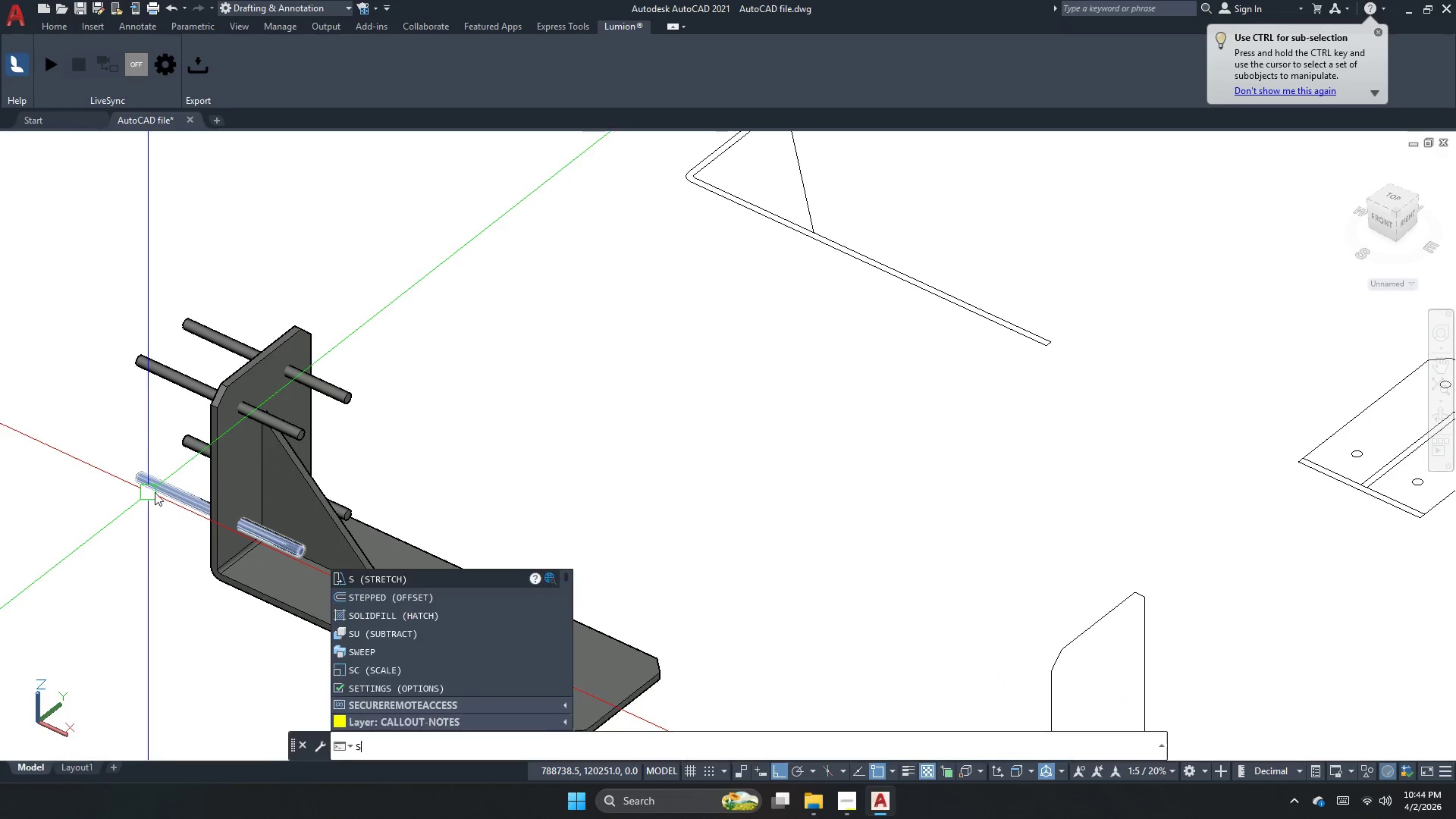 
key(Space)
 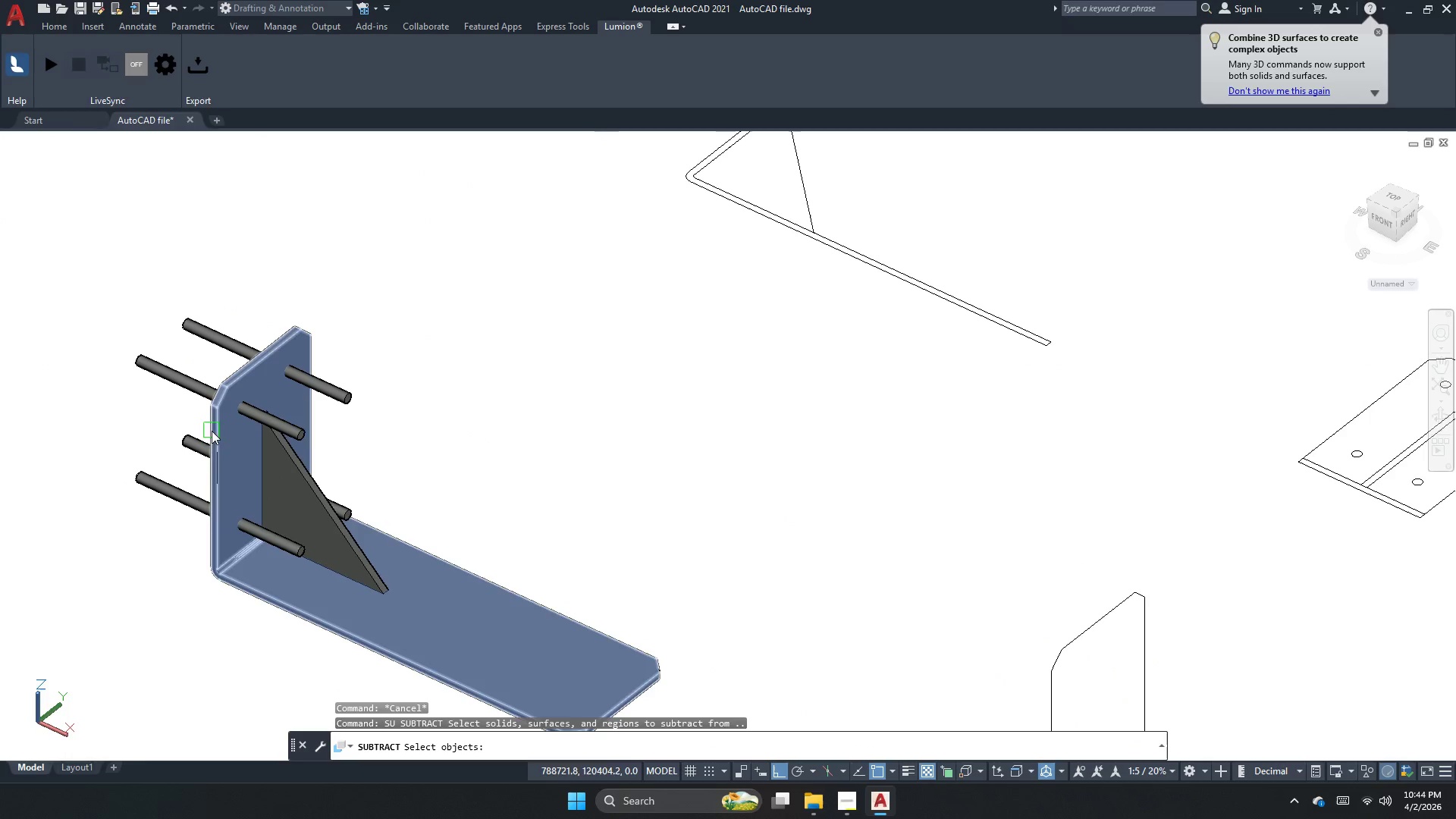 
left_click([215, 423])
 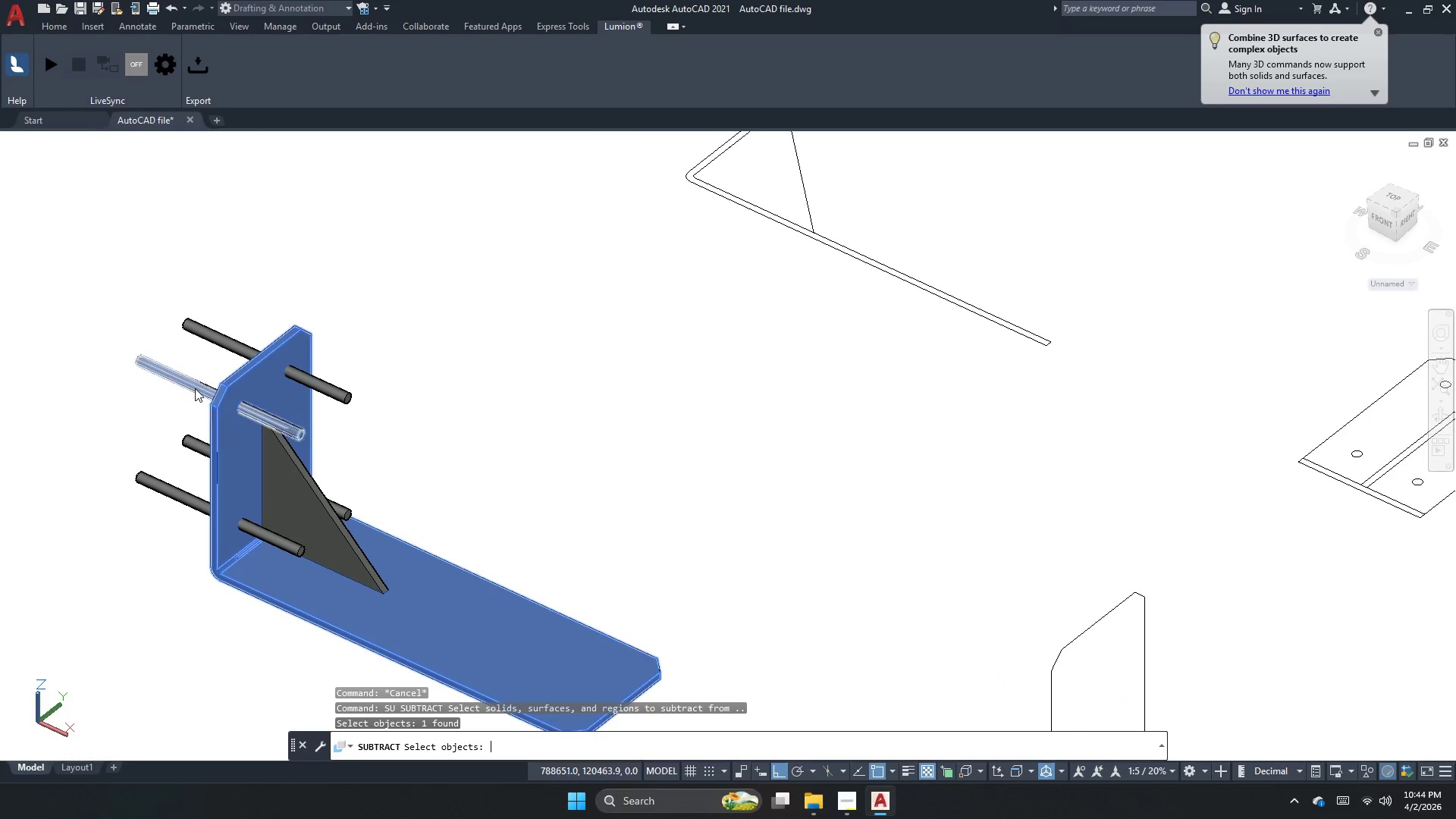 
key(Space)
 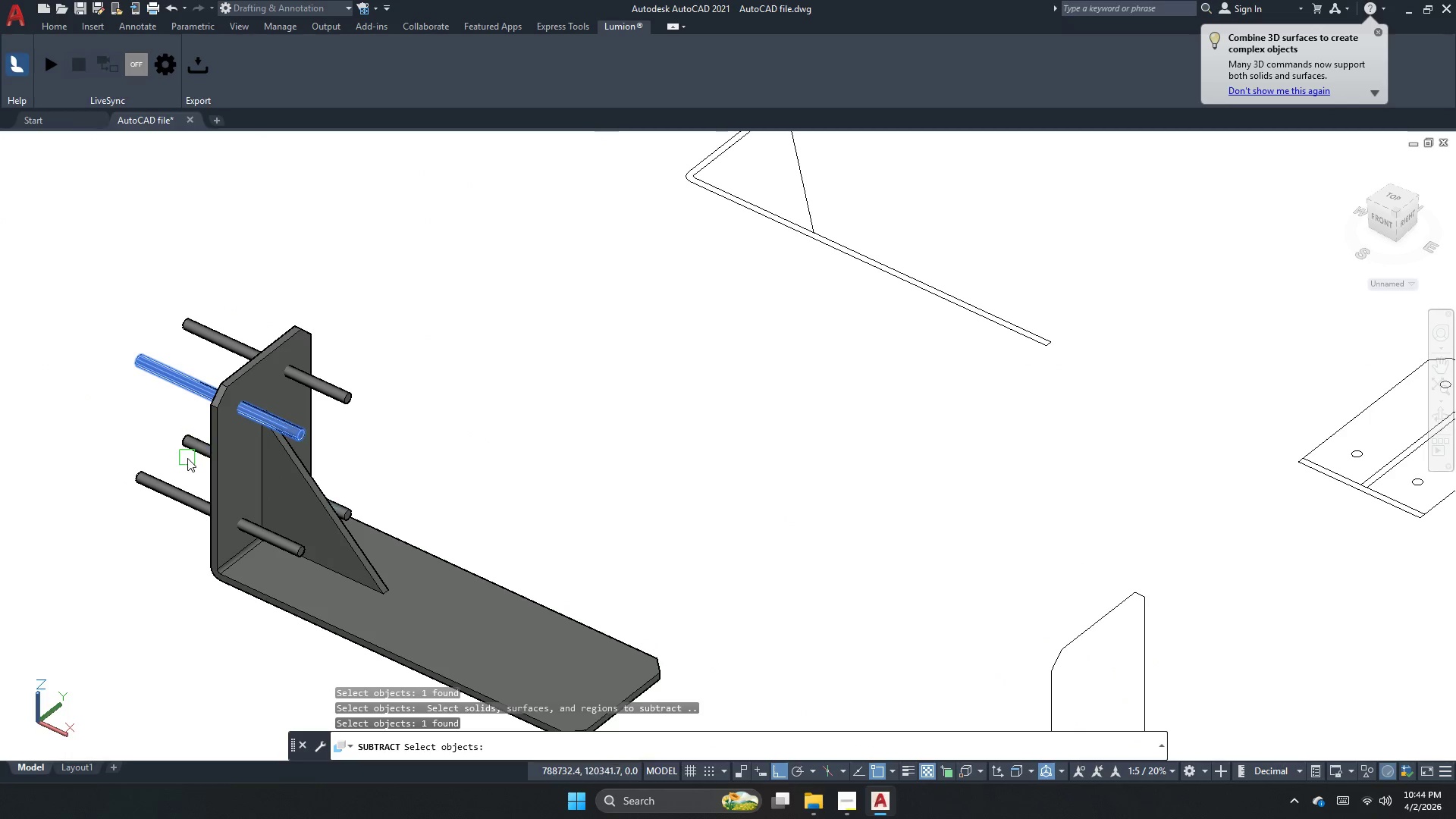 
double_click([188, 457])
 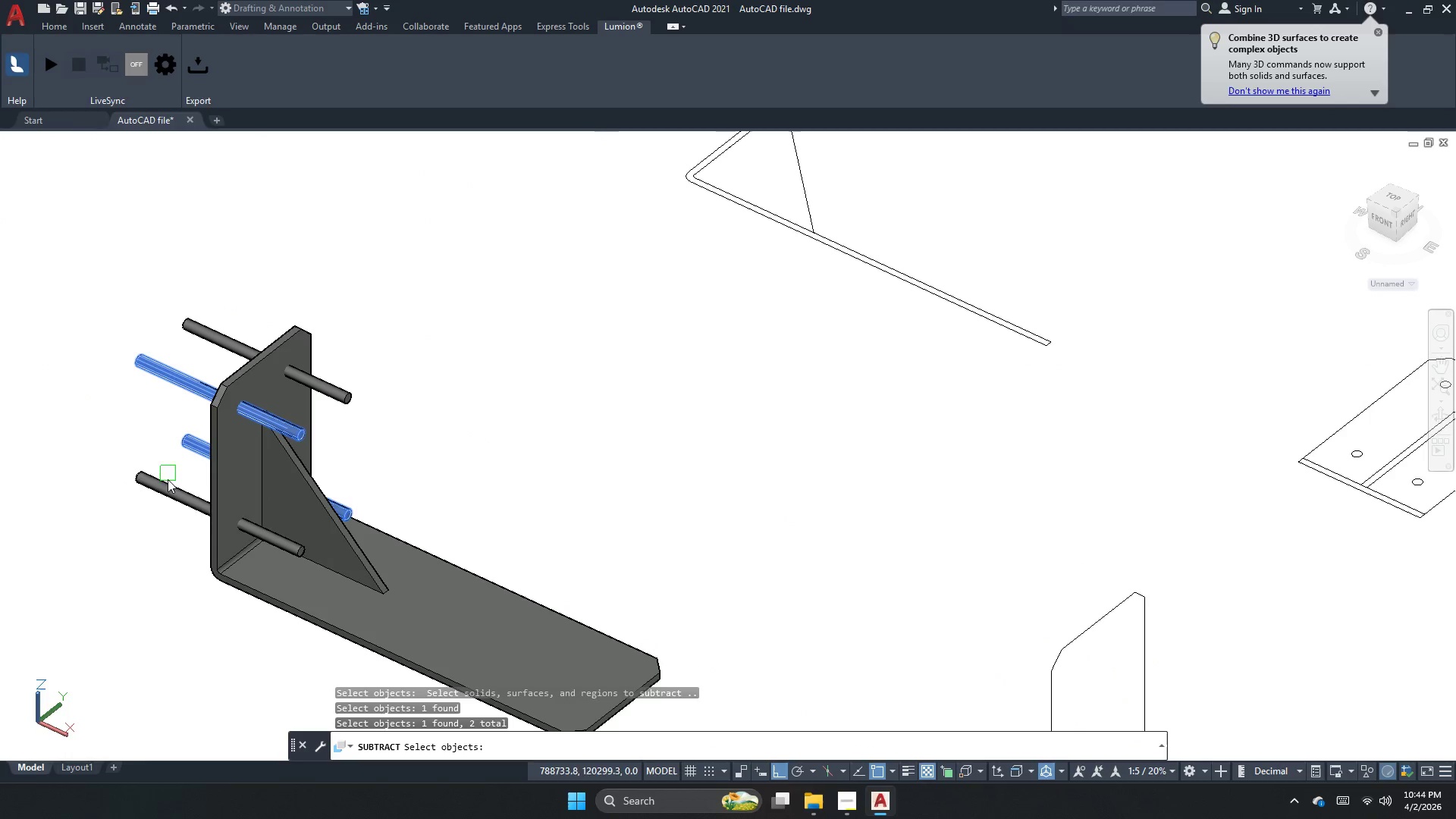 
left_click([165, 486])
 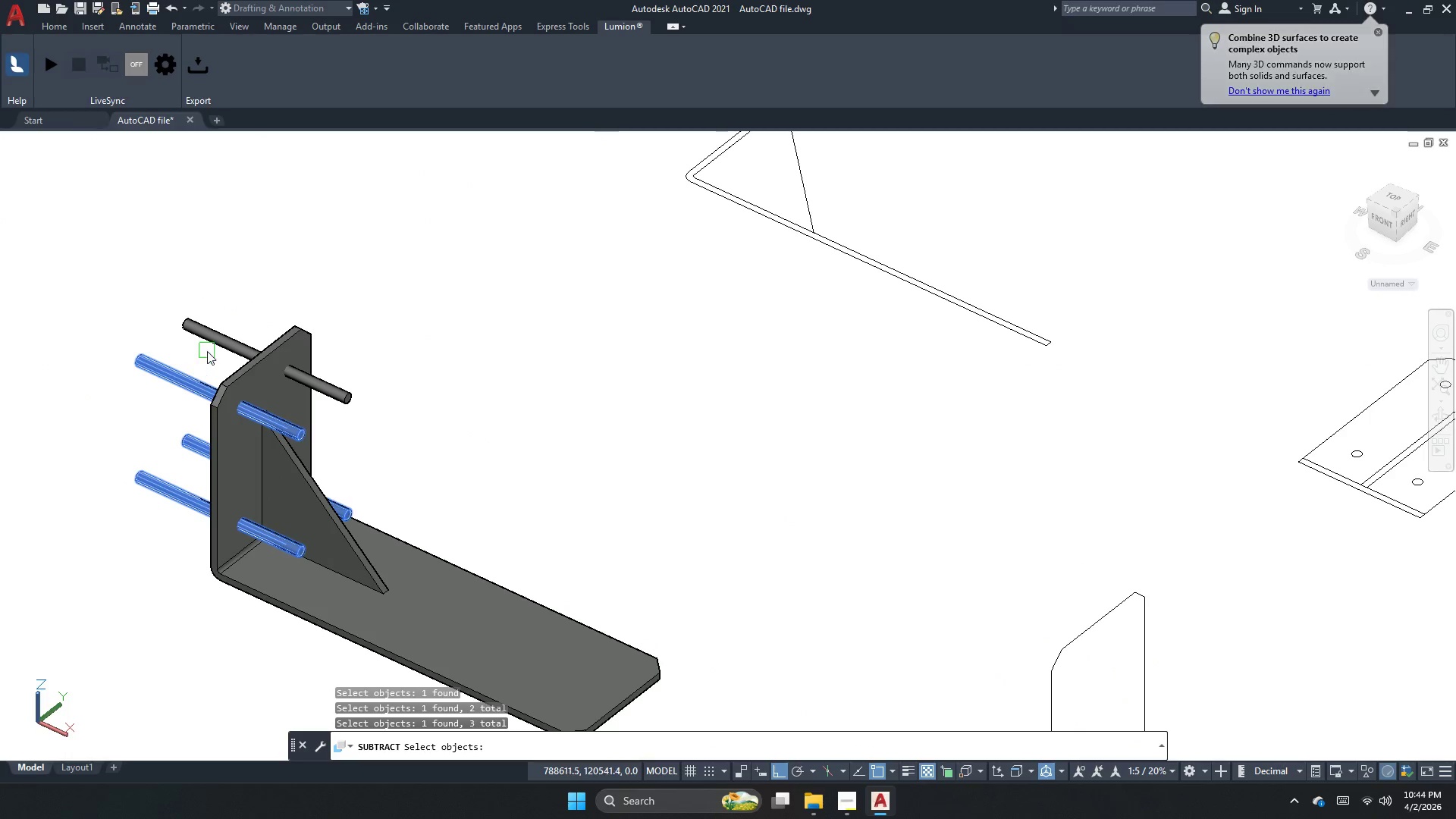 
left_click([215, 344])
 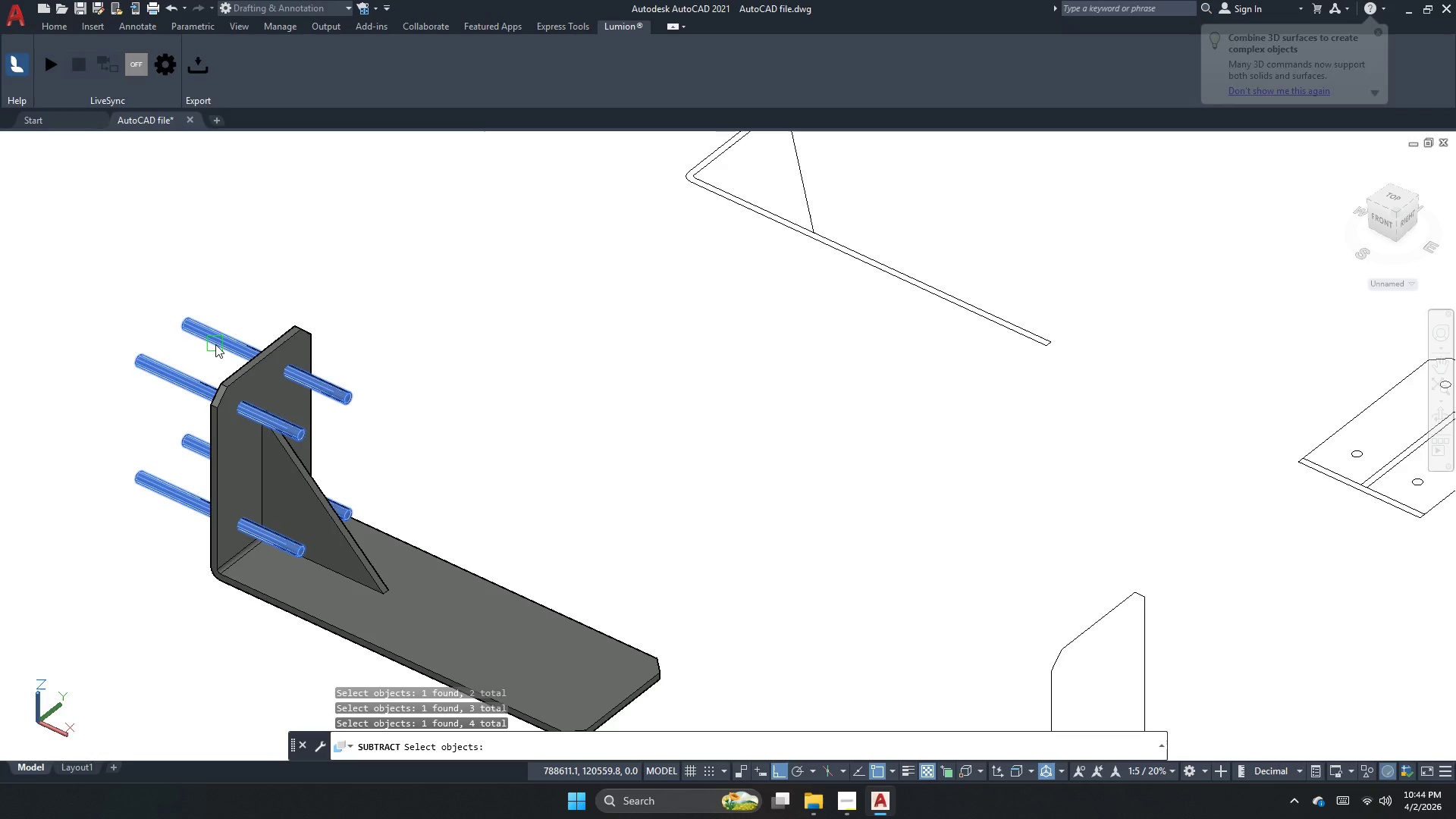 
key(Space)
 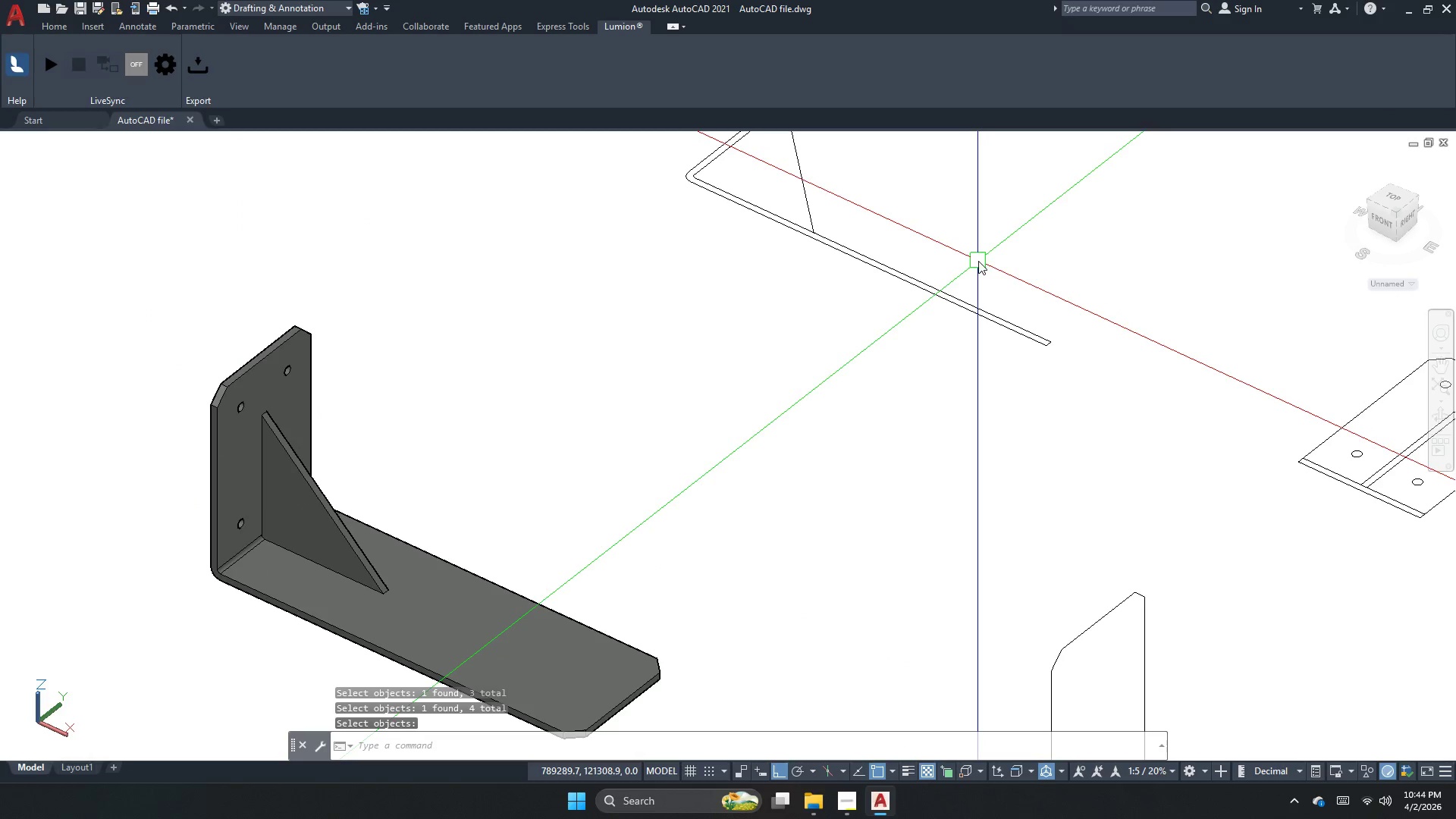 
scroll: coordinate [936, 275], scroll_direction: down, amount: 1.0
 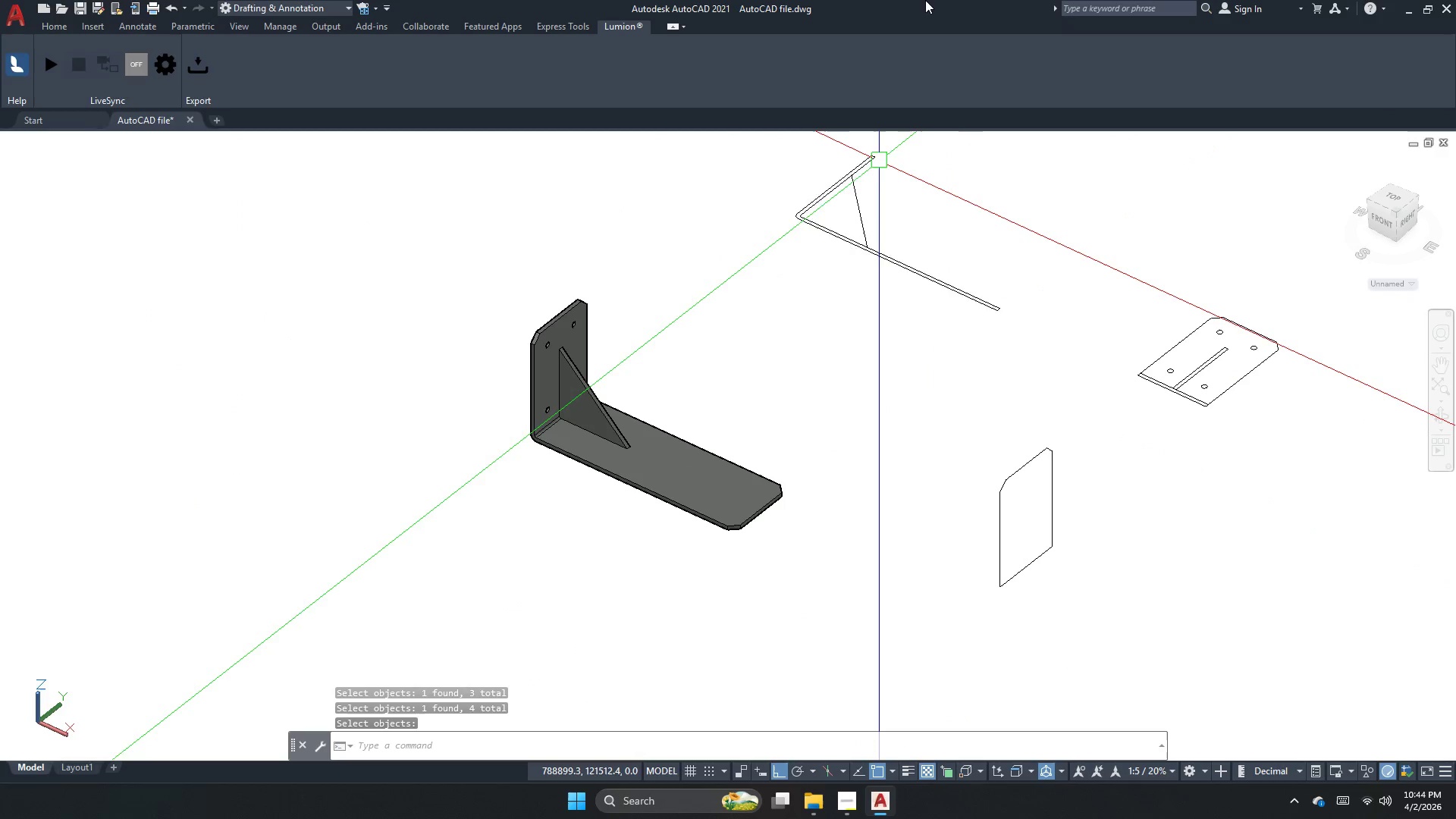 
key(Escape)
 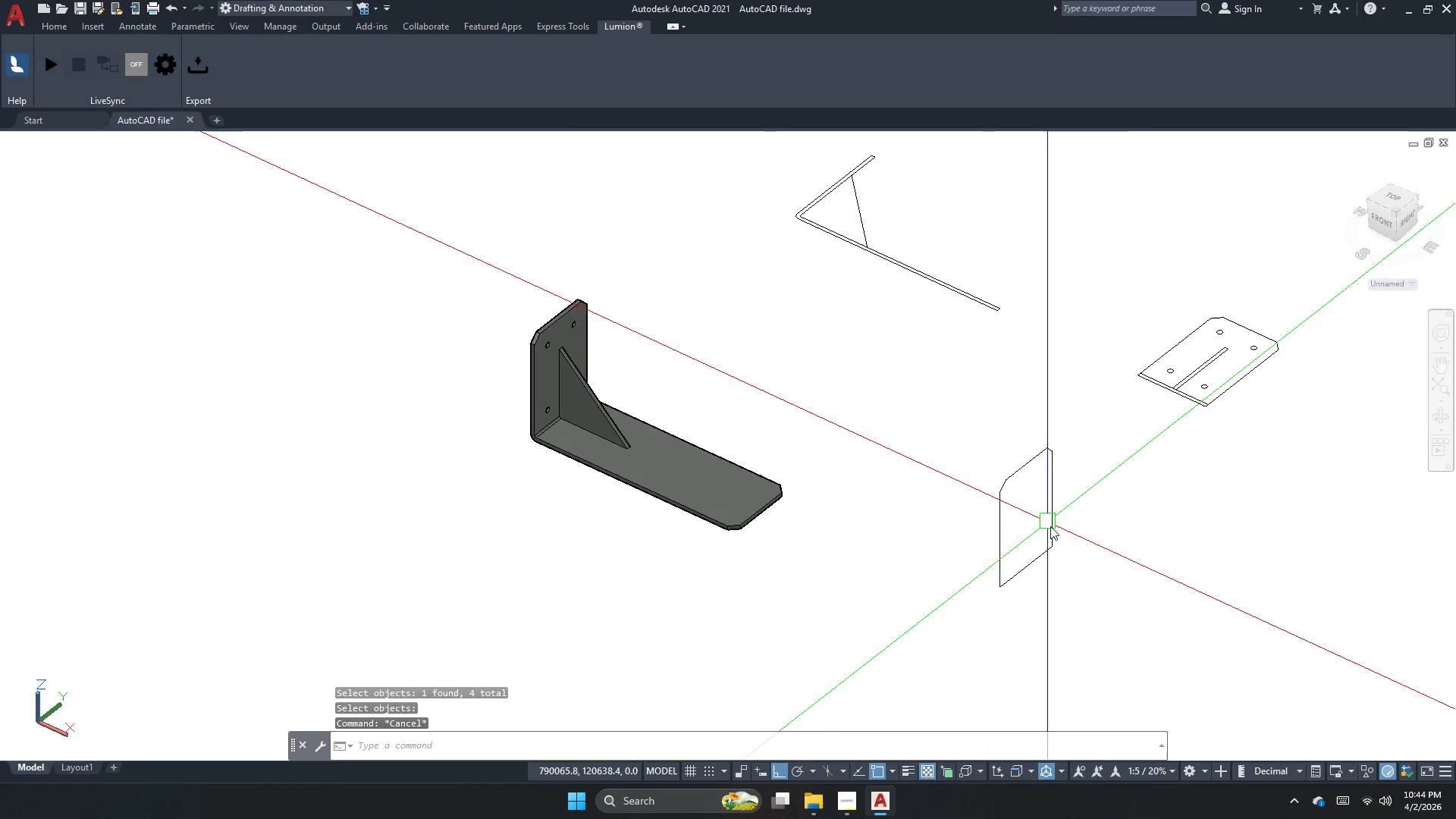 
left_click_drag(start_coordinate=[1257, 567], to_coordinate=[1147, 488])
 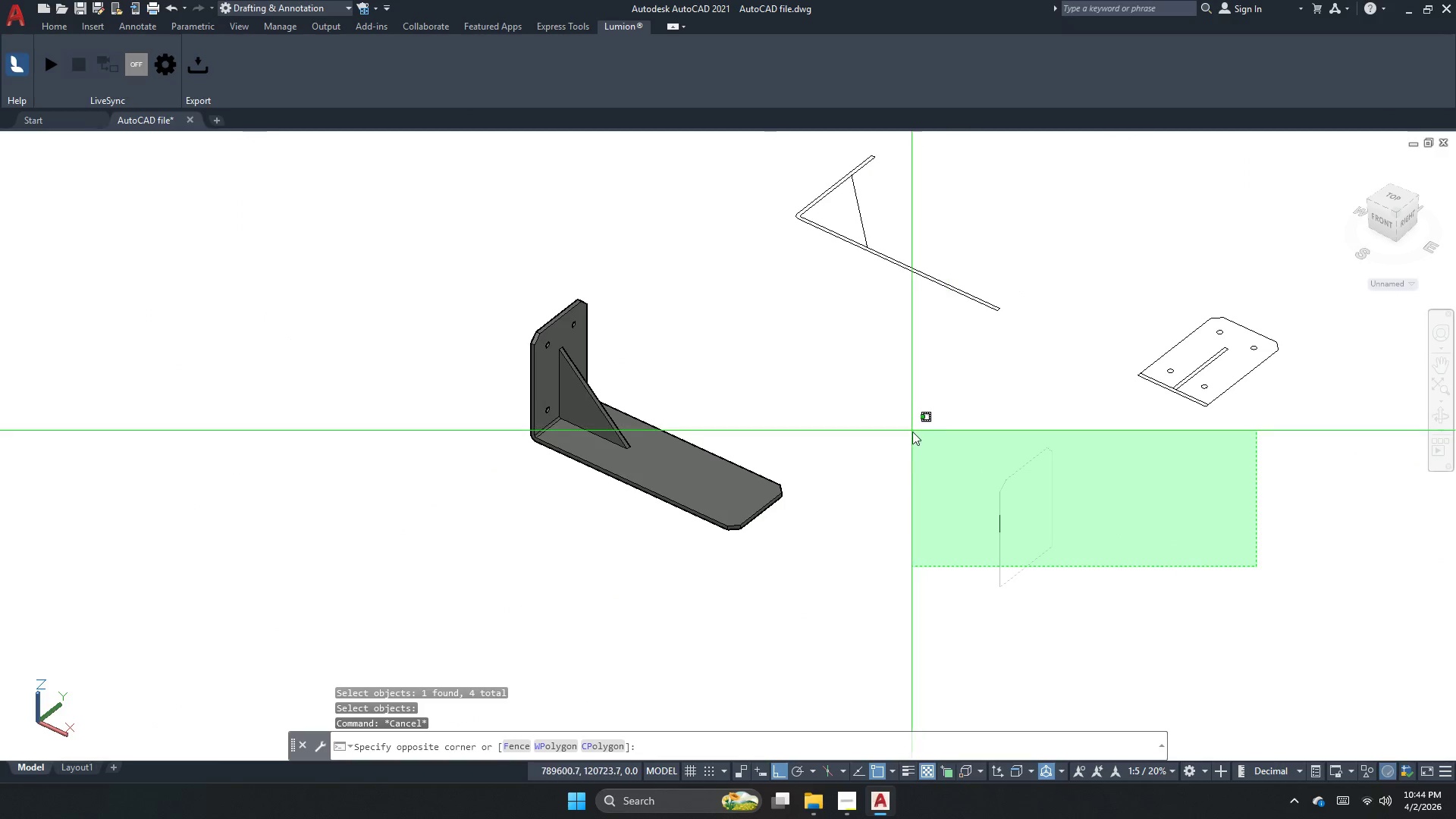 
double_click([912, 431])
 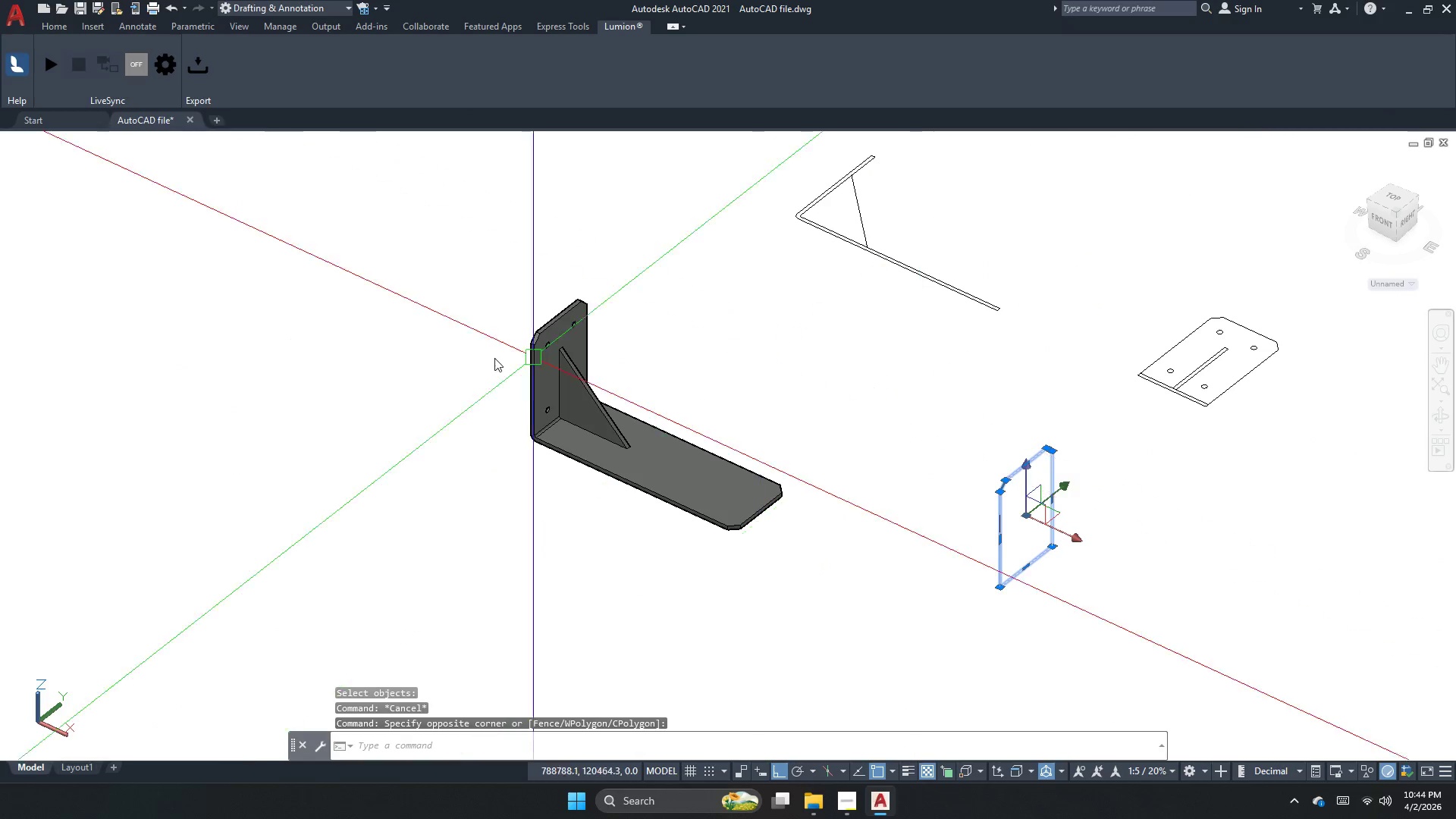 
key(E)
 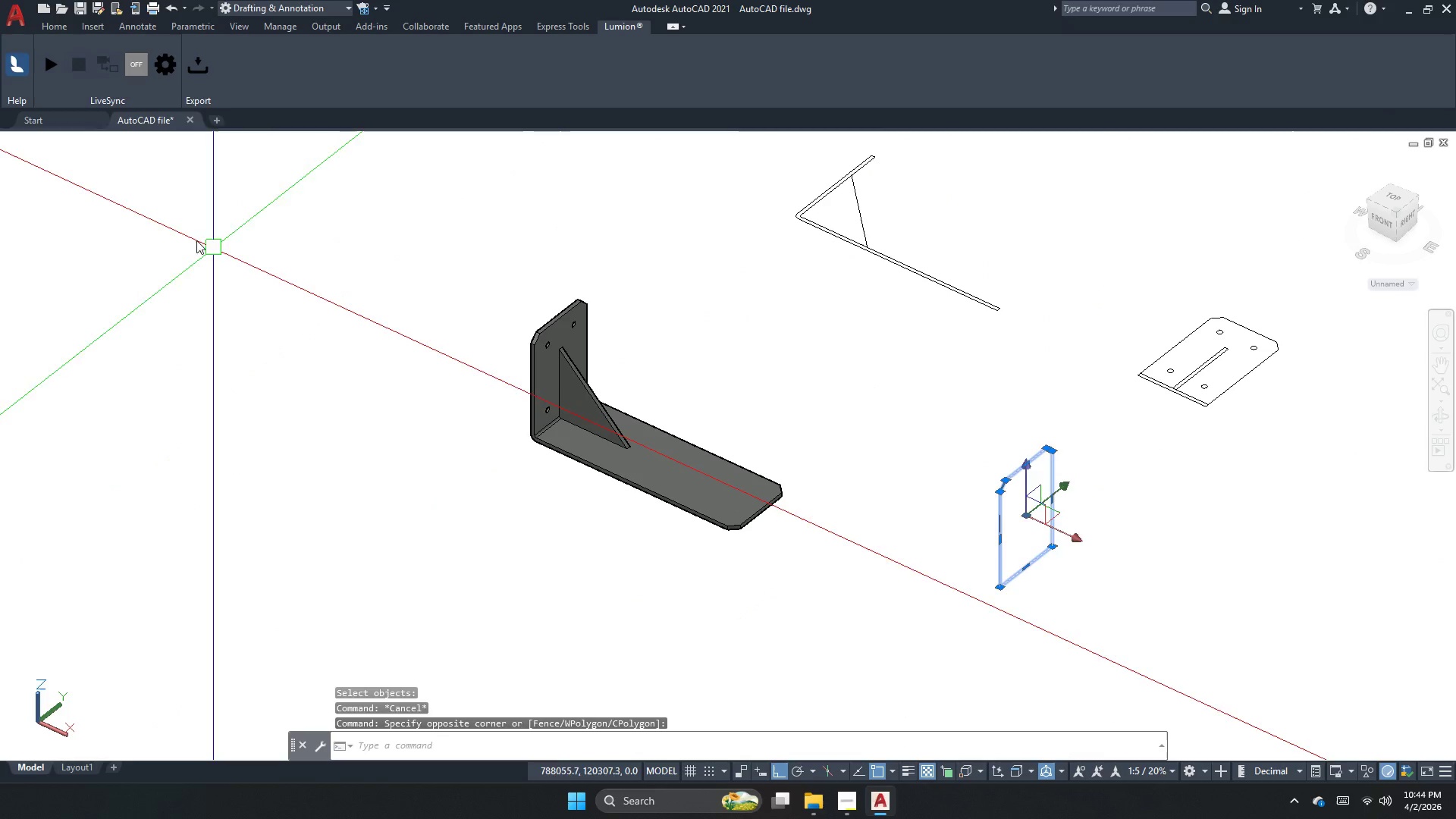 
key(Space)
 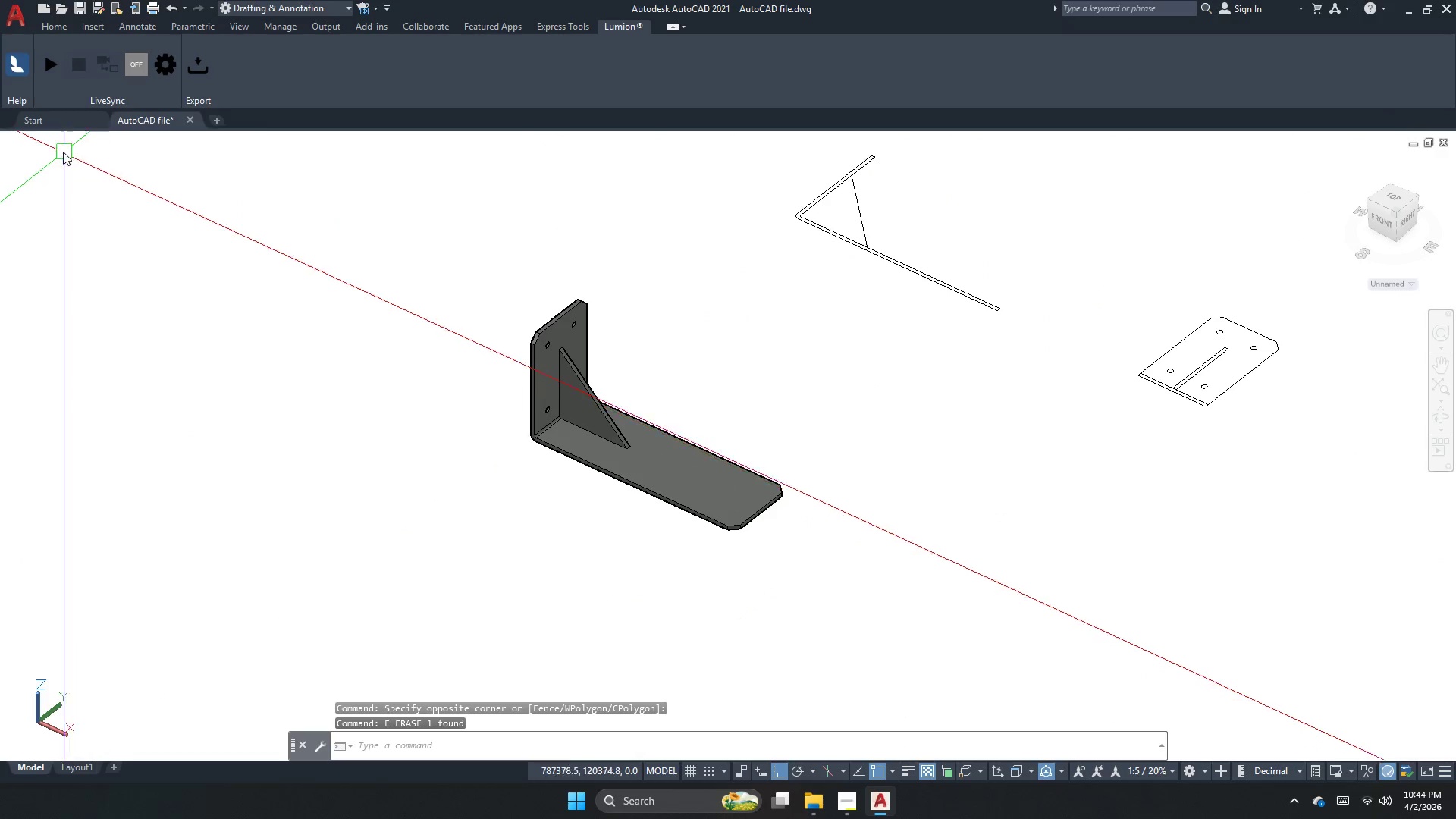 
left_click([40, 144])
 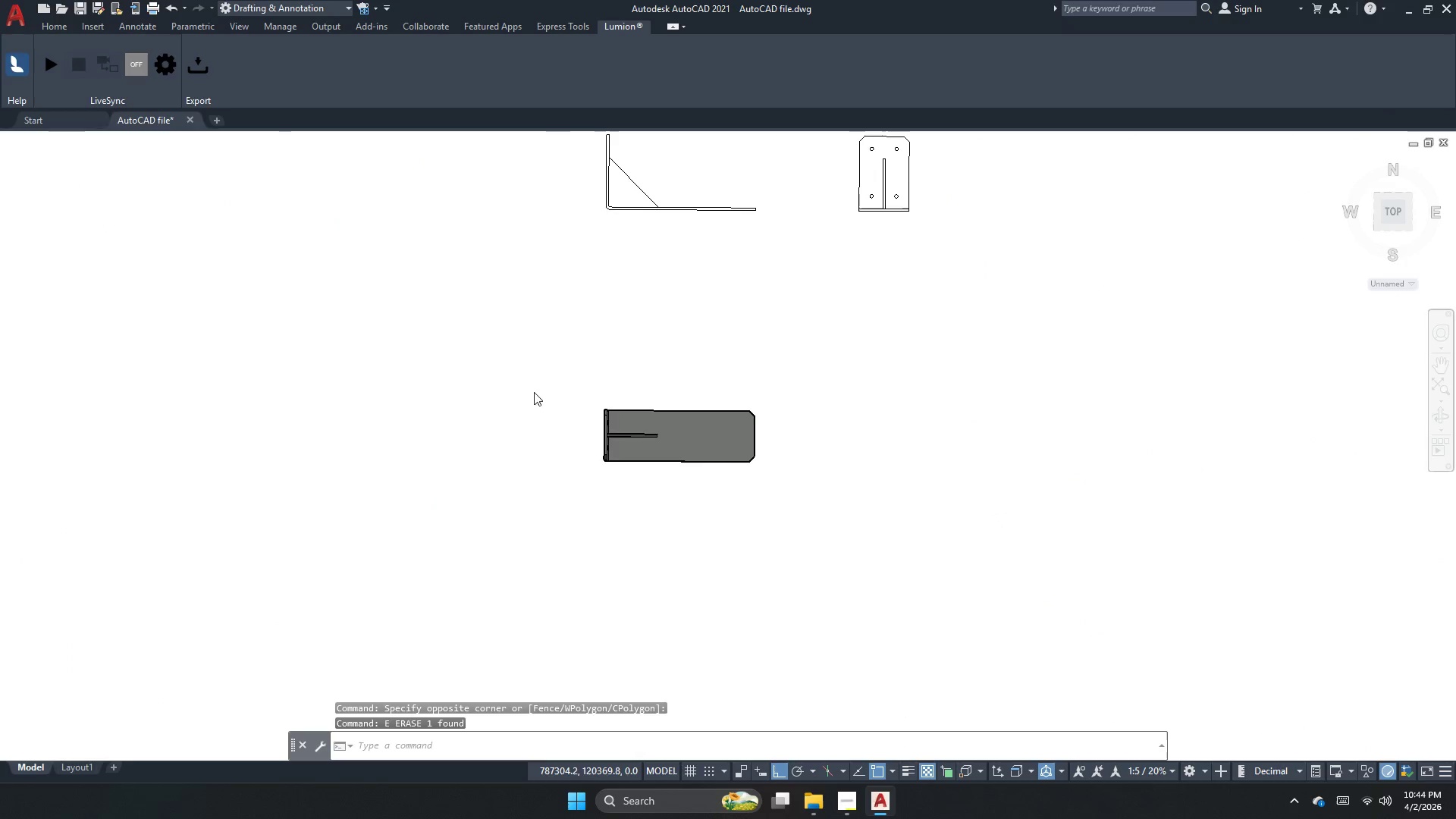 
scroll: coordinate [674, 450], scroll_direction: up, amount: 3.0
 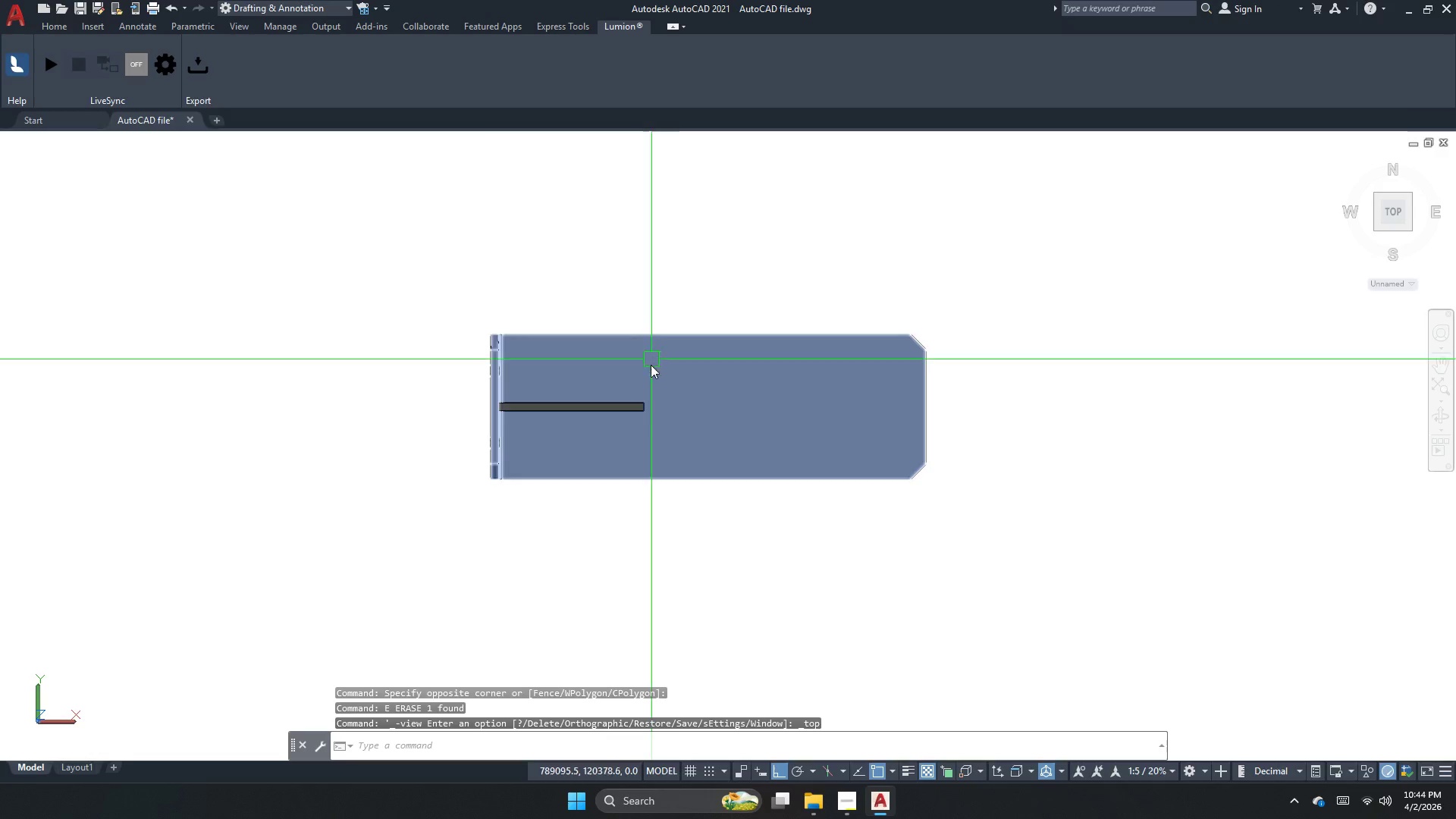 
key(Escape)
 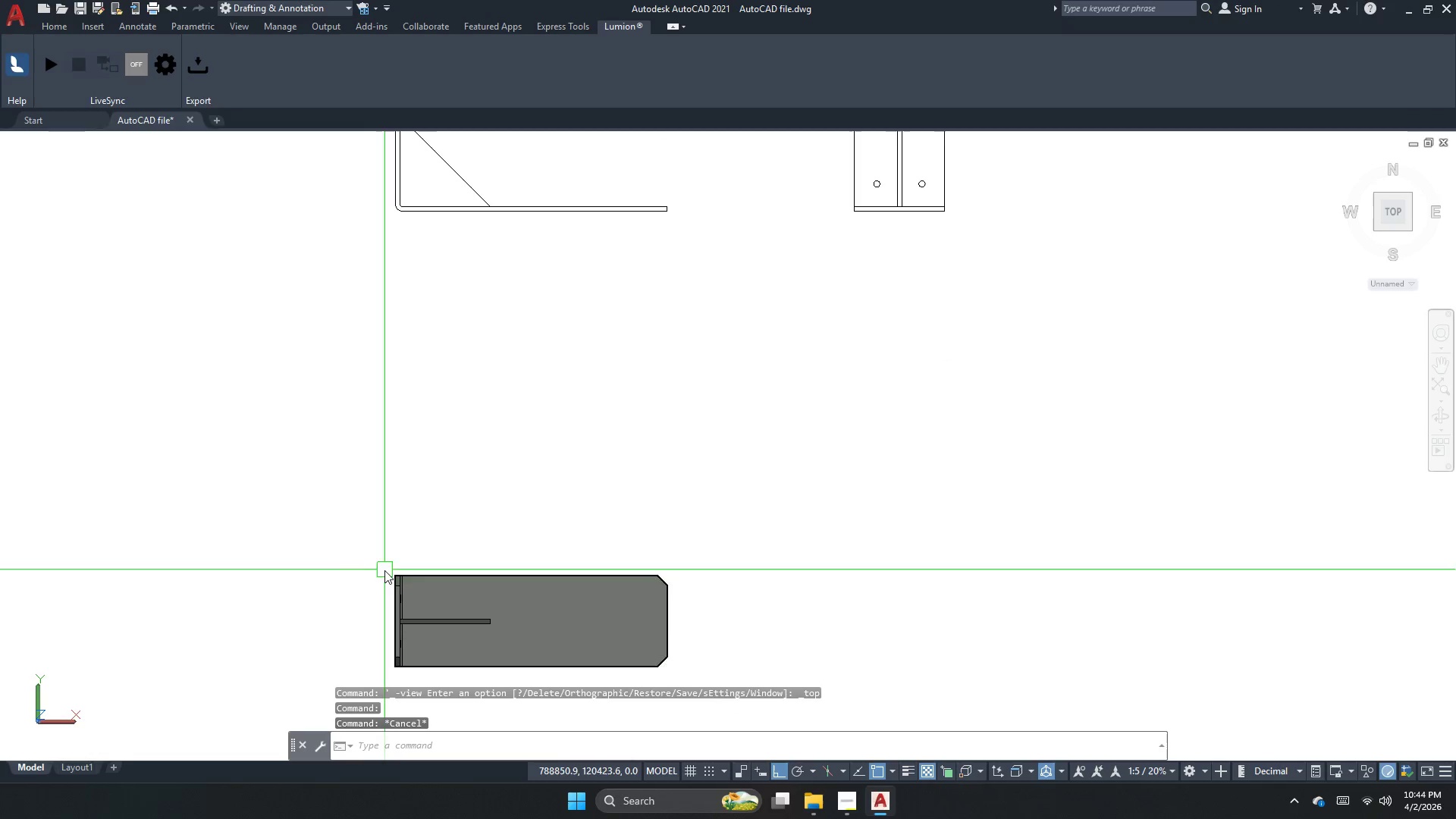 
scroll: coordinate [496, 599], scroll_direction: down, amount: 1.0
 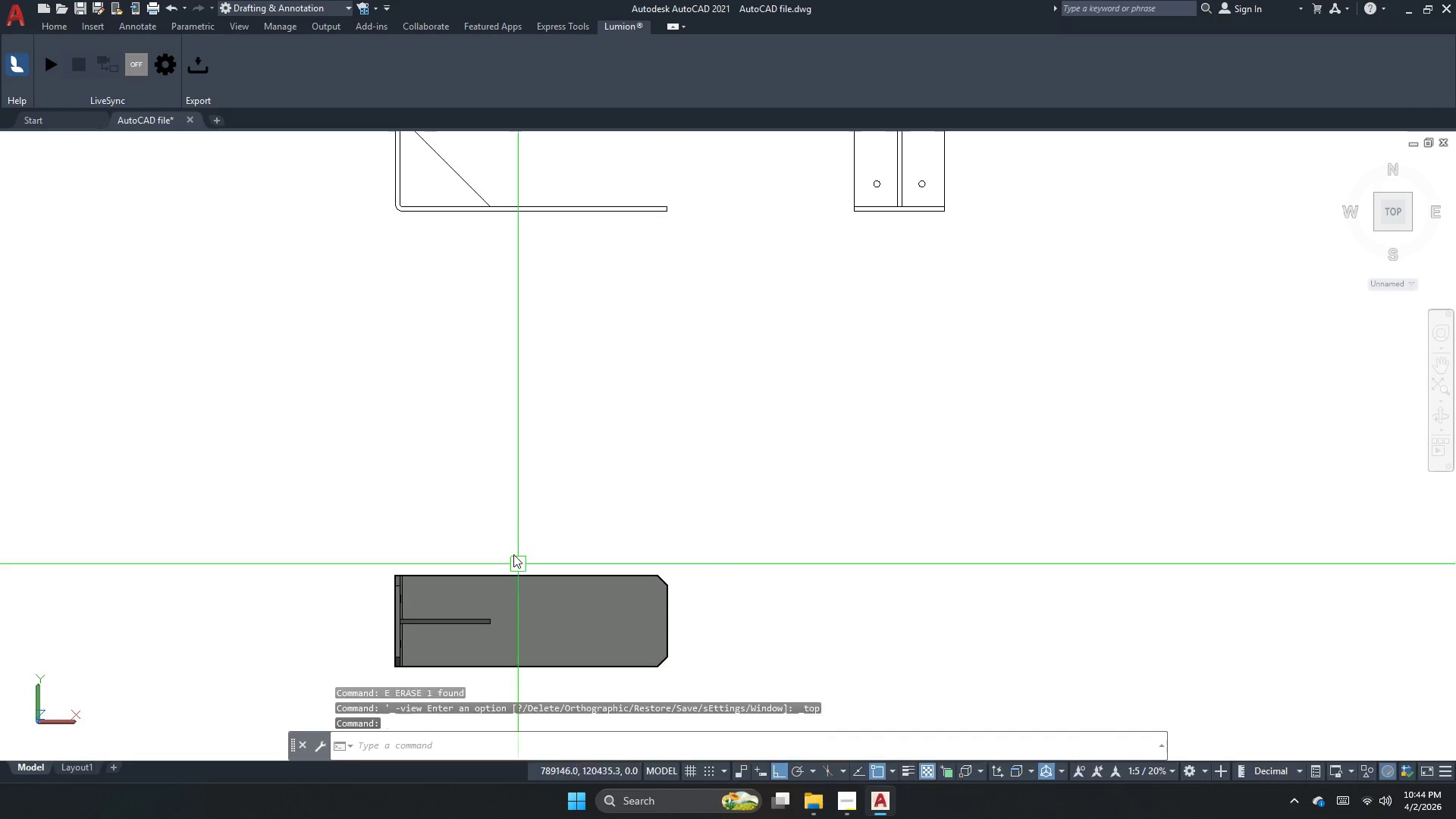 
key(Escape)
 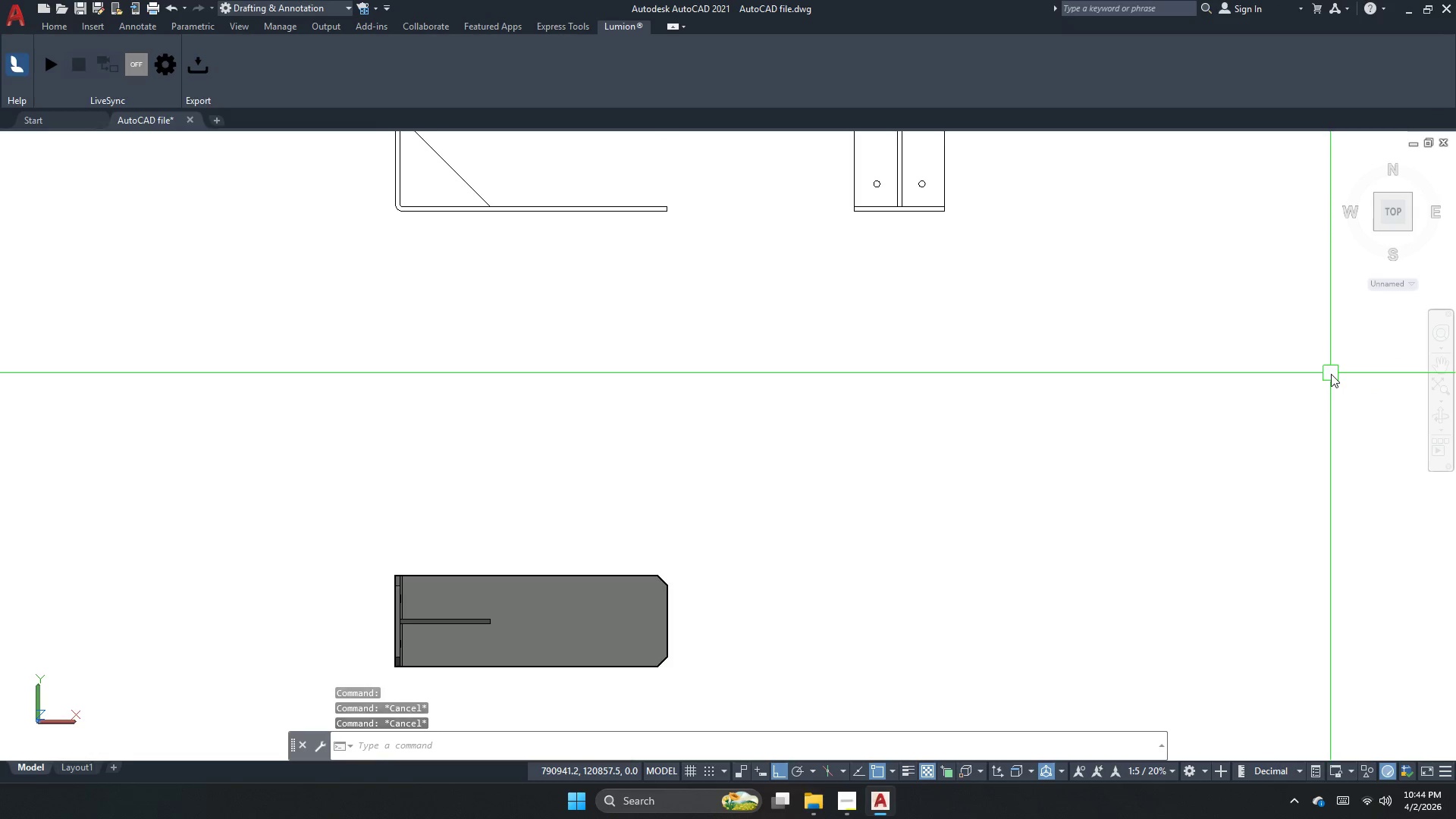 
left_click_drag(start_coordinate=[1167, 480], to_coordinate=[1043, 490])
 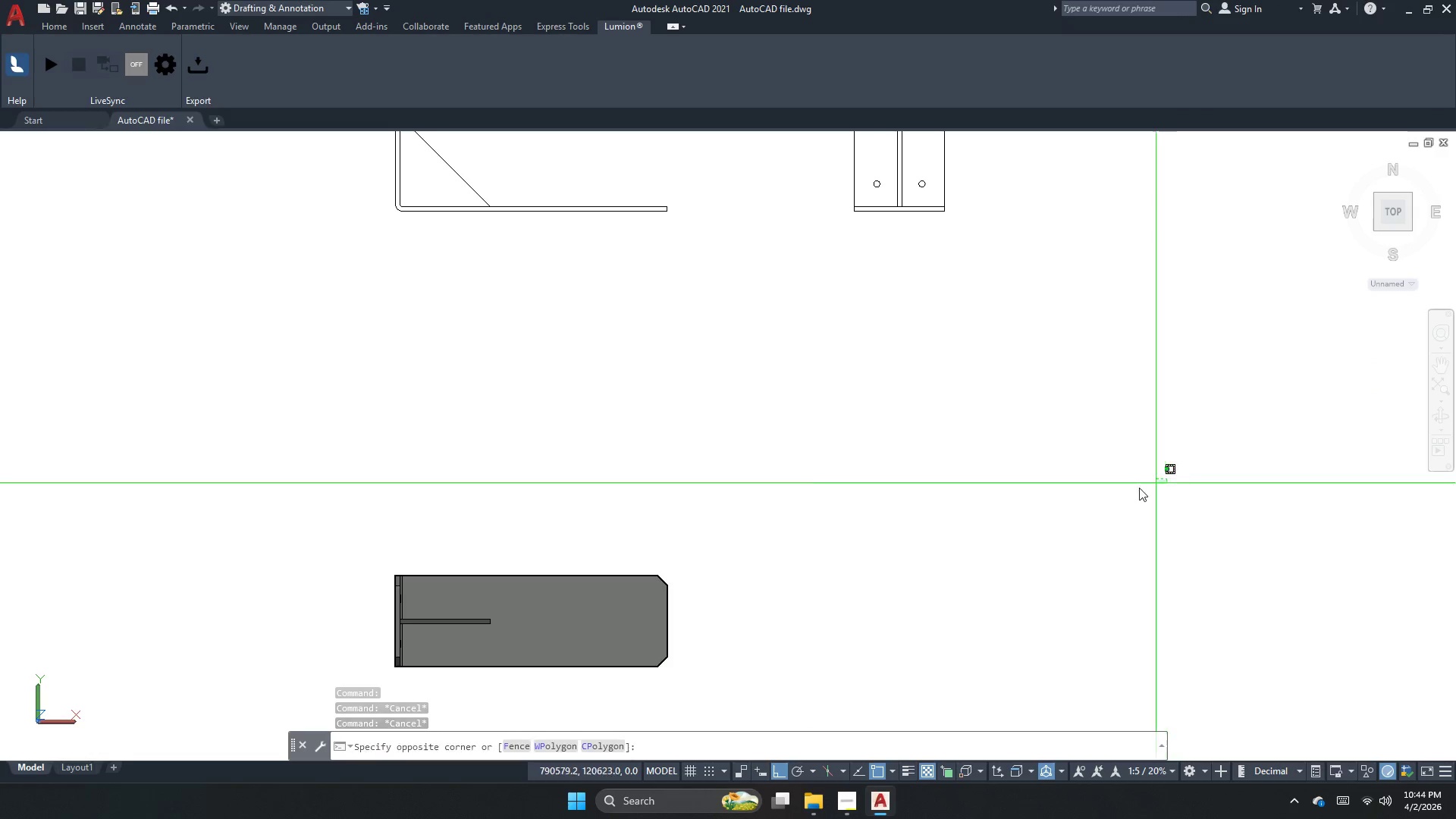 
key(Escape)
type(rec )
 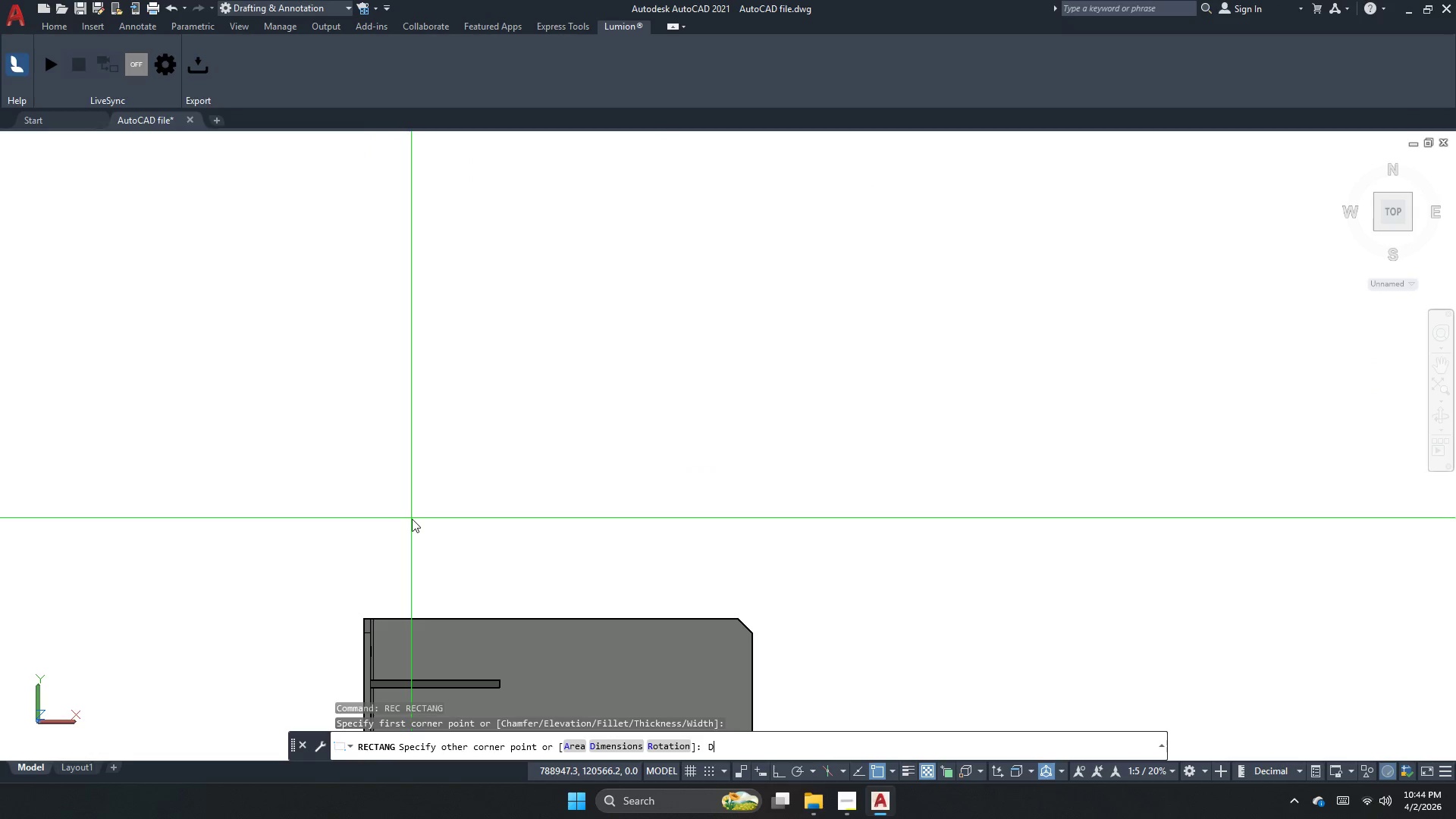 
scroll: coordinate [469, 475], scroll_direction: up, amount: 1.0
 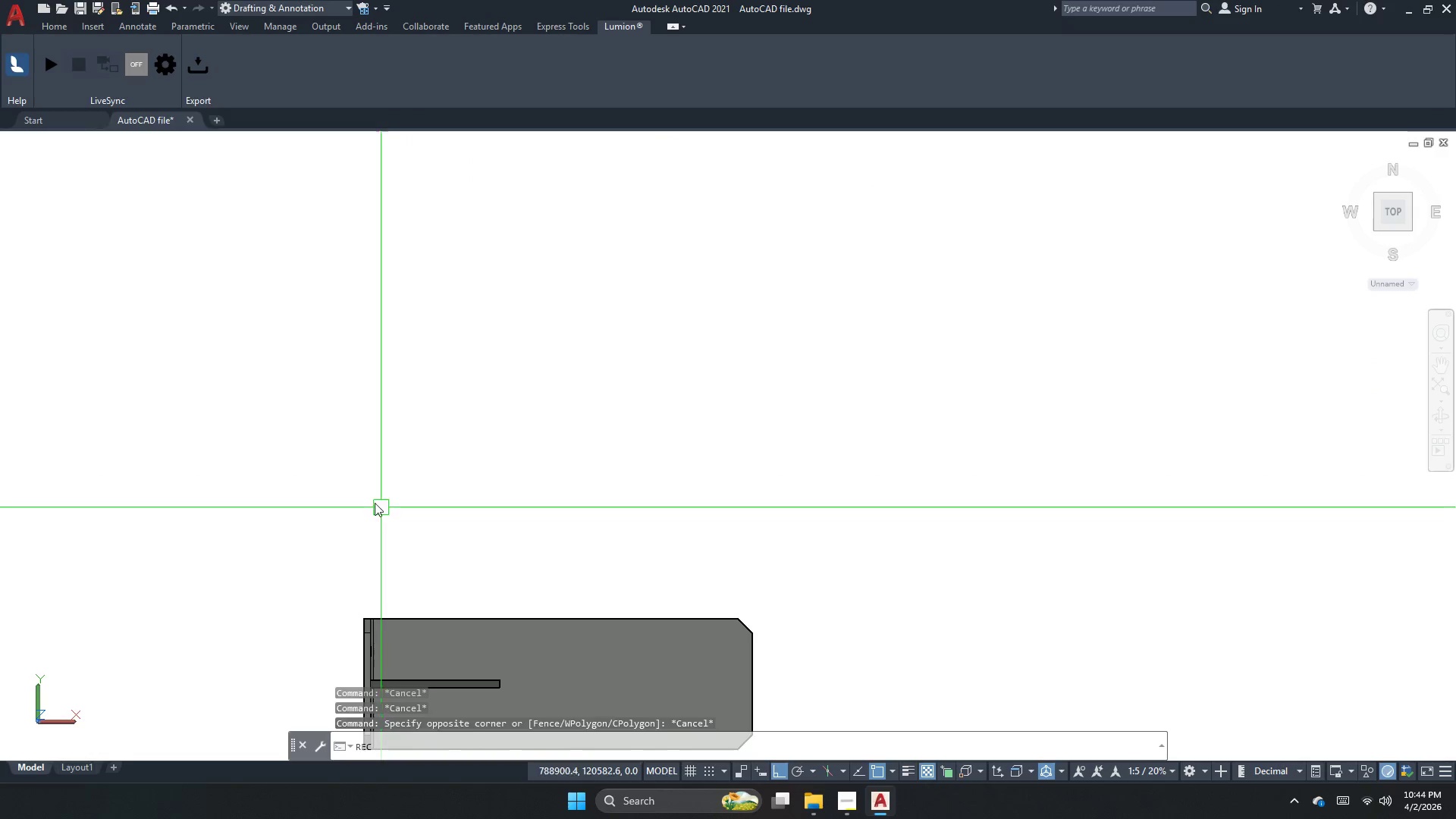 
left_click_drag(start_coordinate=[367, 472], to_coordinate=[406, 512])
 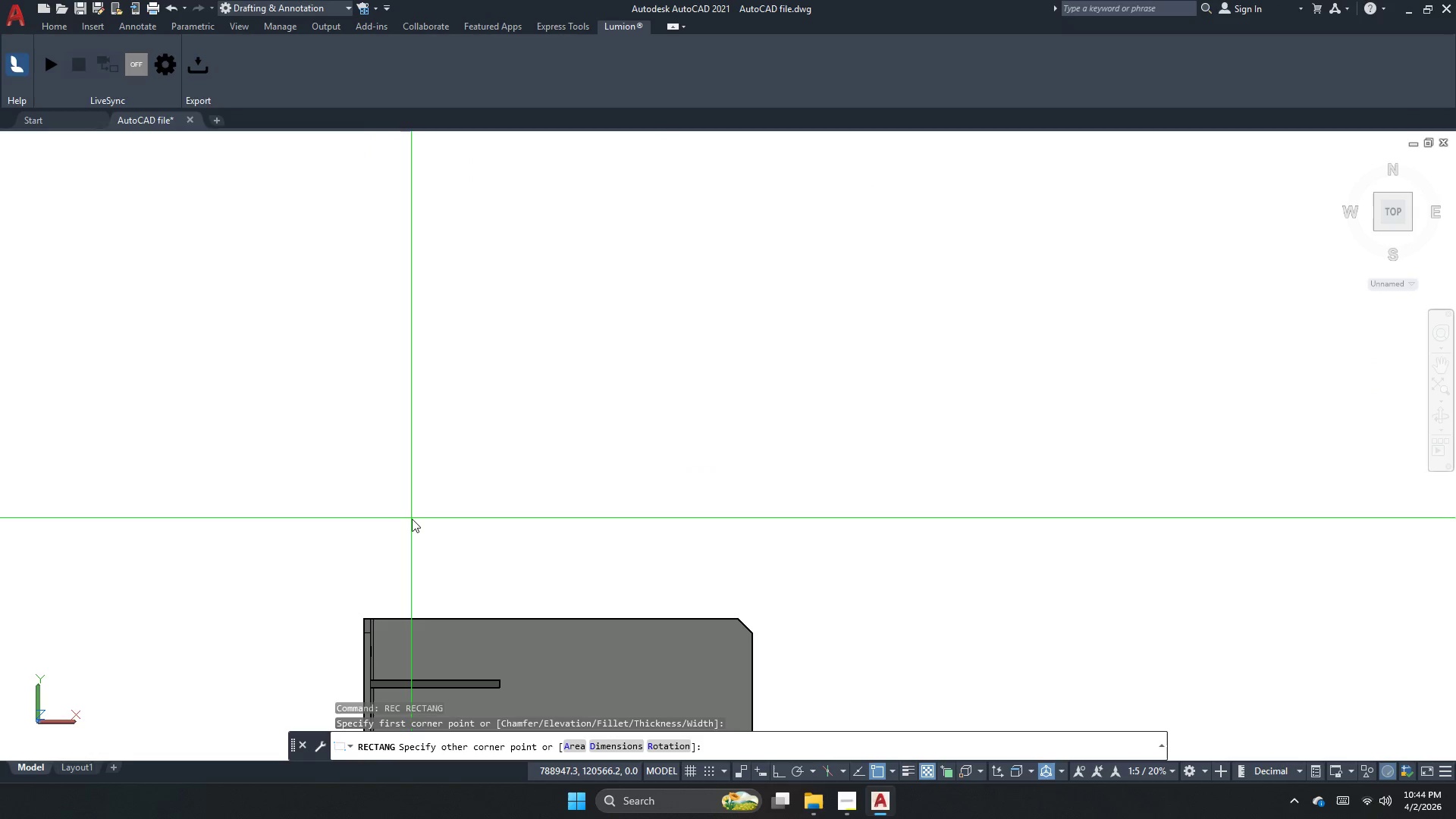 
key(D)
 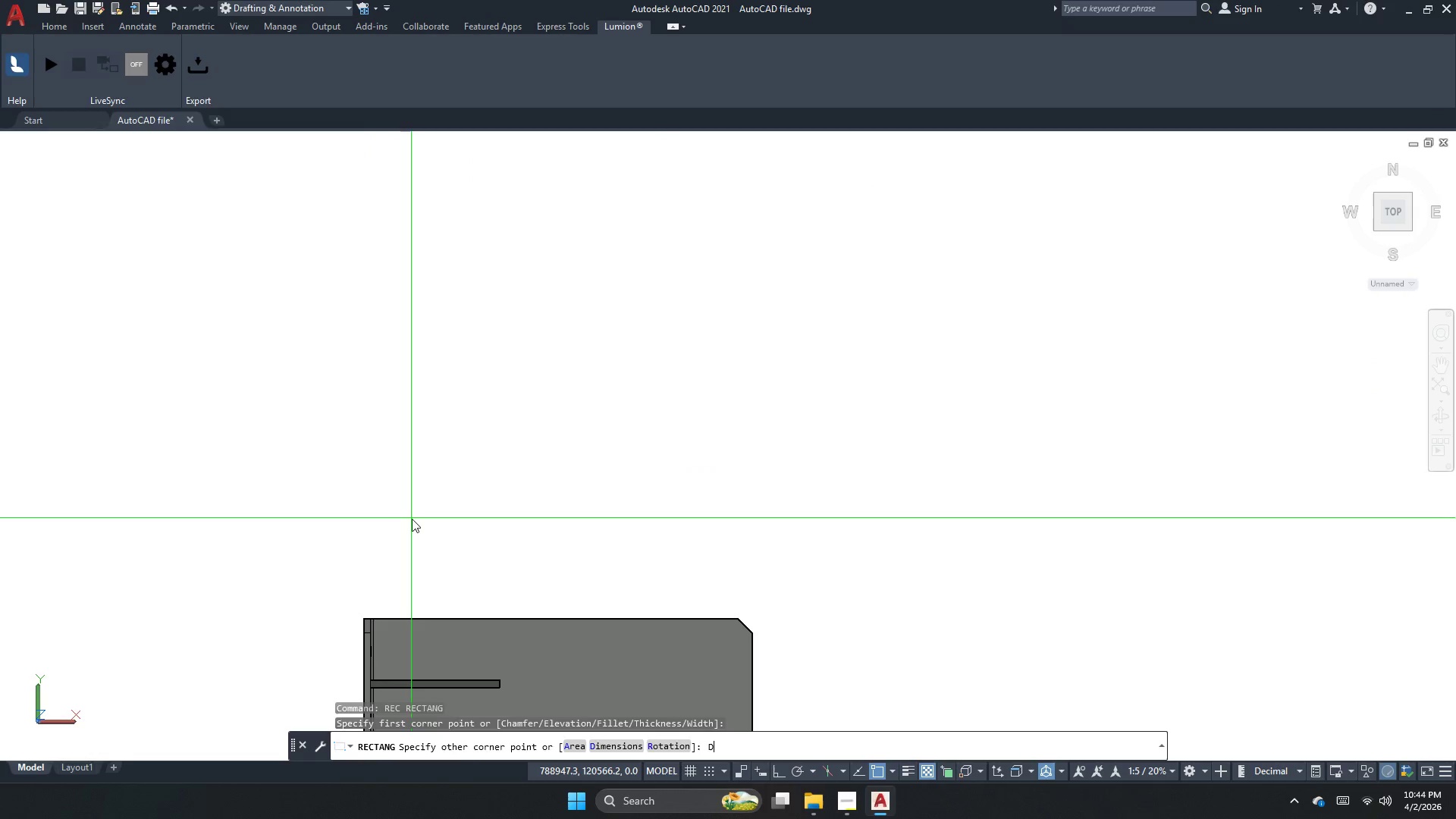 
key(Space)
 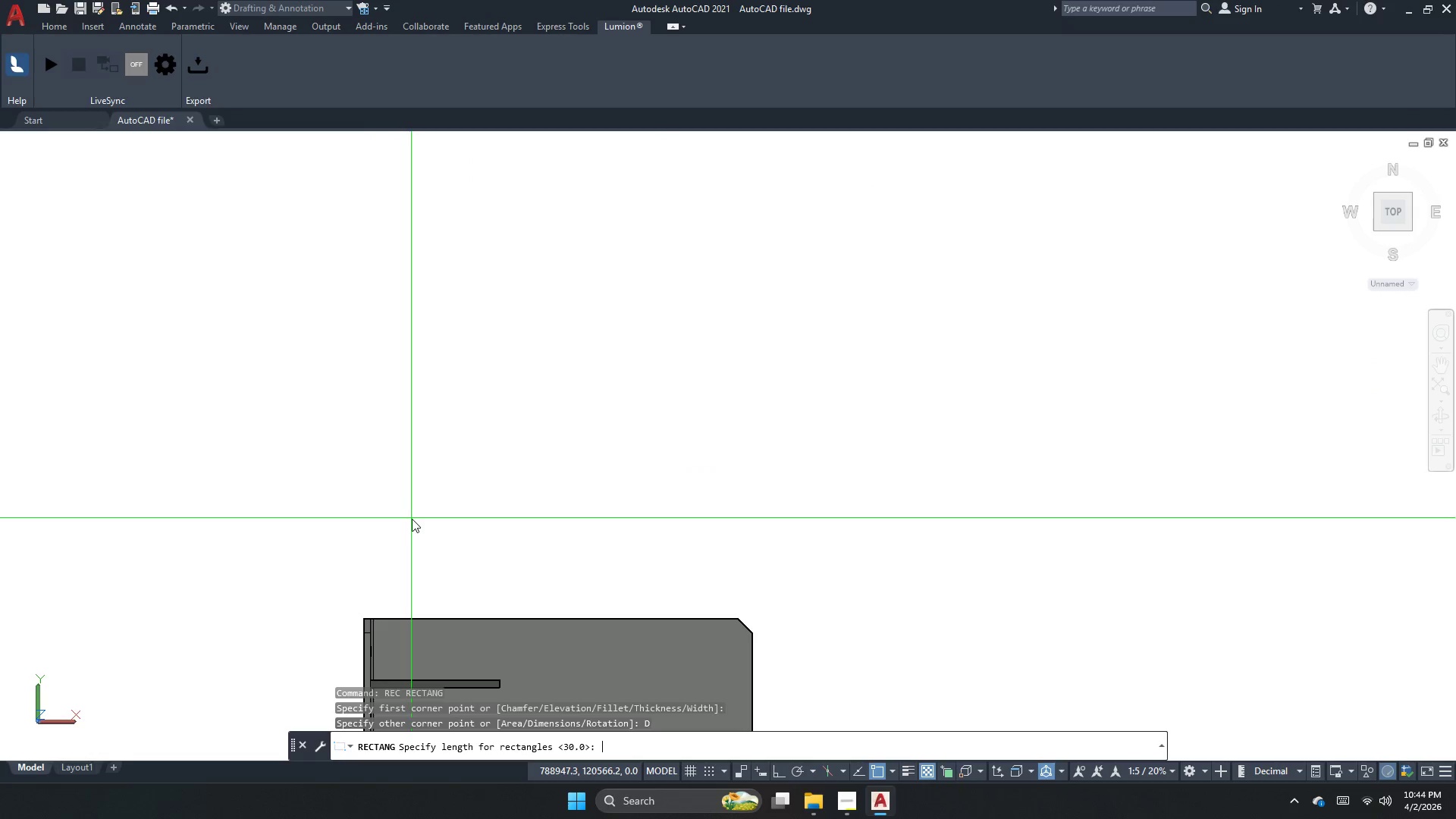 
key(Escape)
 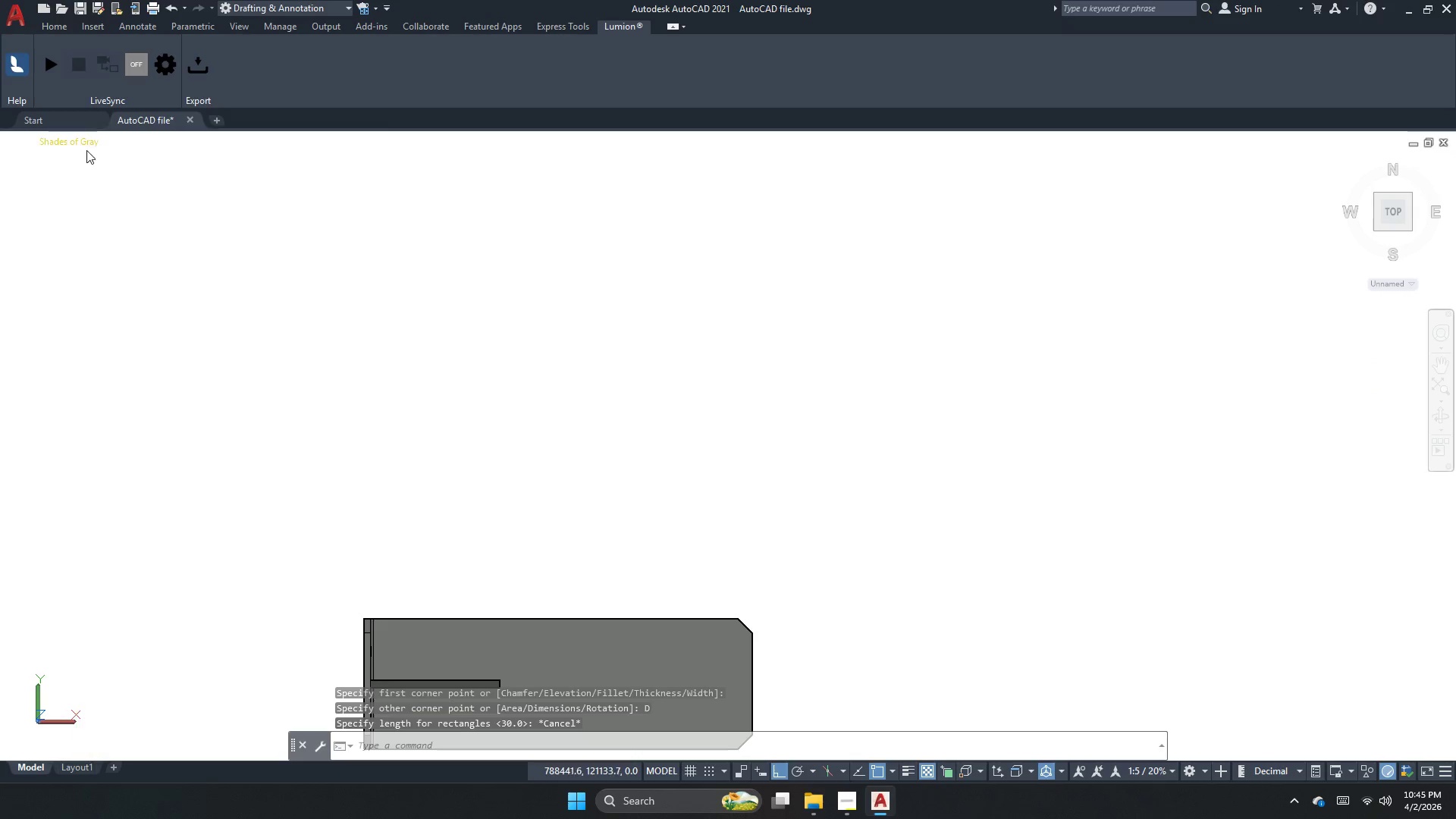 
left_click([96, 140])
 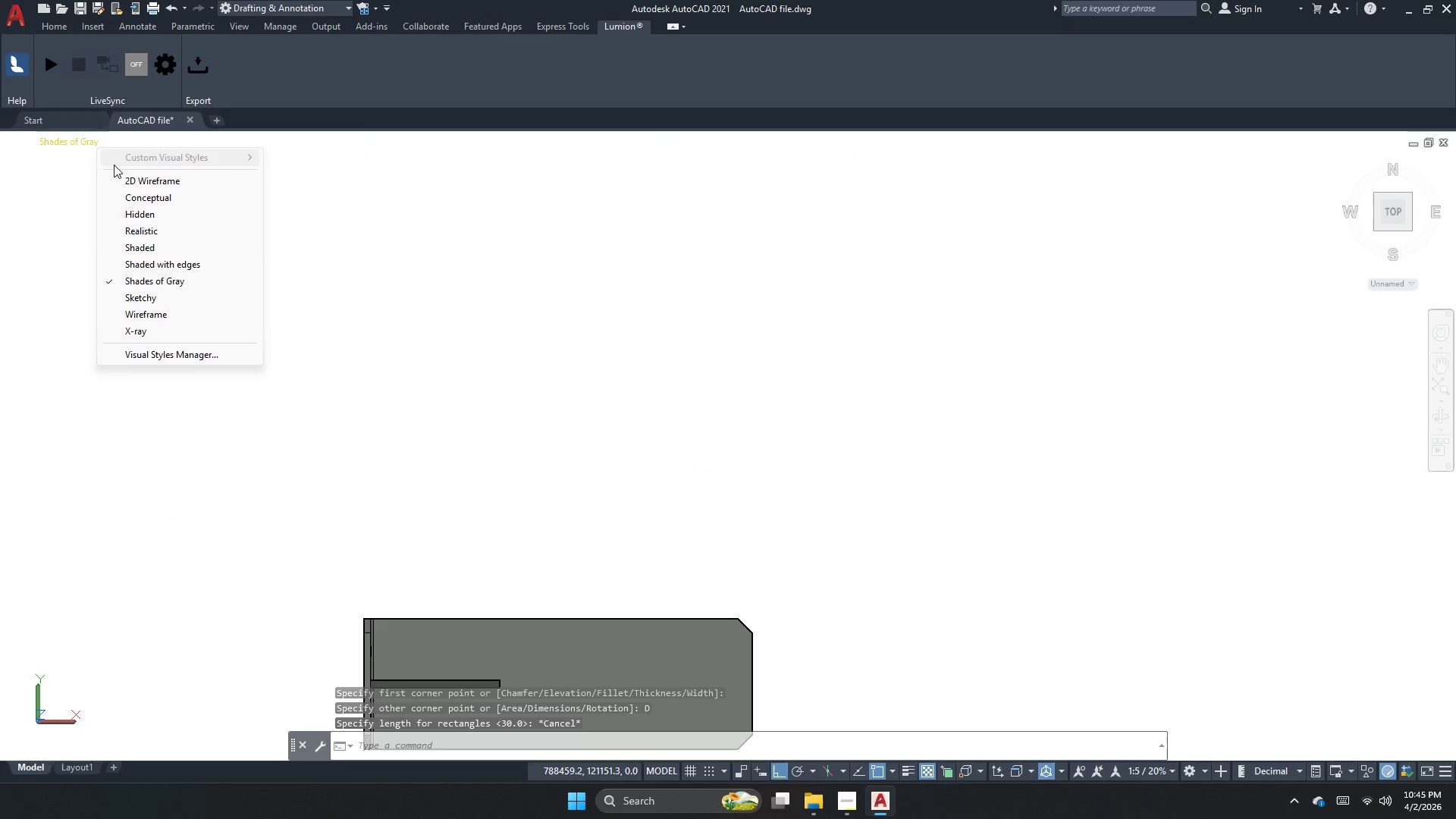 
left_click([123, 180])
 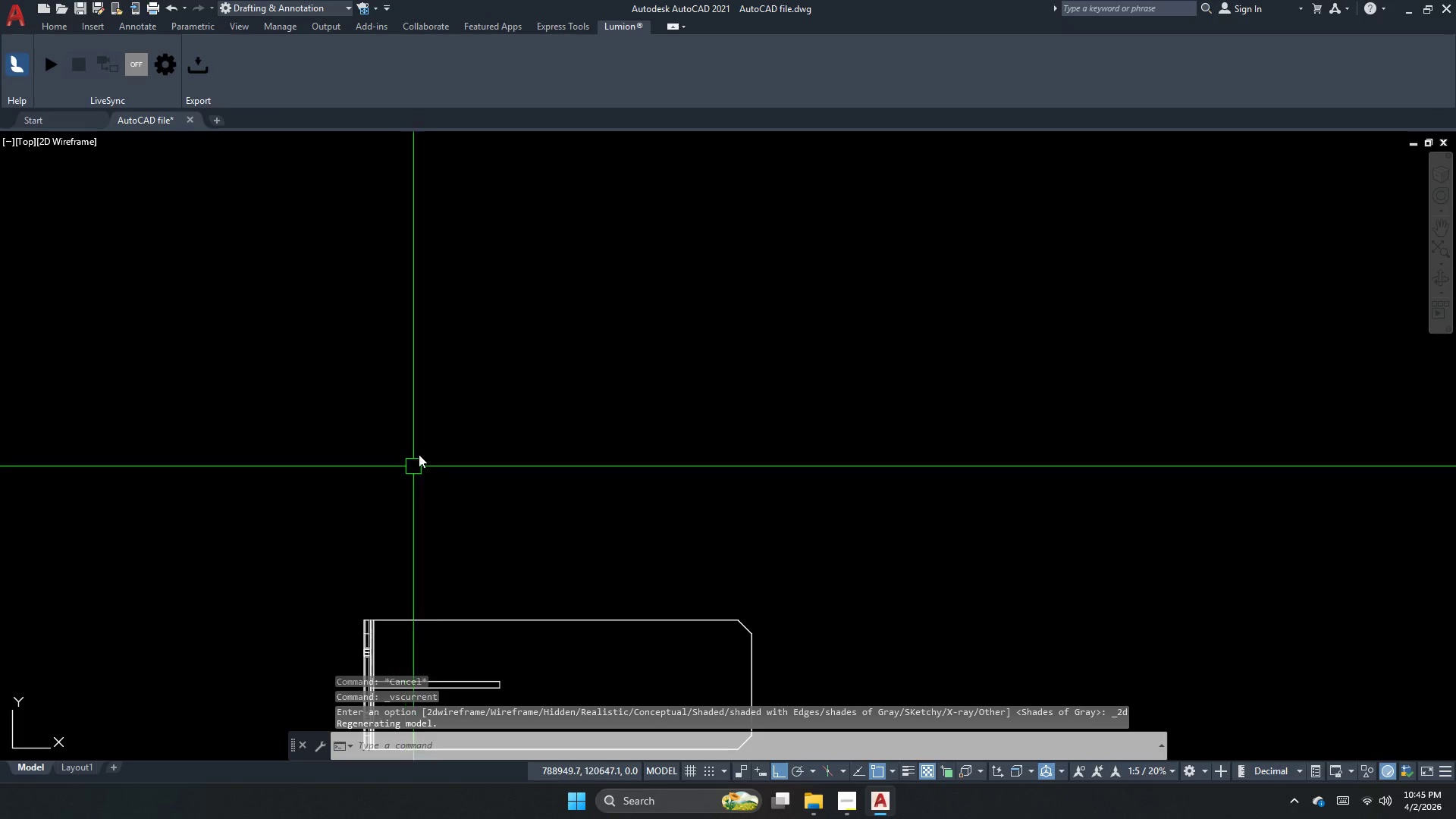 
type(rec d 32)
key(NumpadEnter)
 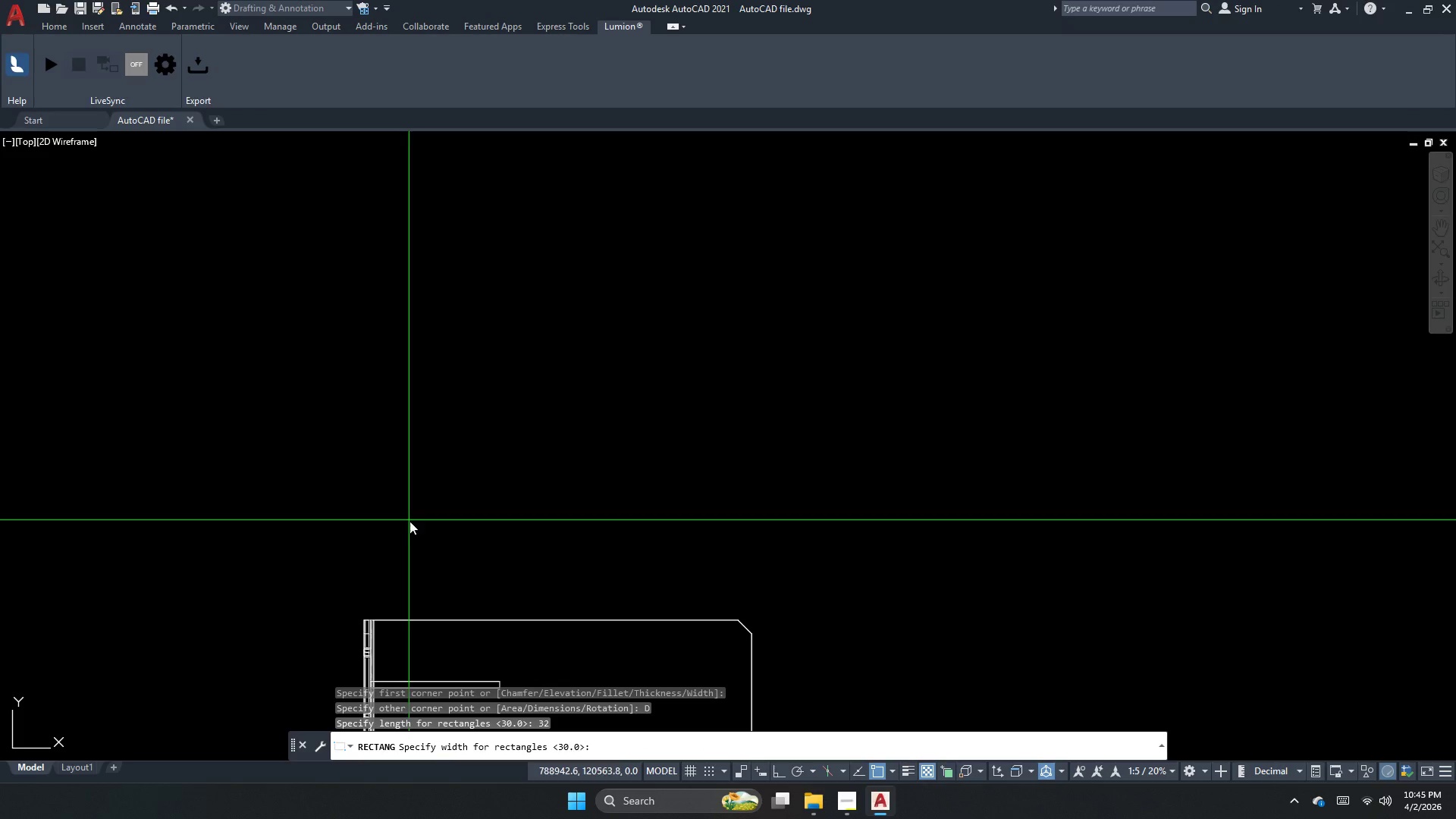 
left_click_drag(start_coordinate=[383, 419], to_coordinate=[408, 440])
 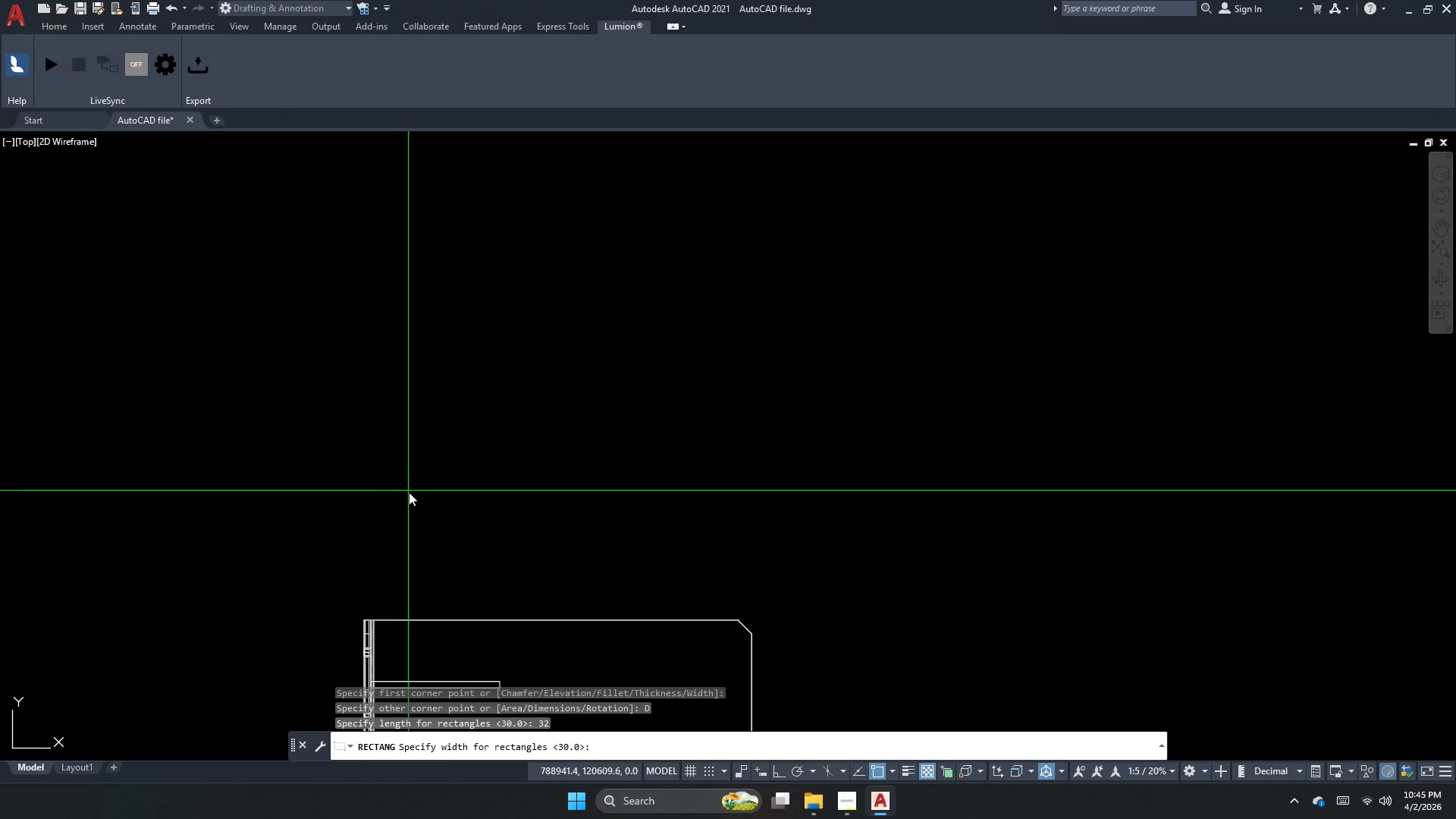 
key(Numpad1)
 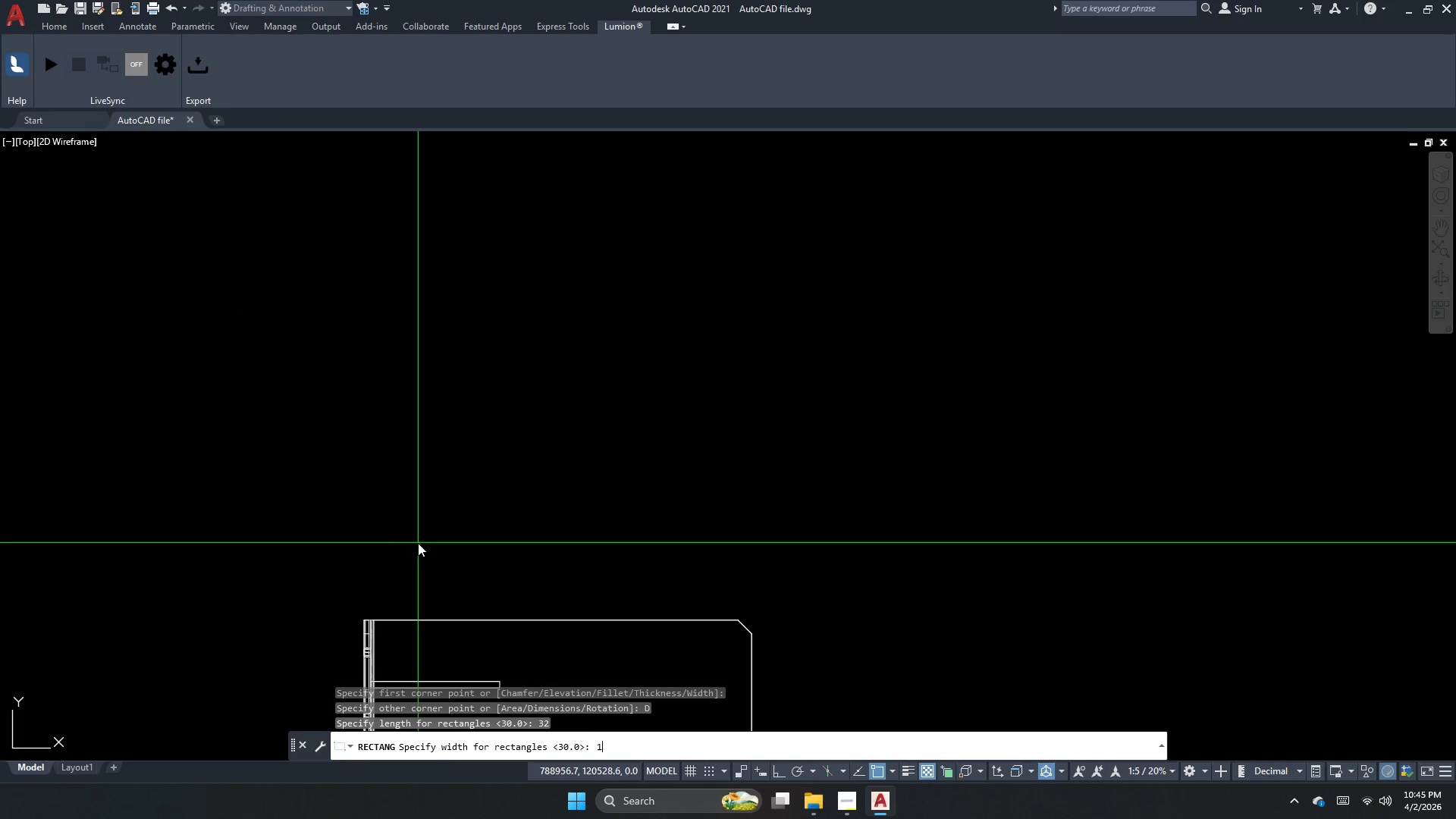 
key(Numpad0)
 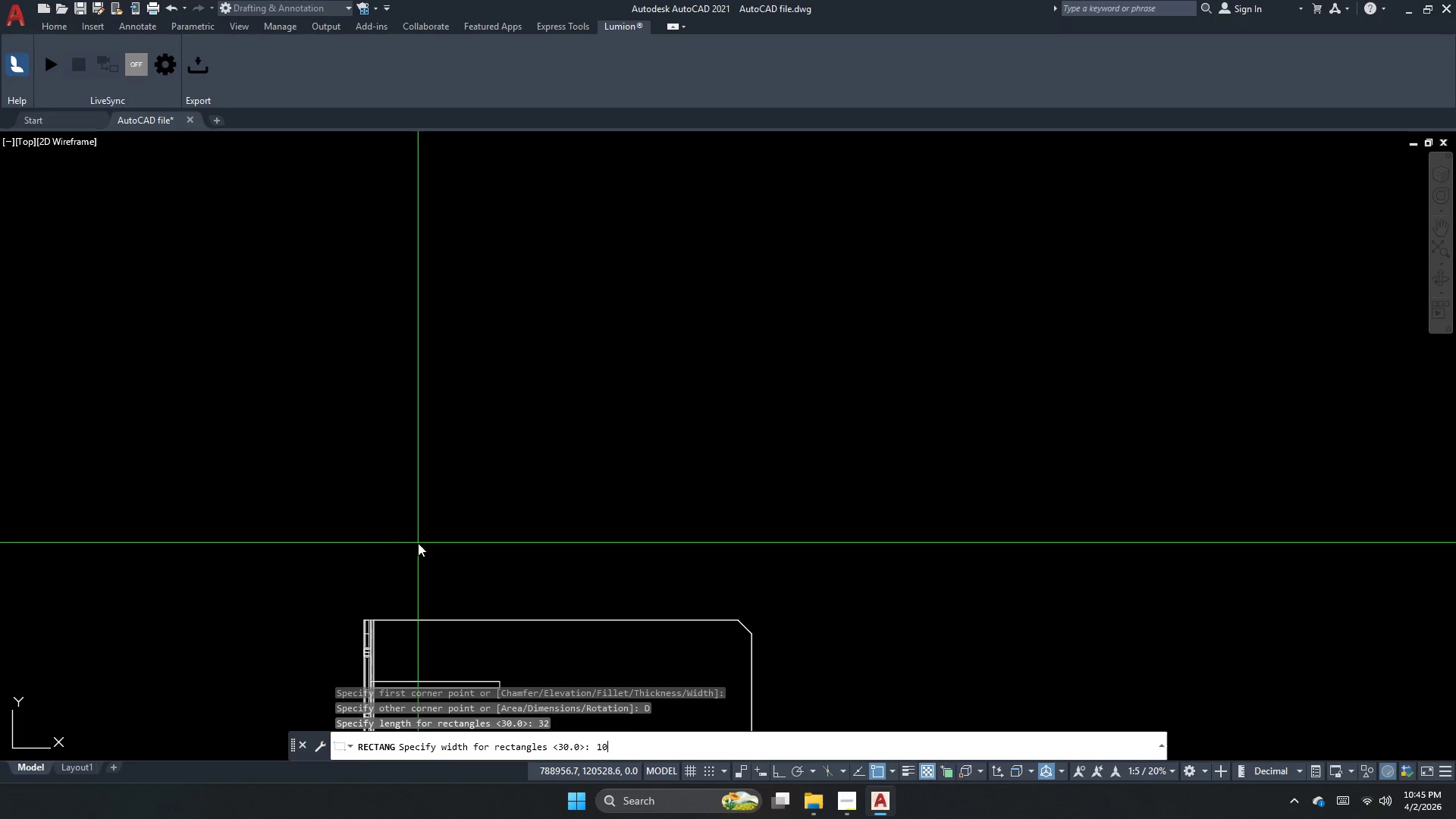 
key(Backspace)
 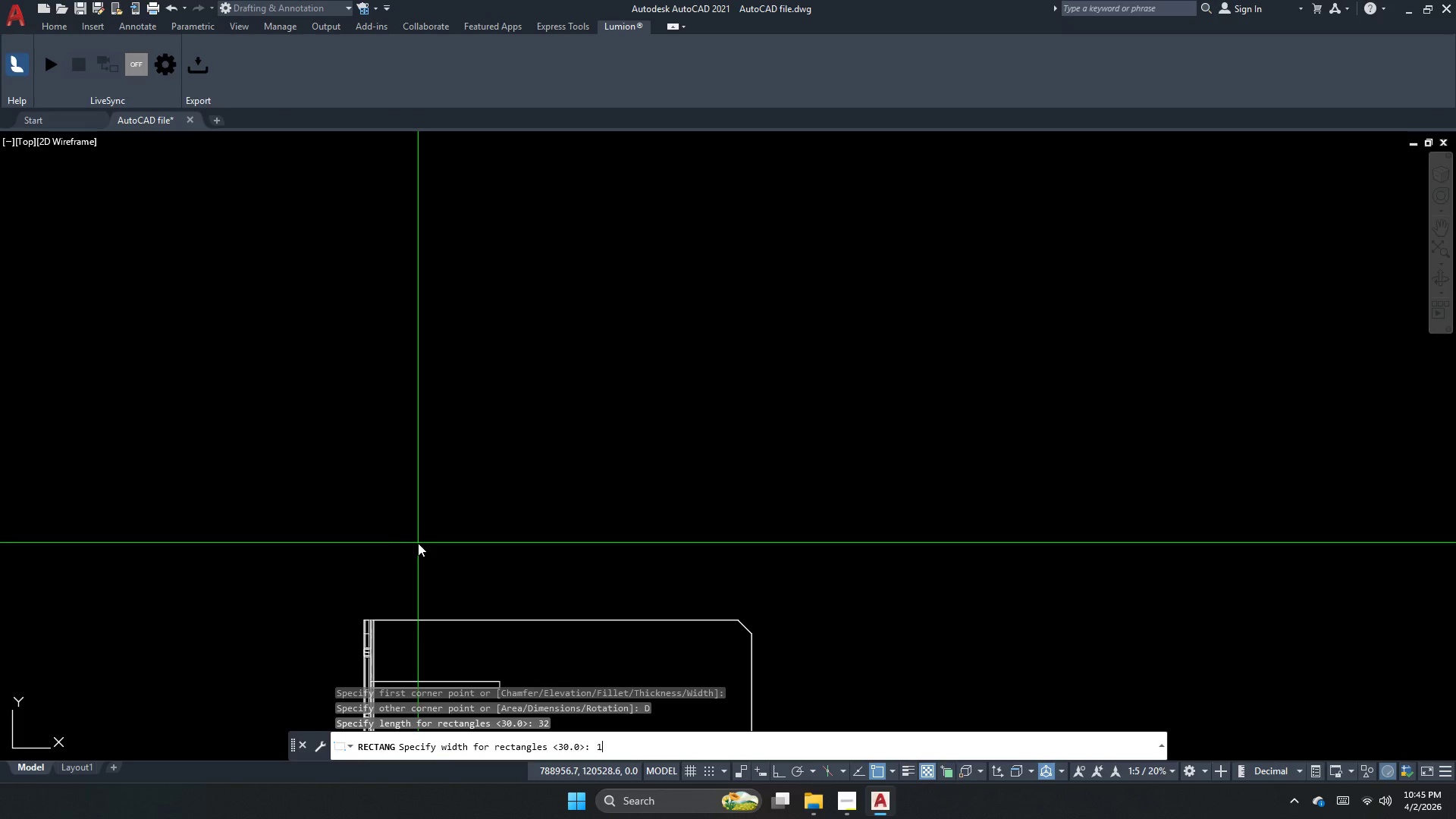 
key(Backspace)
 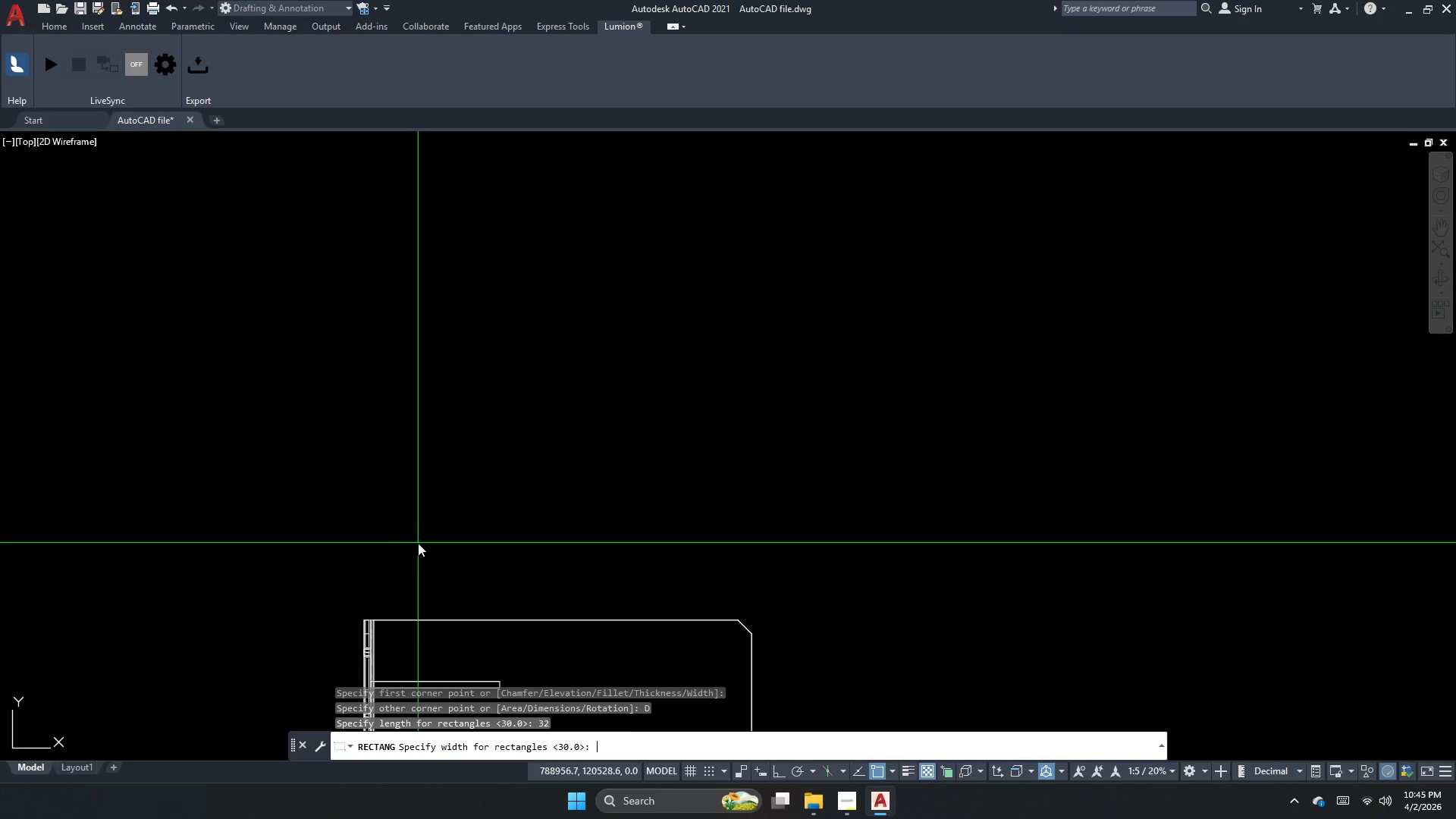 
key(Numpad1)
 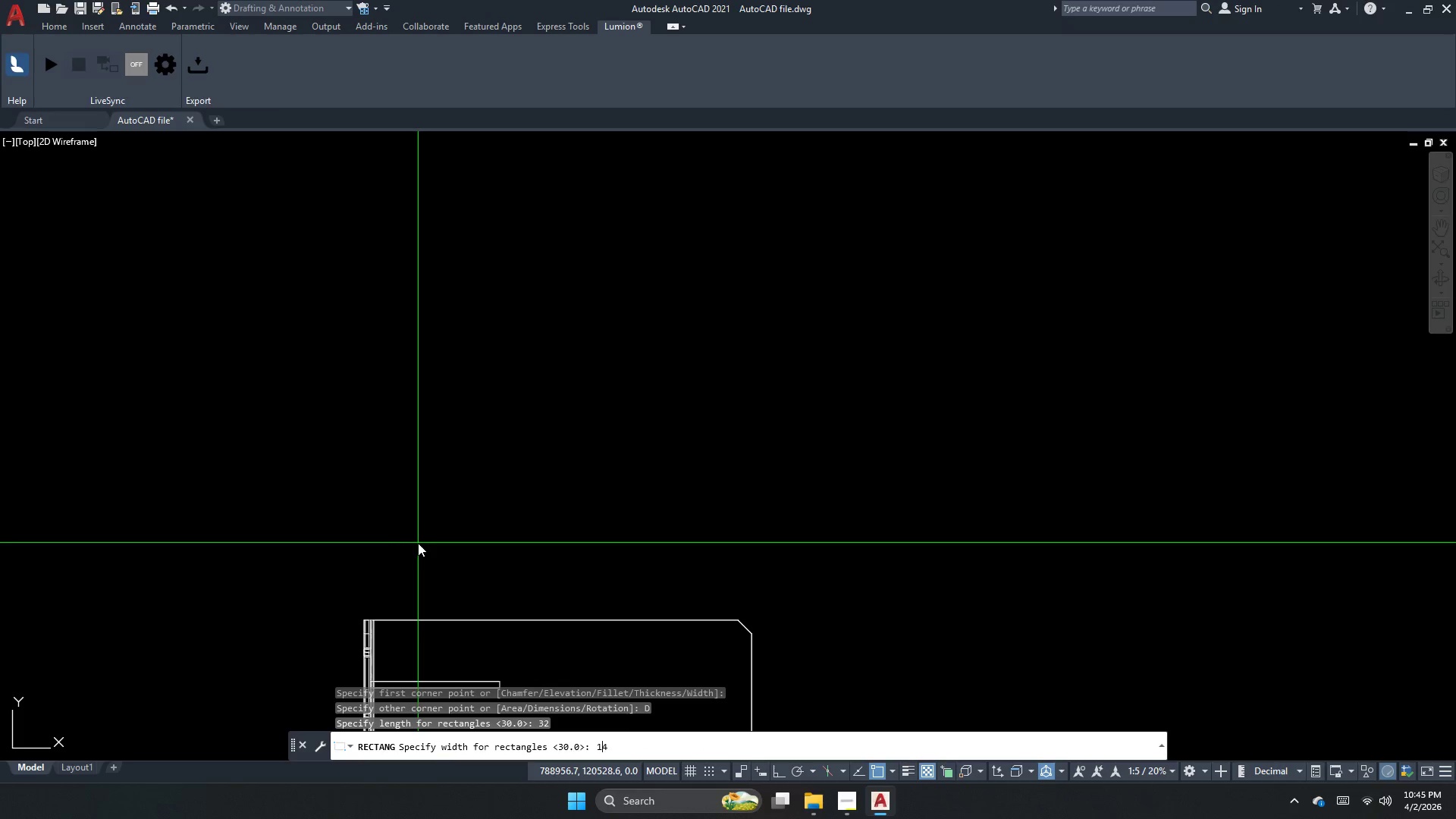 
key(Numpad4)
 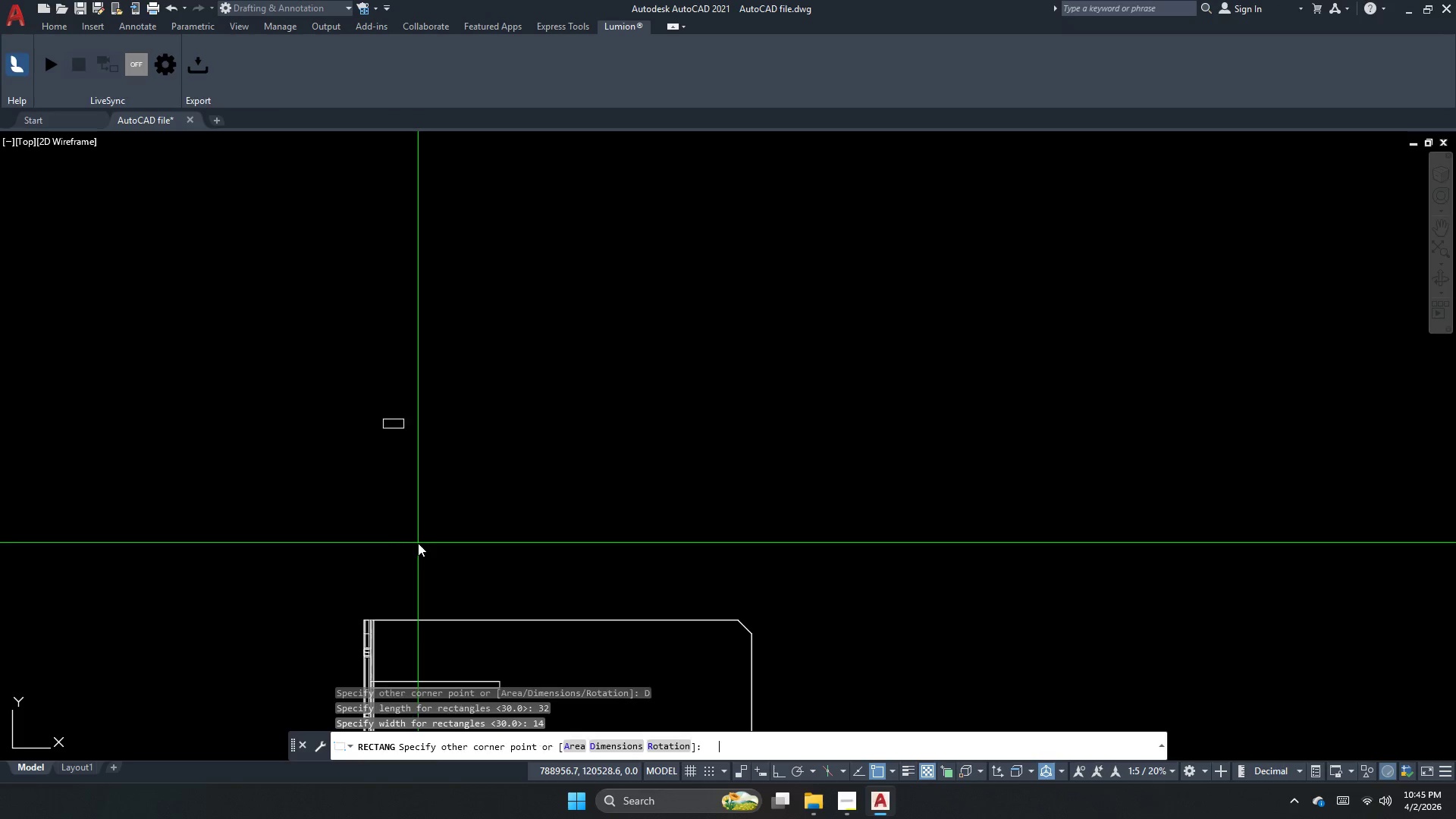 
key(NumpadEnter)
 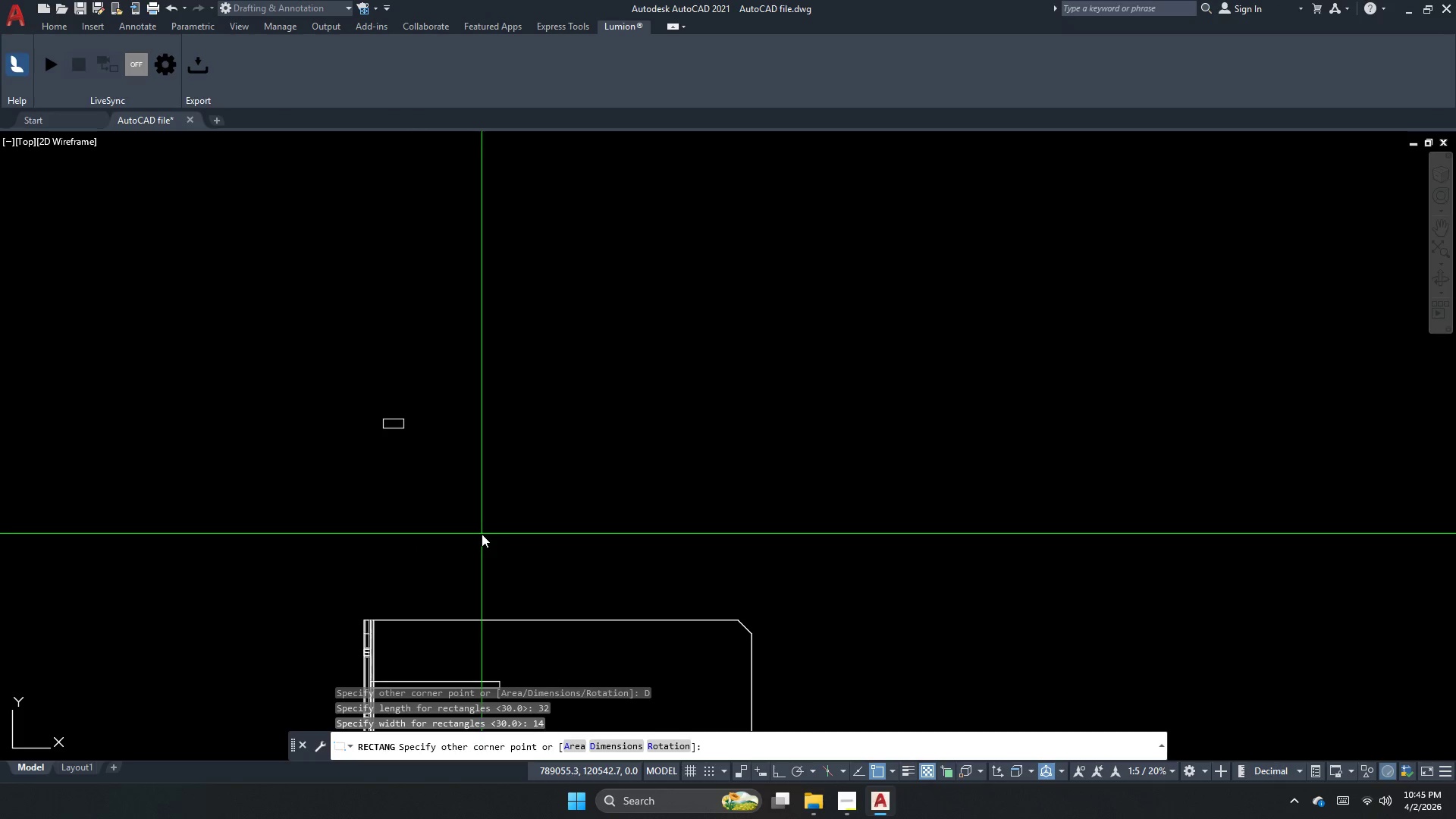 
left_click([482, 536])
 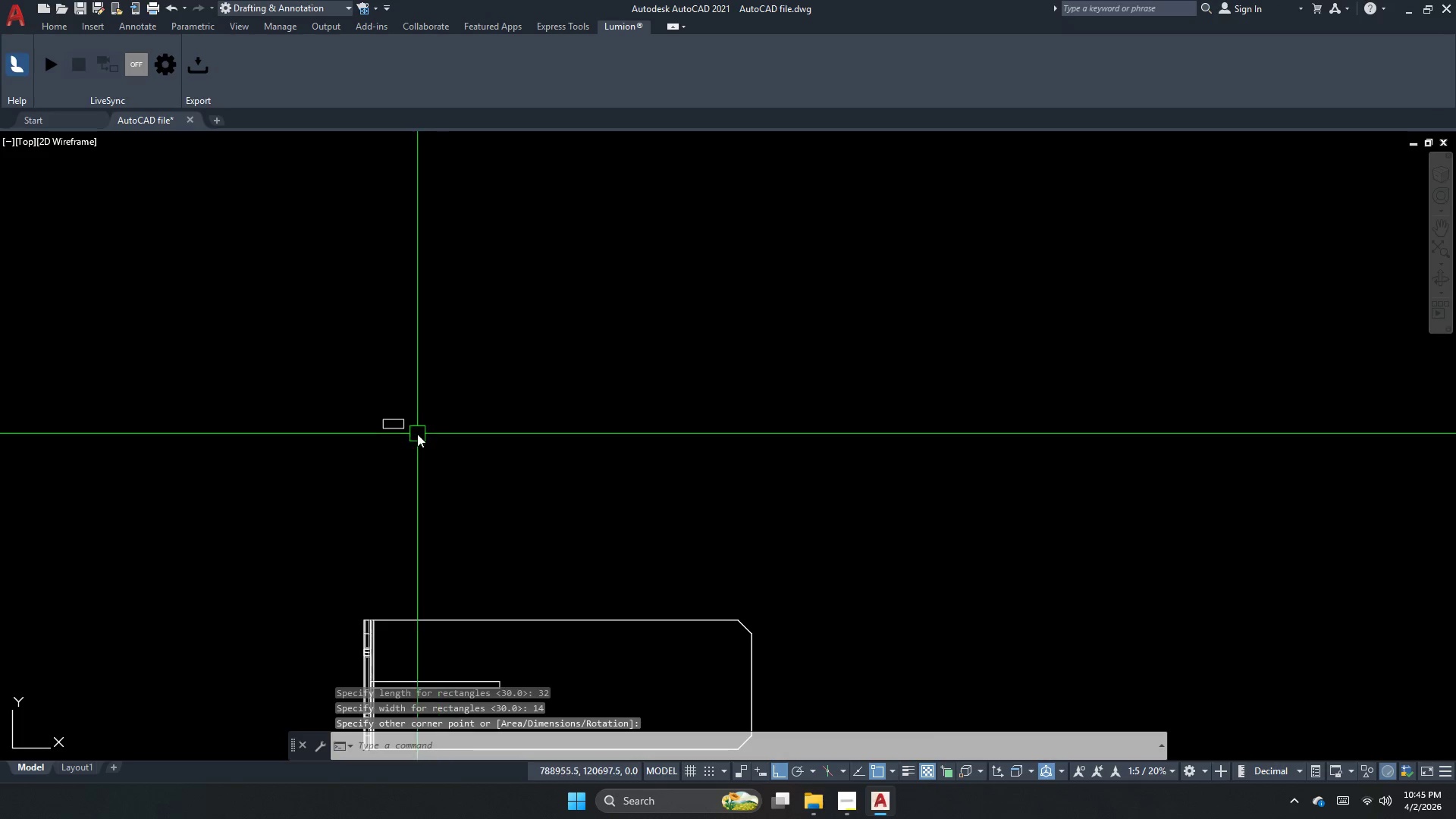 
scroll: coordinate [321, 410], scroll_direction: up, amount: 4.0
 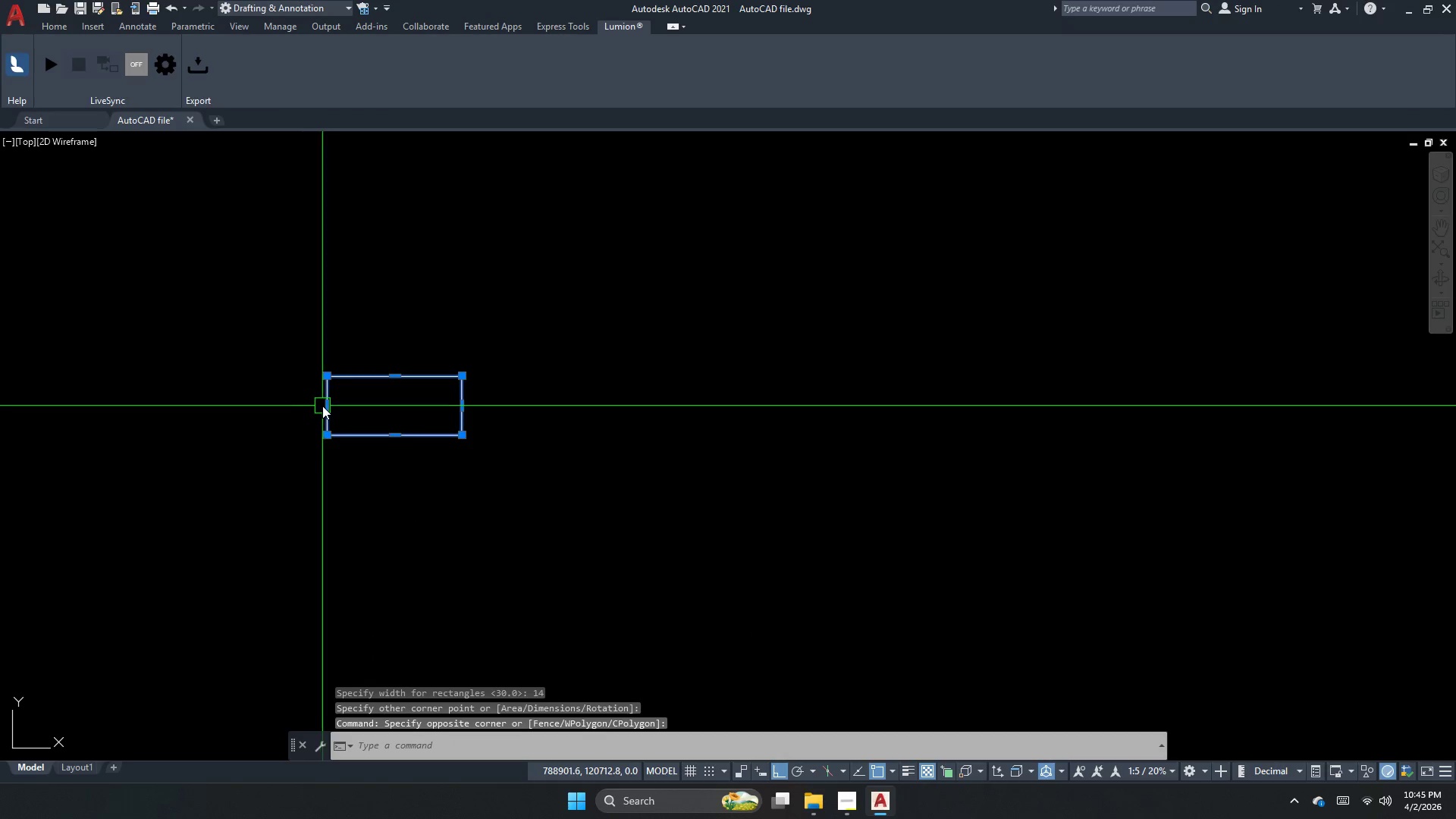 
mouse_move([328, 422])
 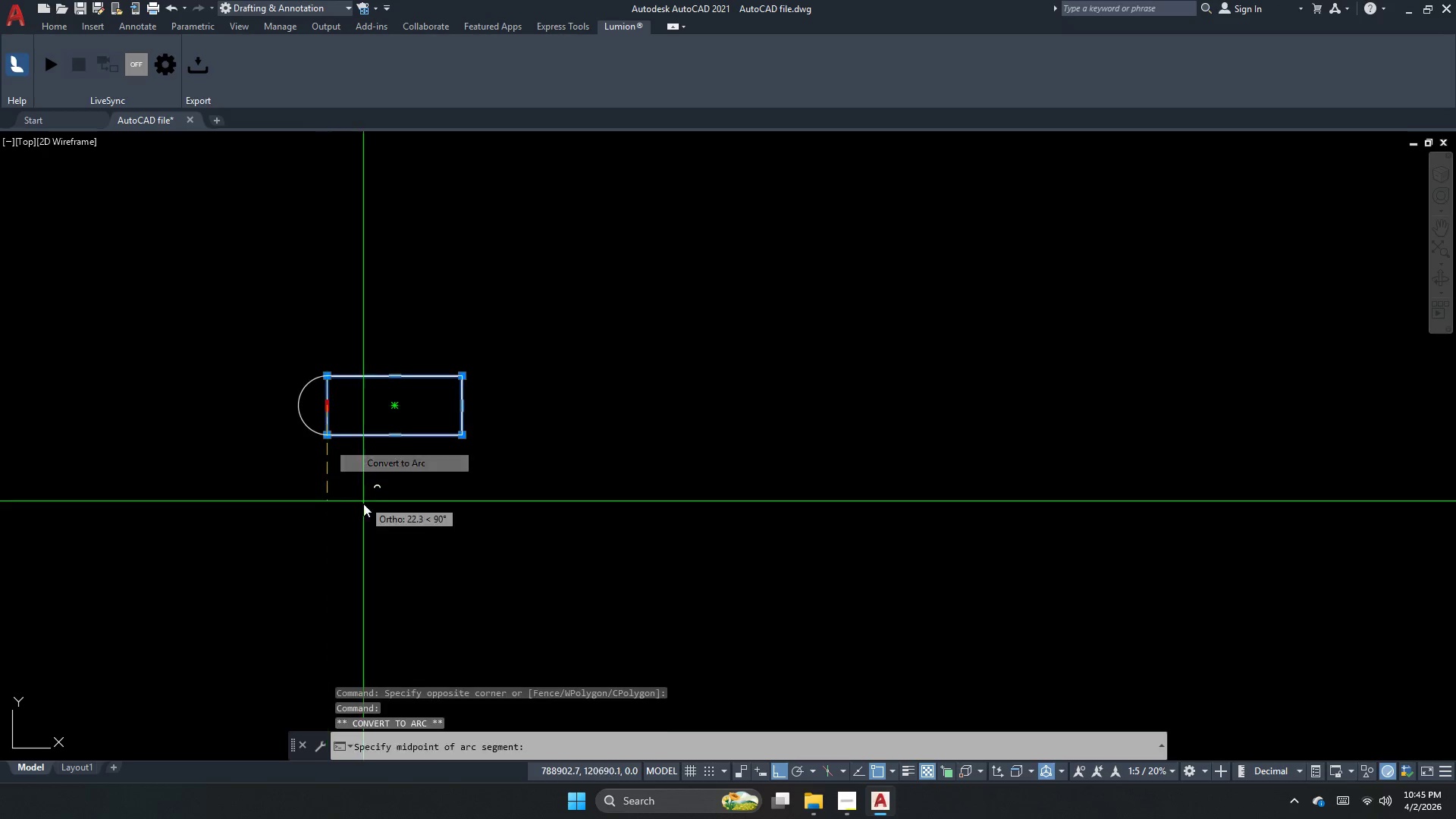 
left_click([369, 539])
 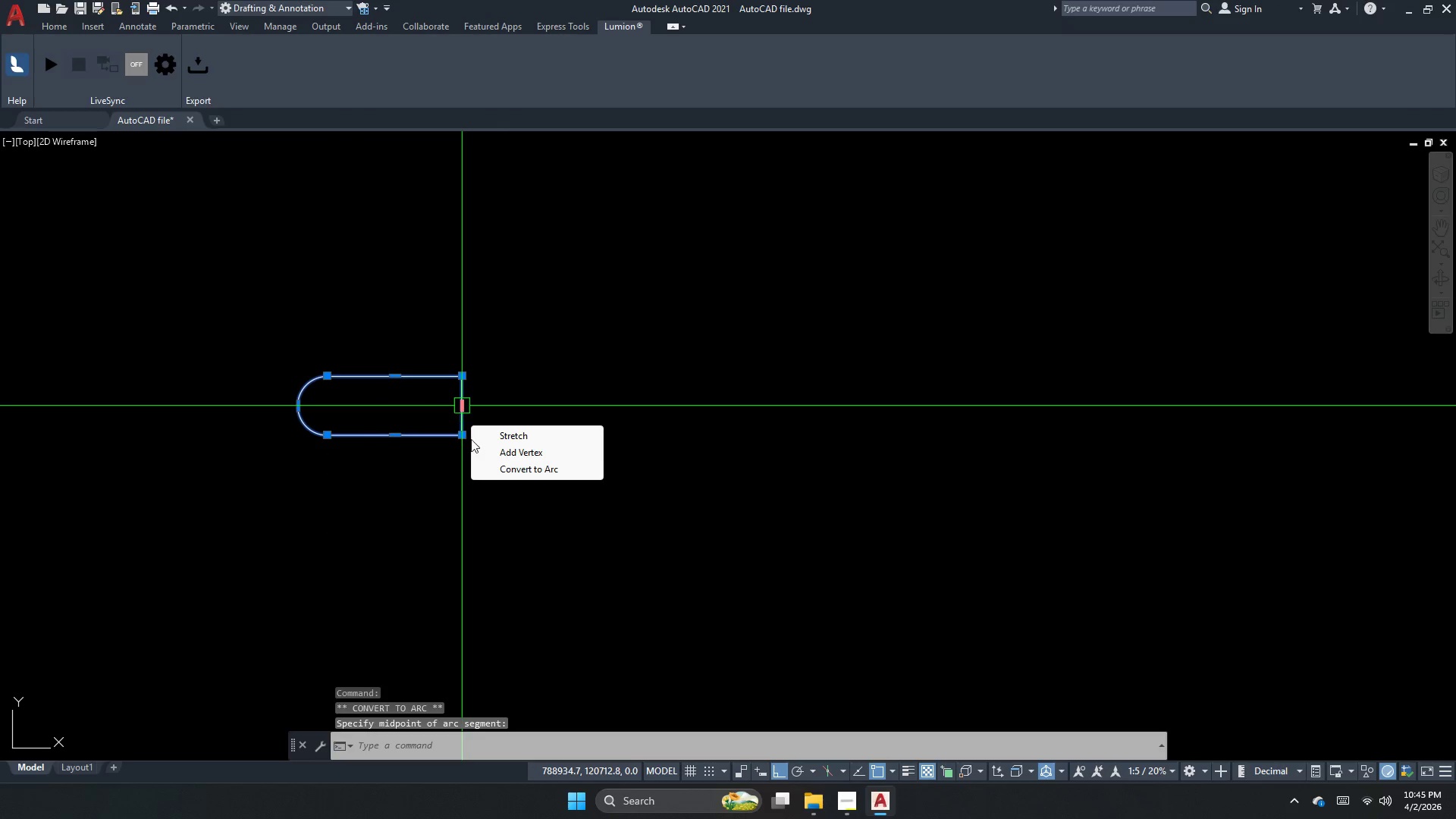 
left_click([487, 469])
 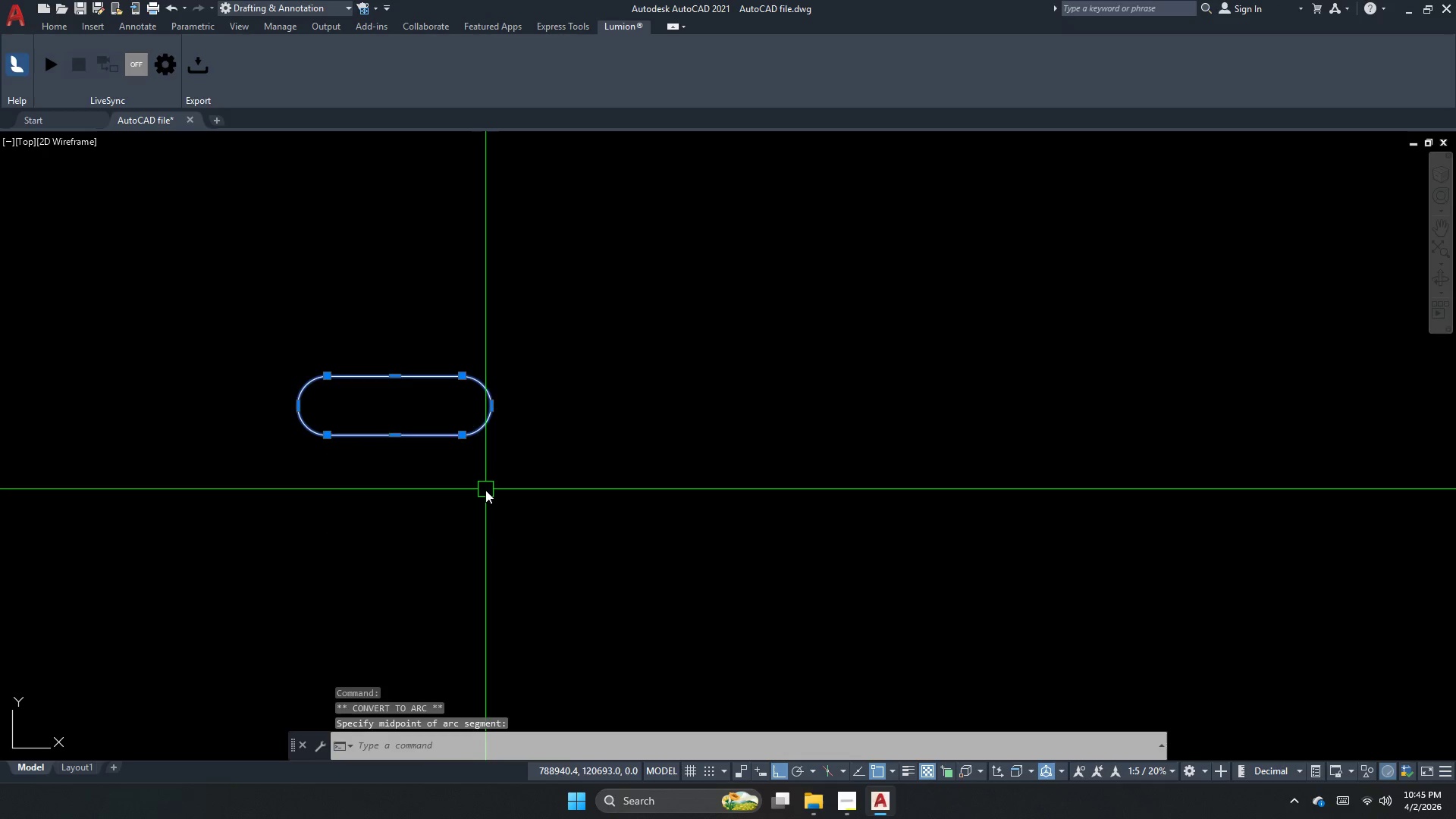 
key(Escape)
 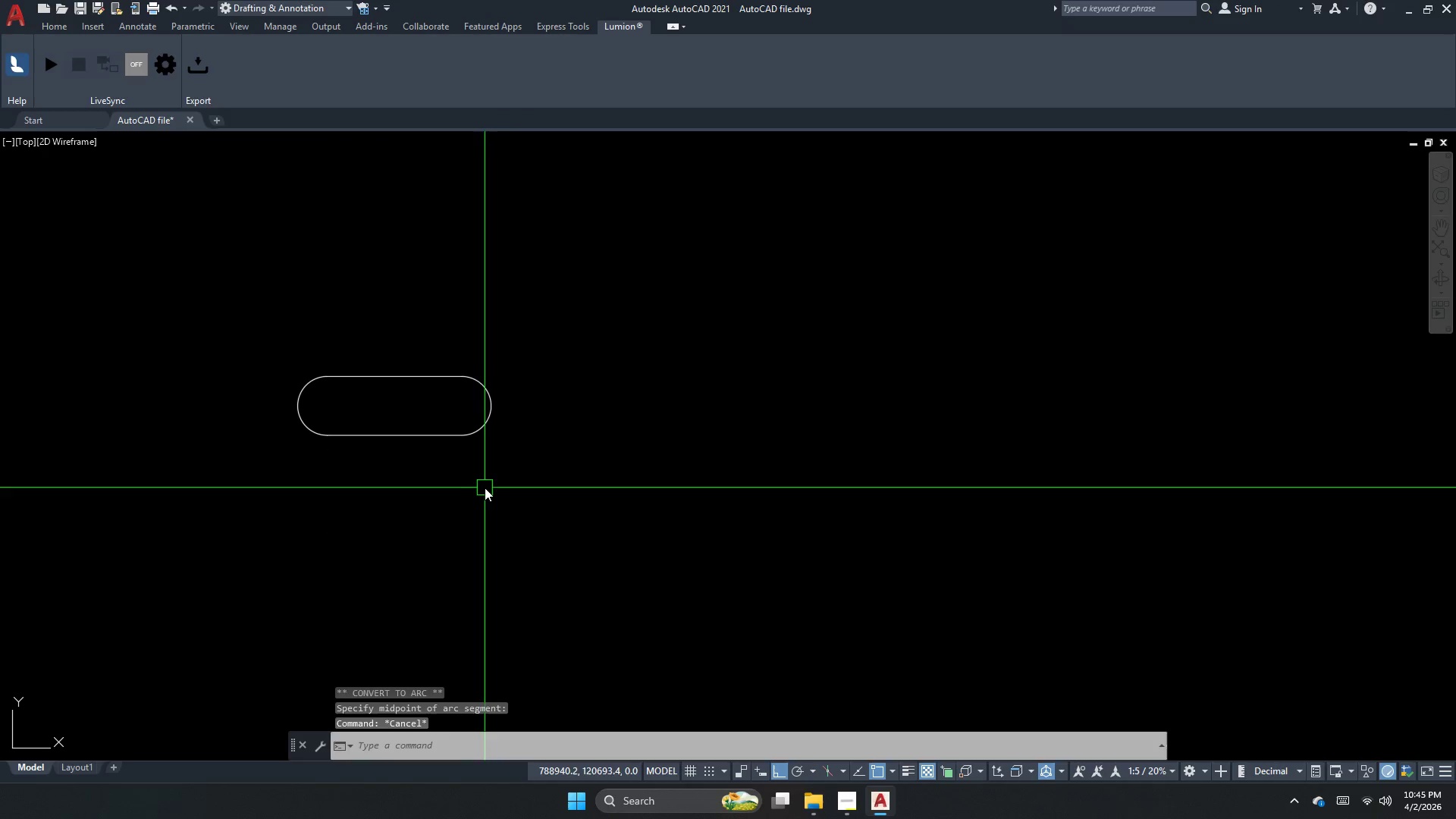 
key(S)
 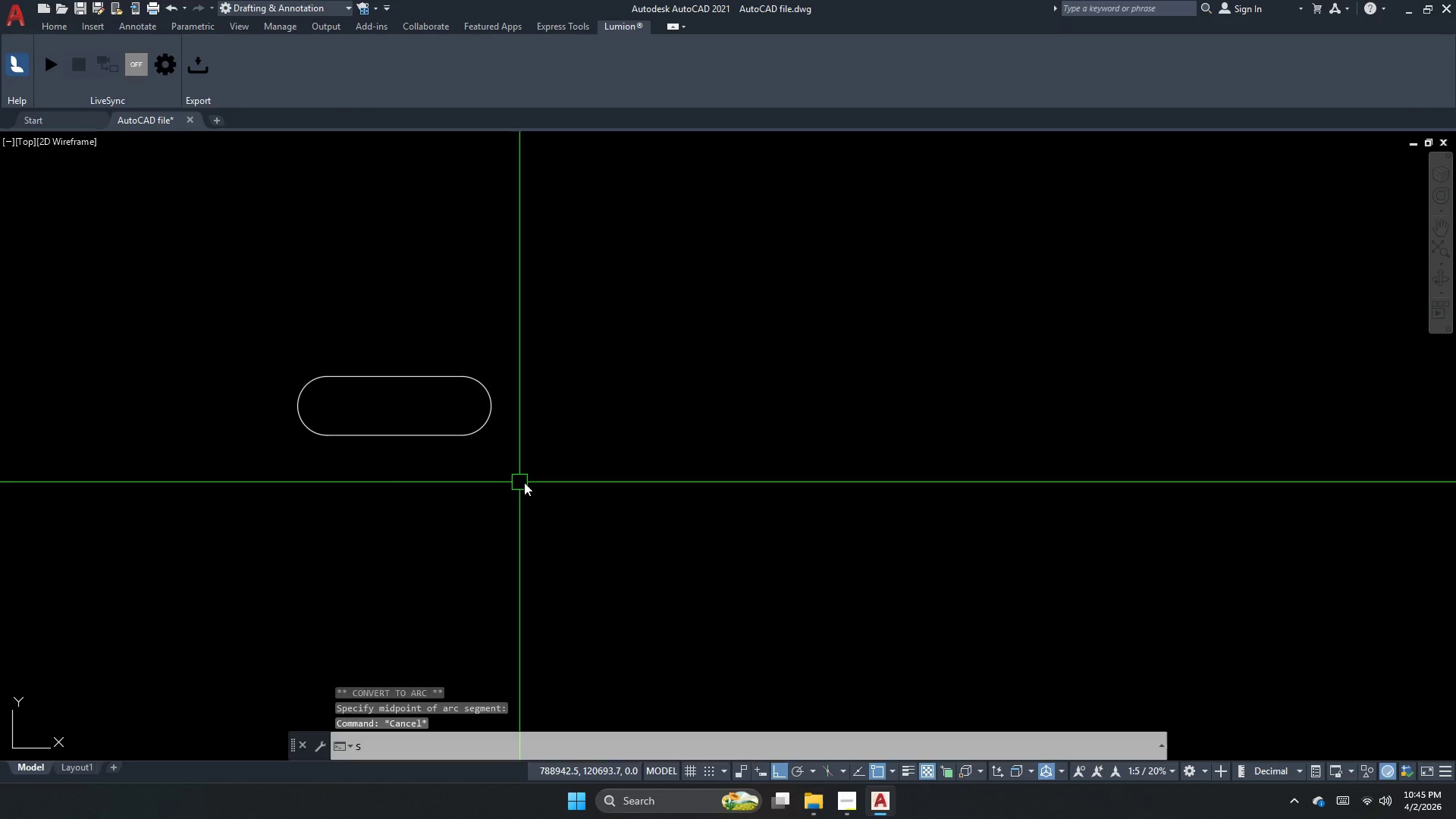 
key(Space)
 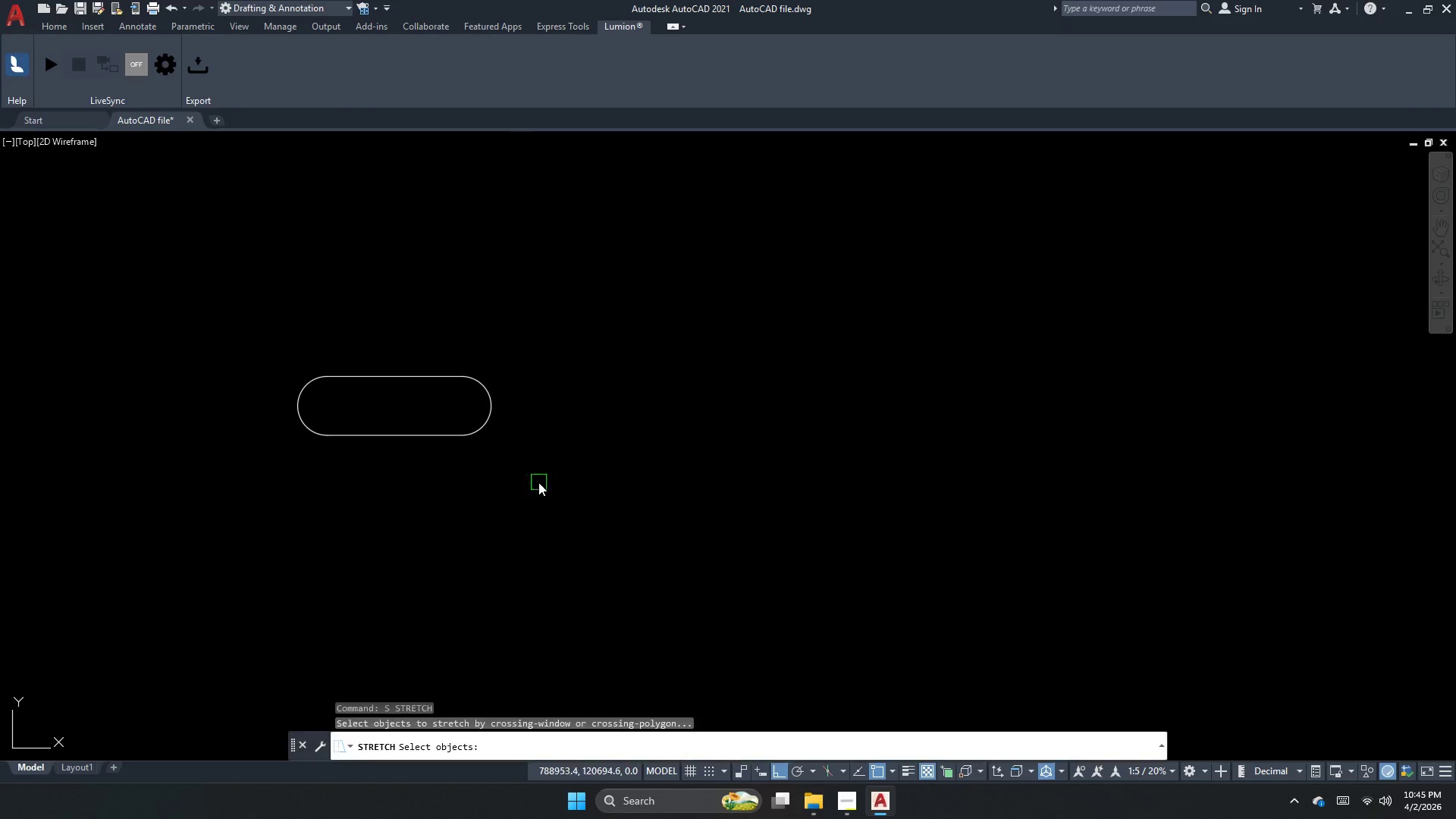 
left_click_drag(start_coordinate=[538, 482], to_coordinate=[493, 420])
 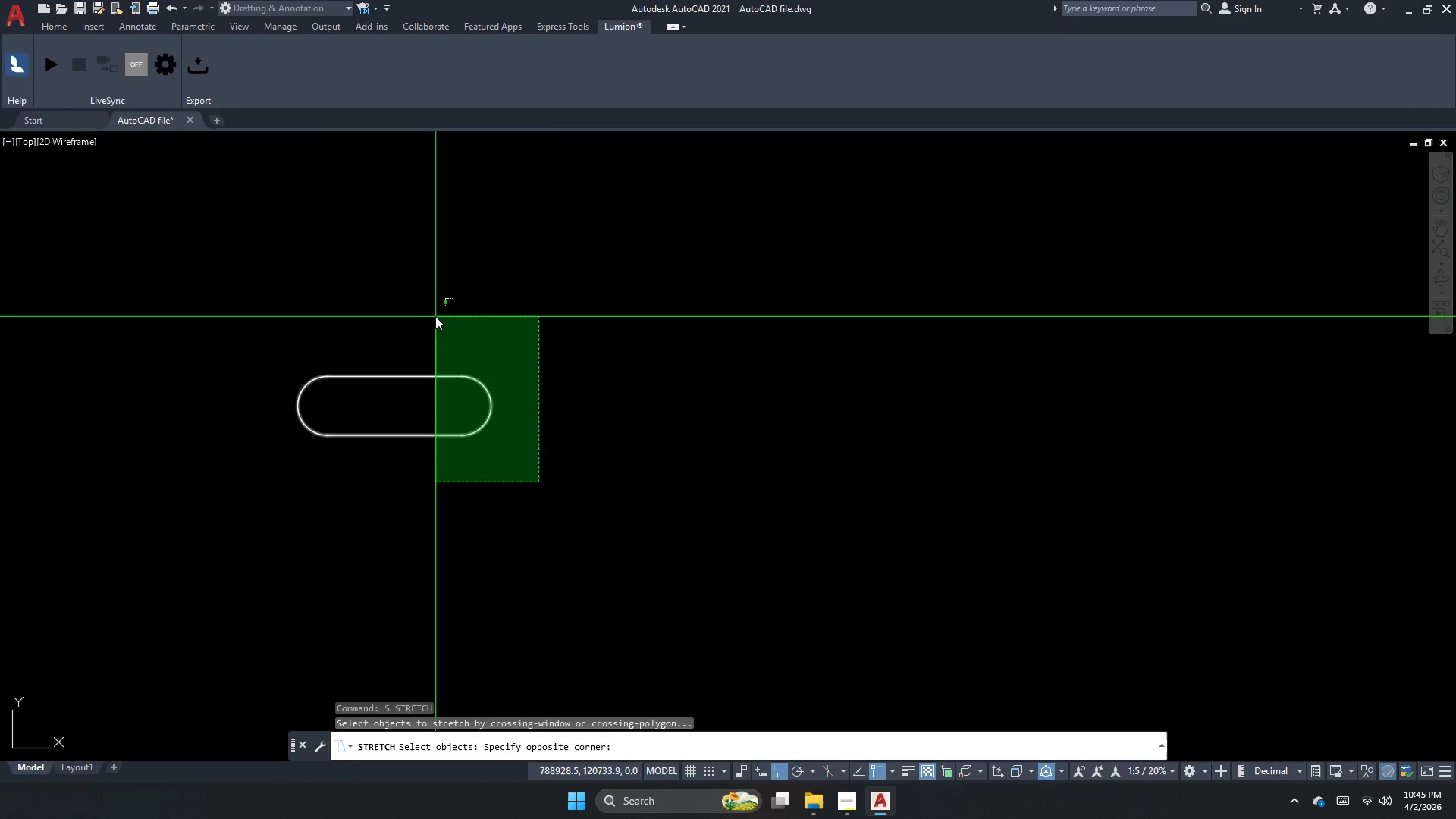 
key(Space)
 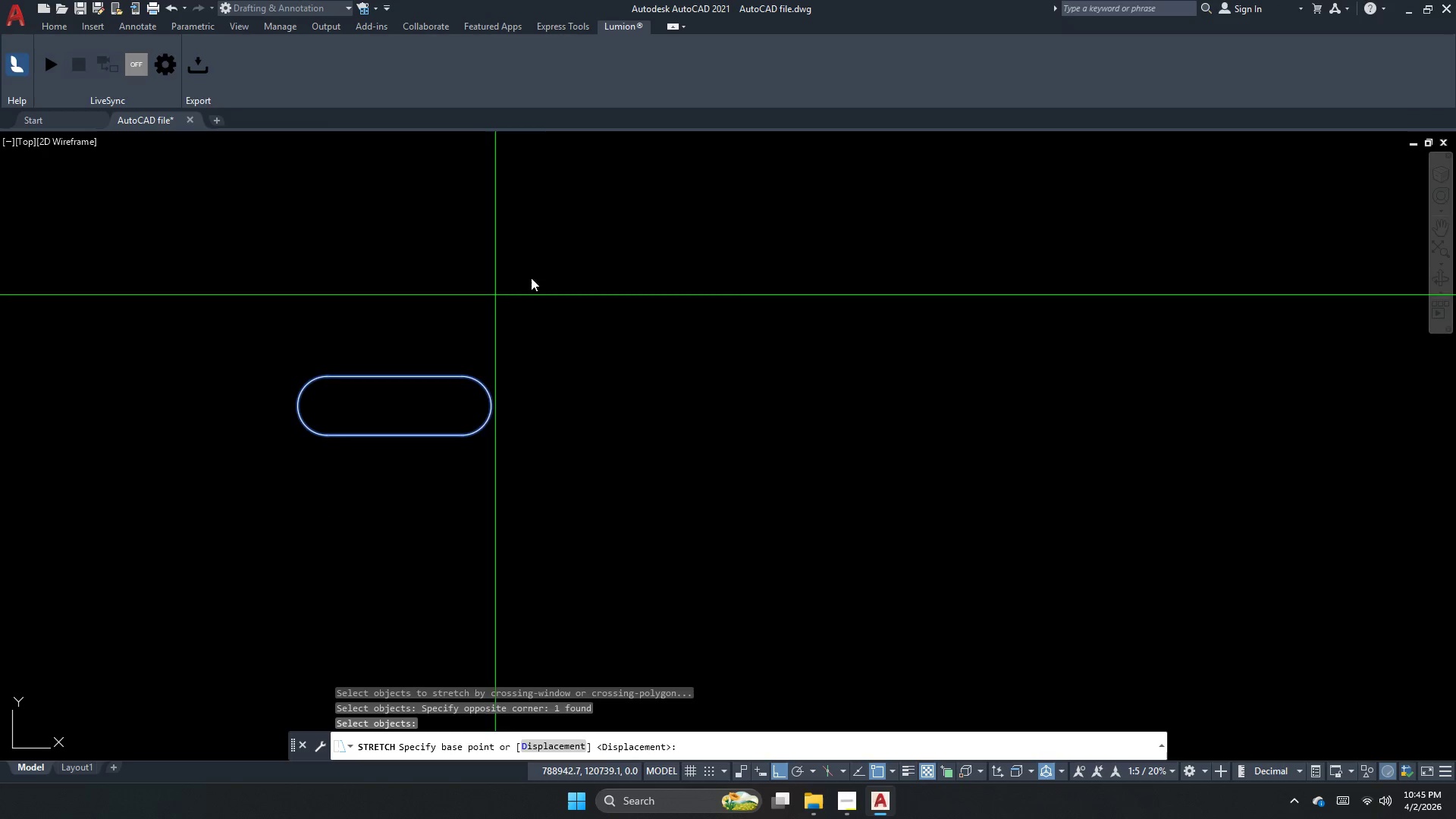 
left_click_drag(start_coordinate=[539, 273], to_coordinate=[522, 274])
 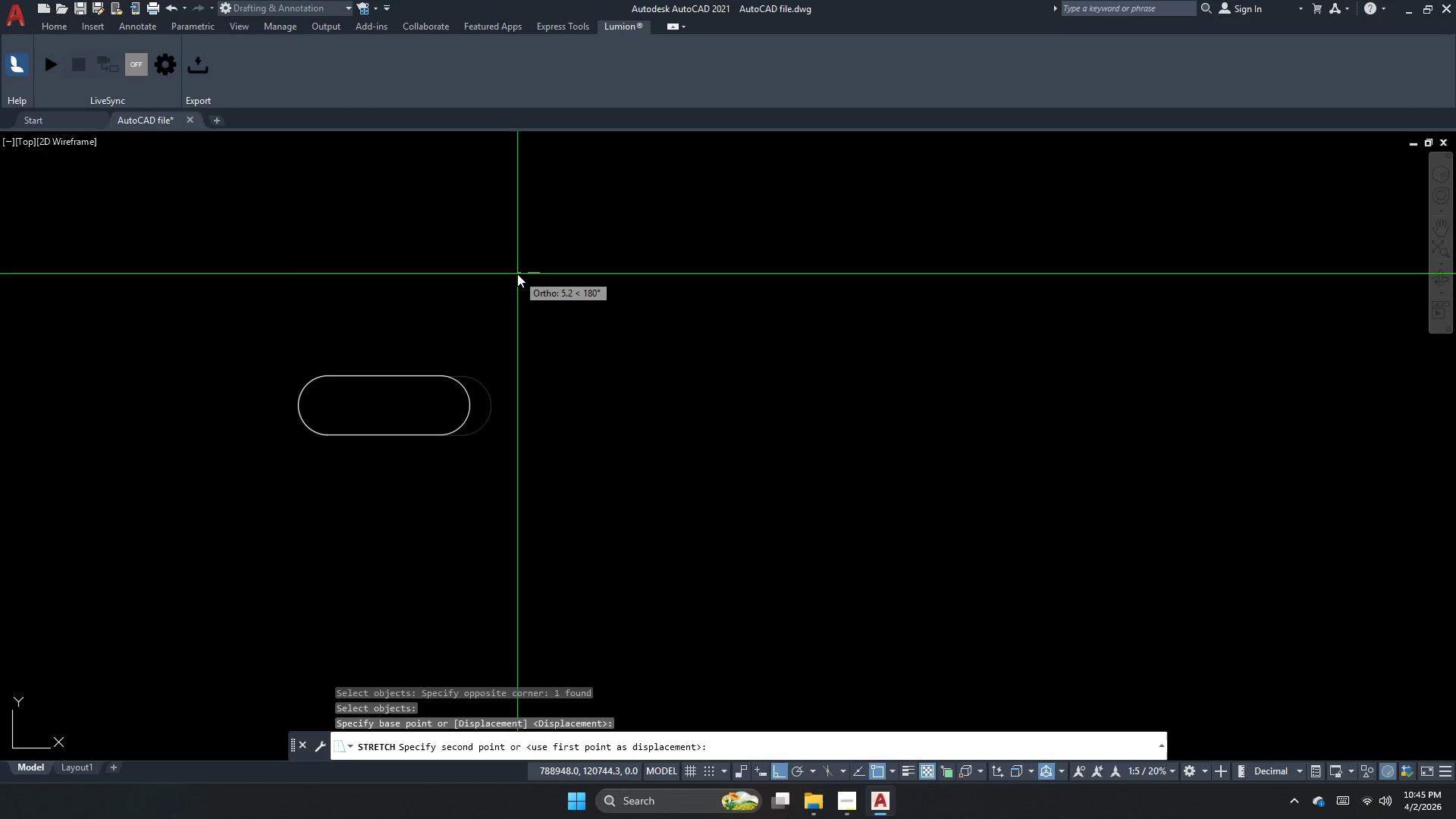 
key(Numpad1)
 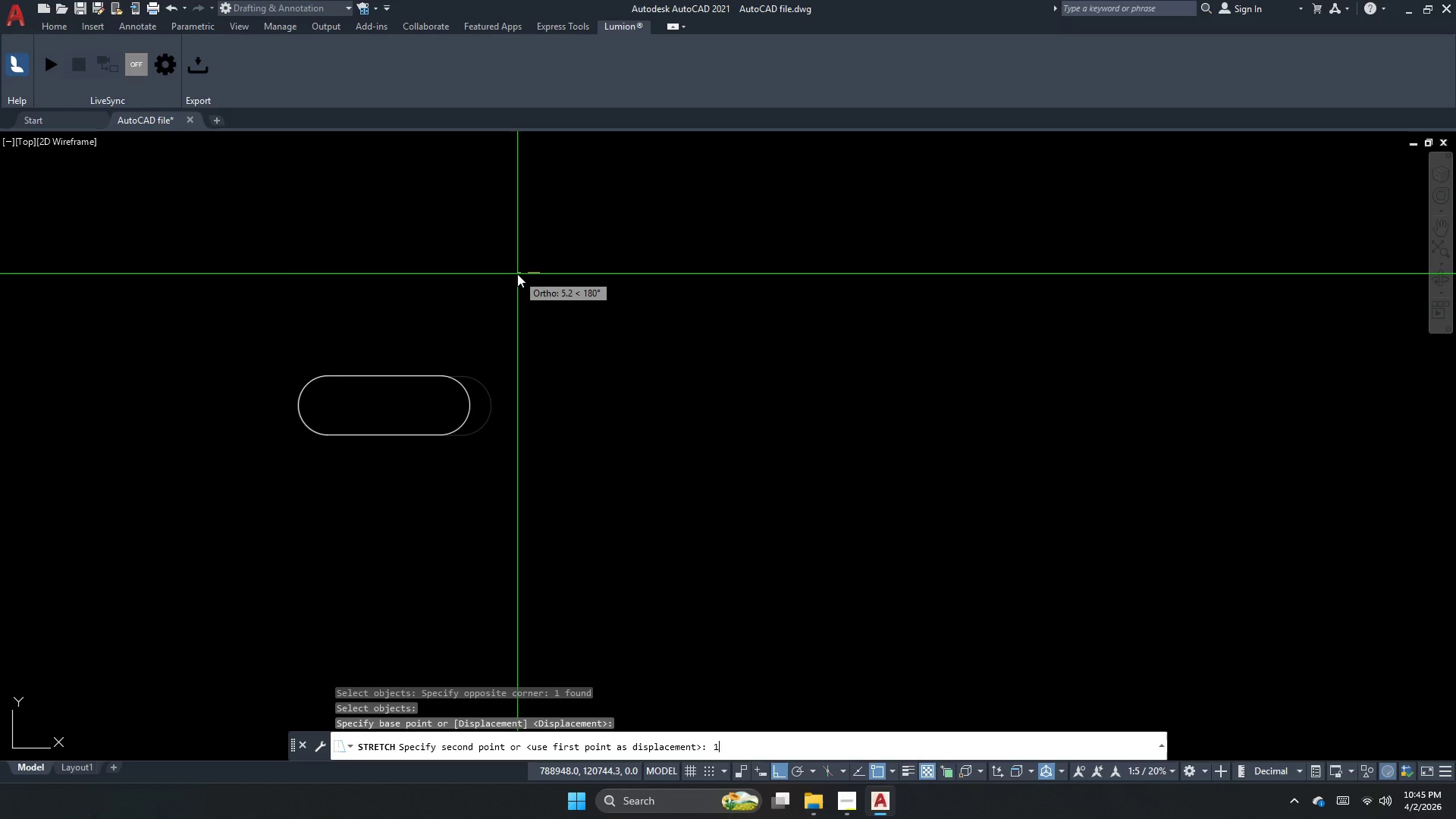 
key(Numpad4)
 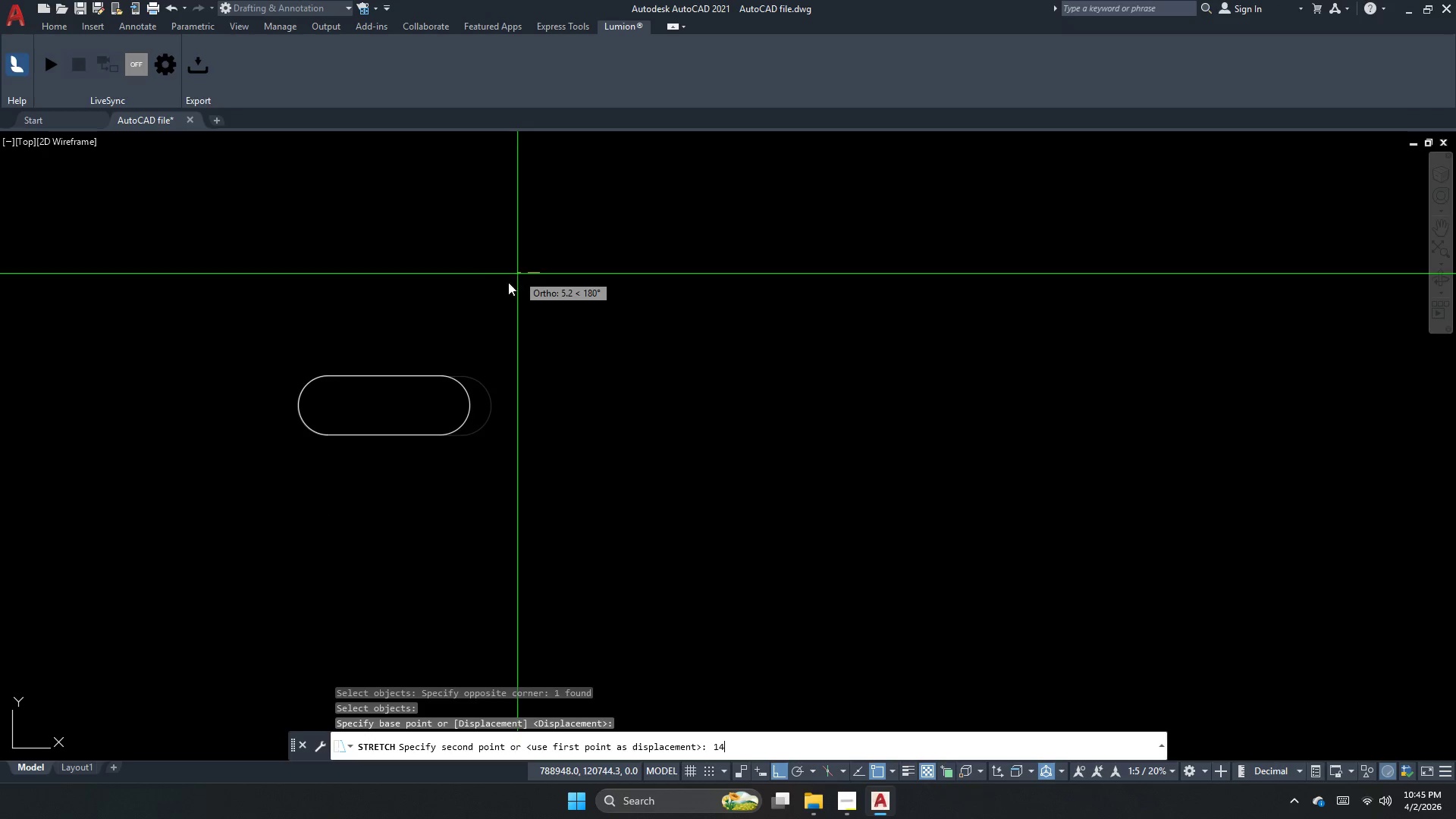 
key(NumpadEnter)
 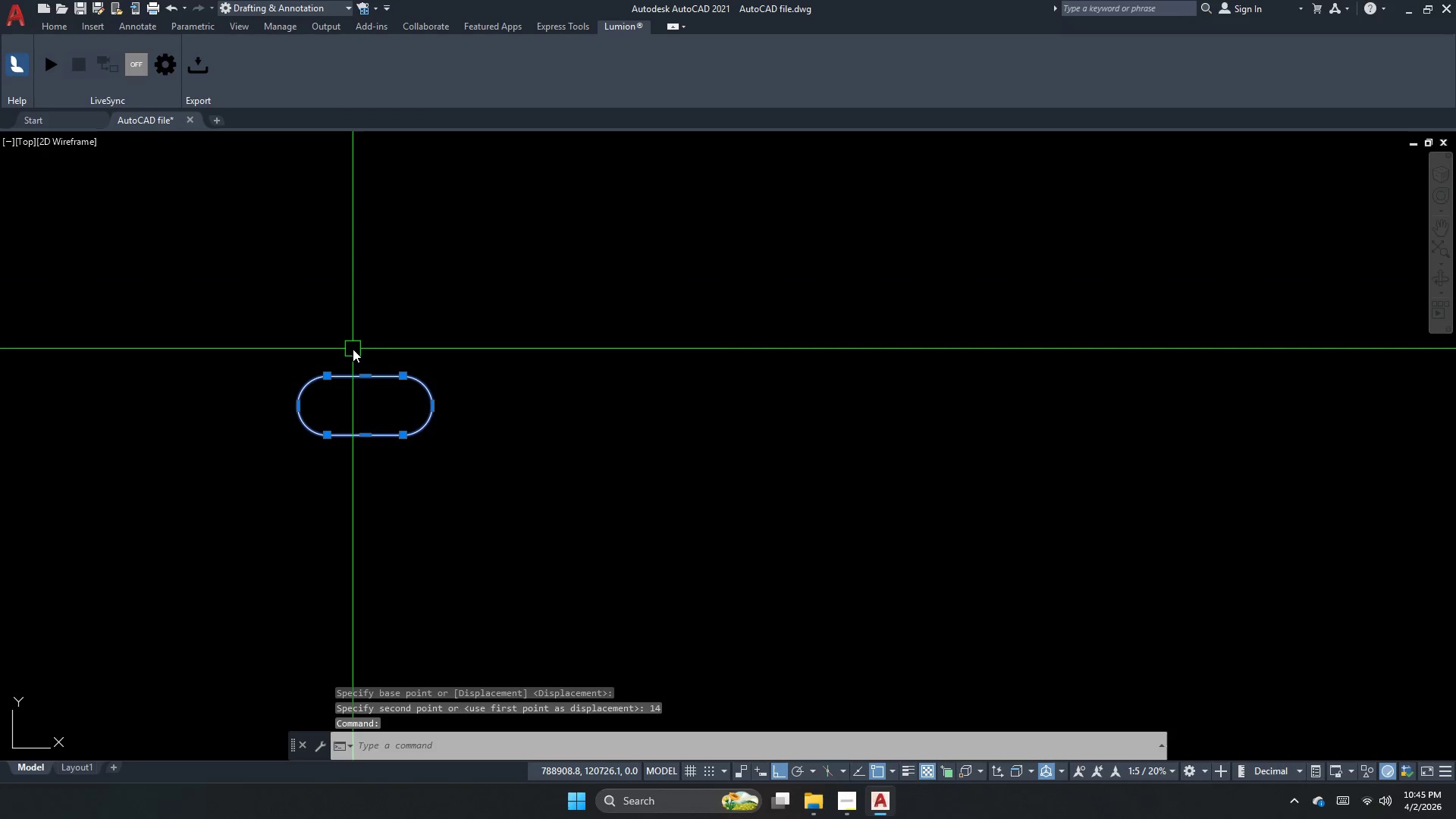 
scroll: coordinate [353, 352], scroll_direction: down, amount: 4.0
 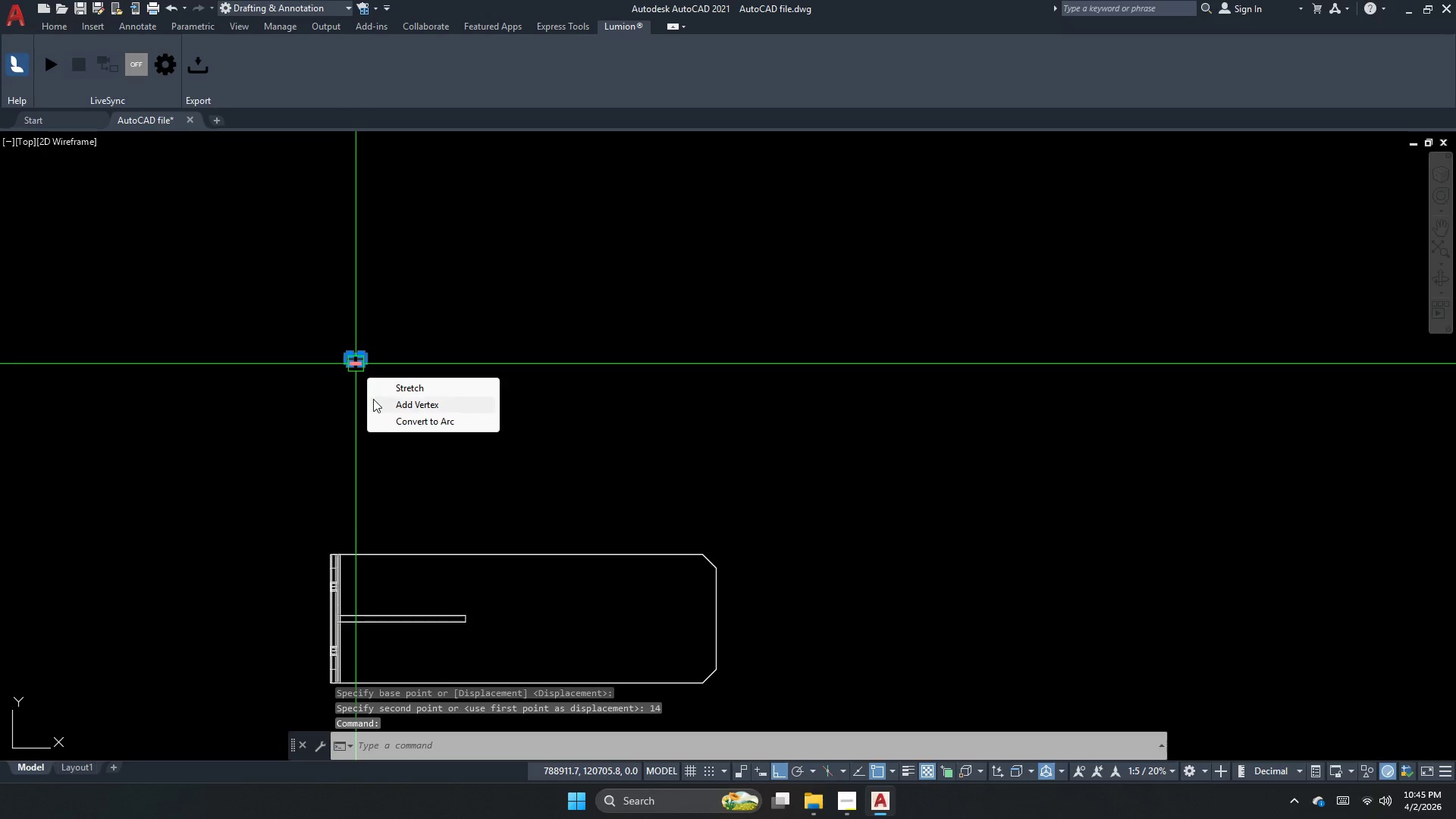 
key(Escape)
 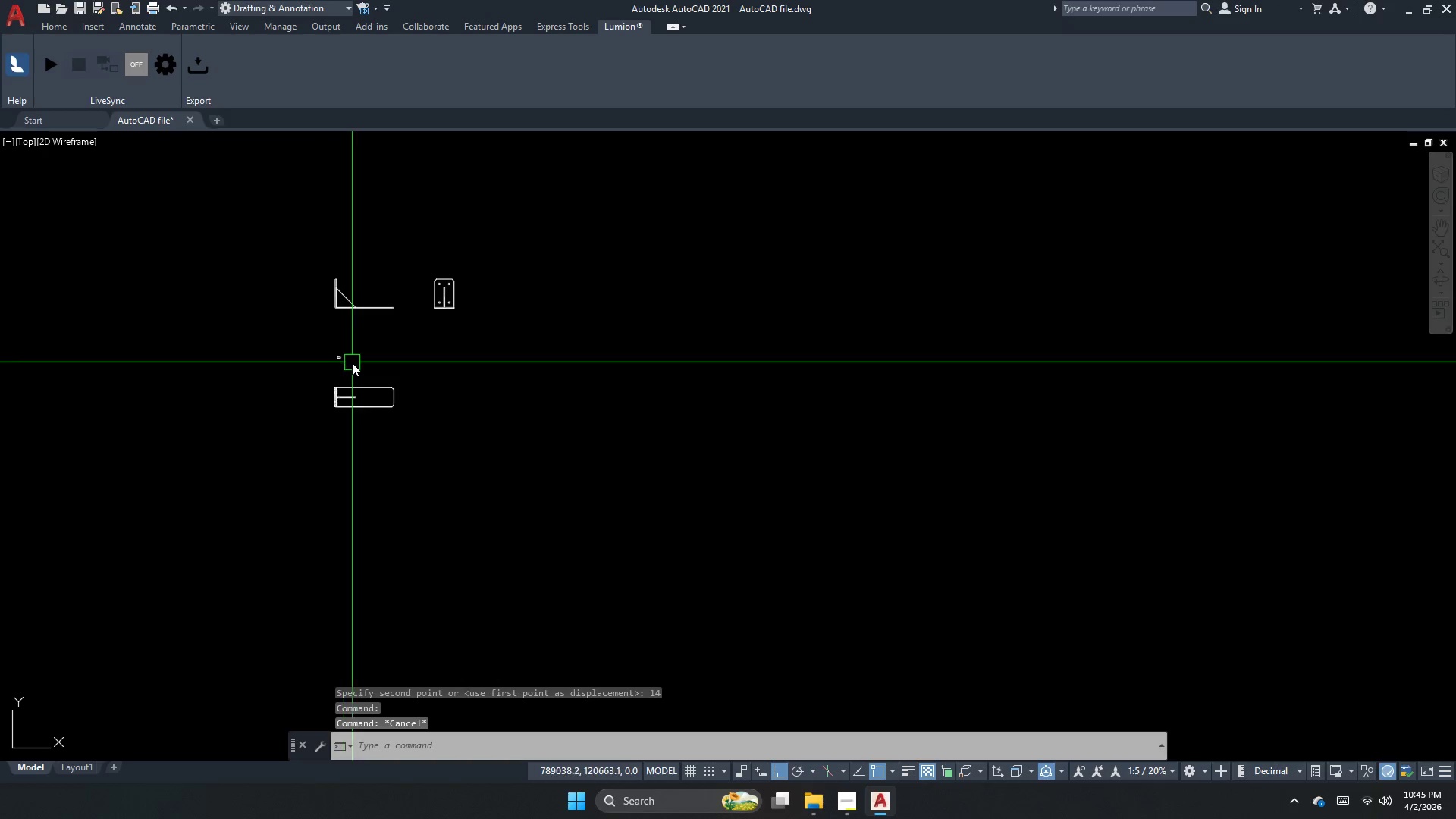 
key(Escape)
 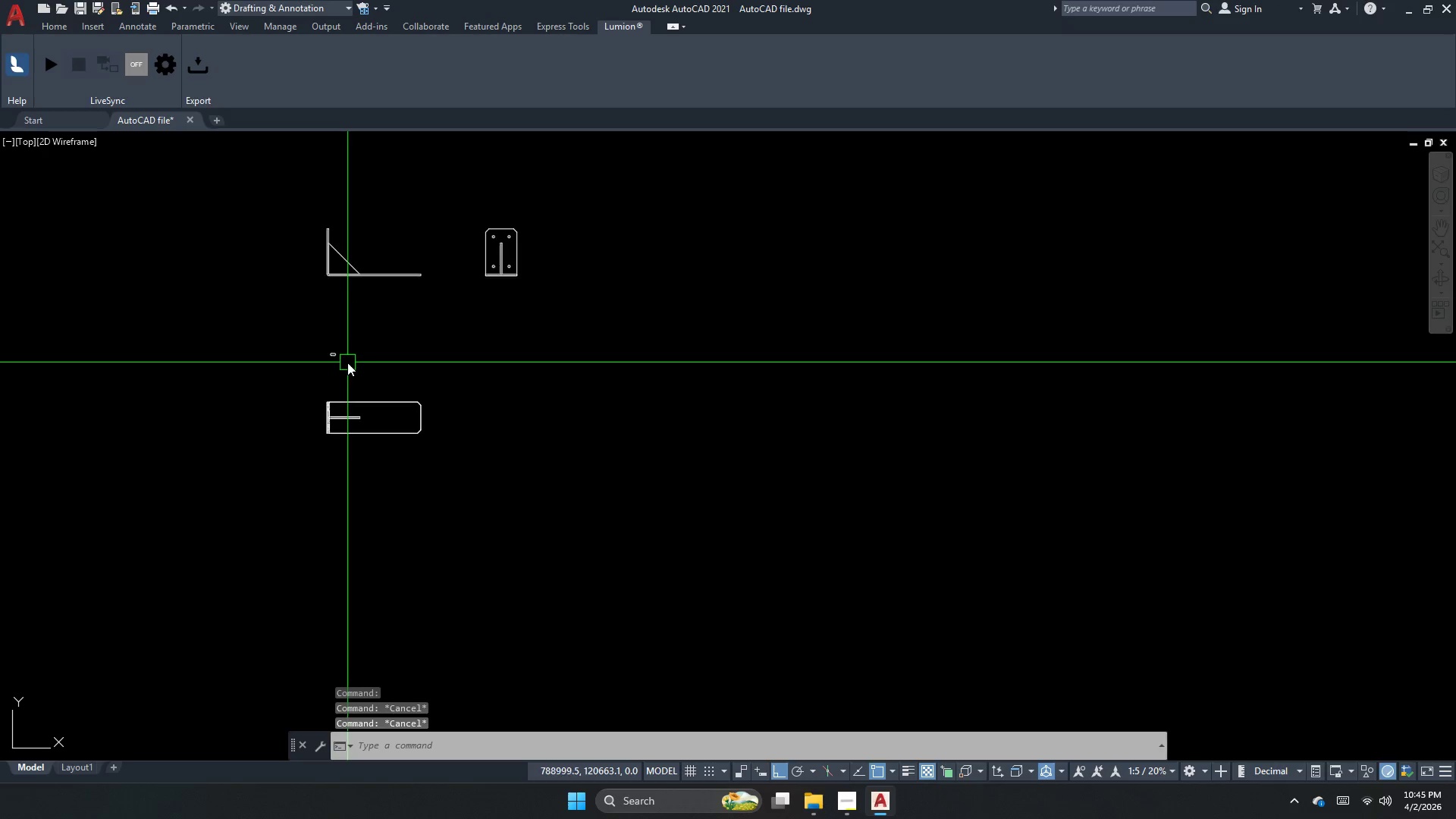 
key(Escape)
 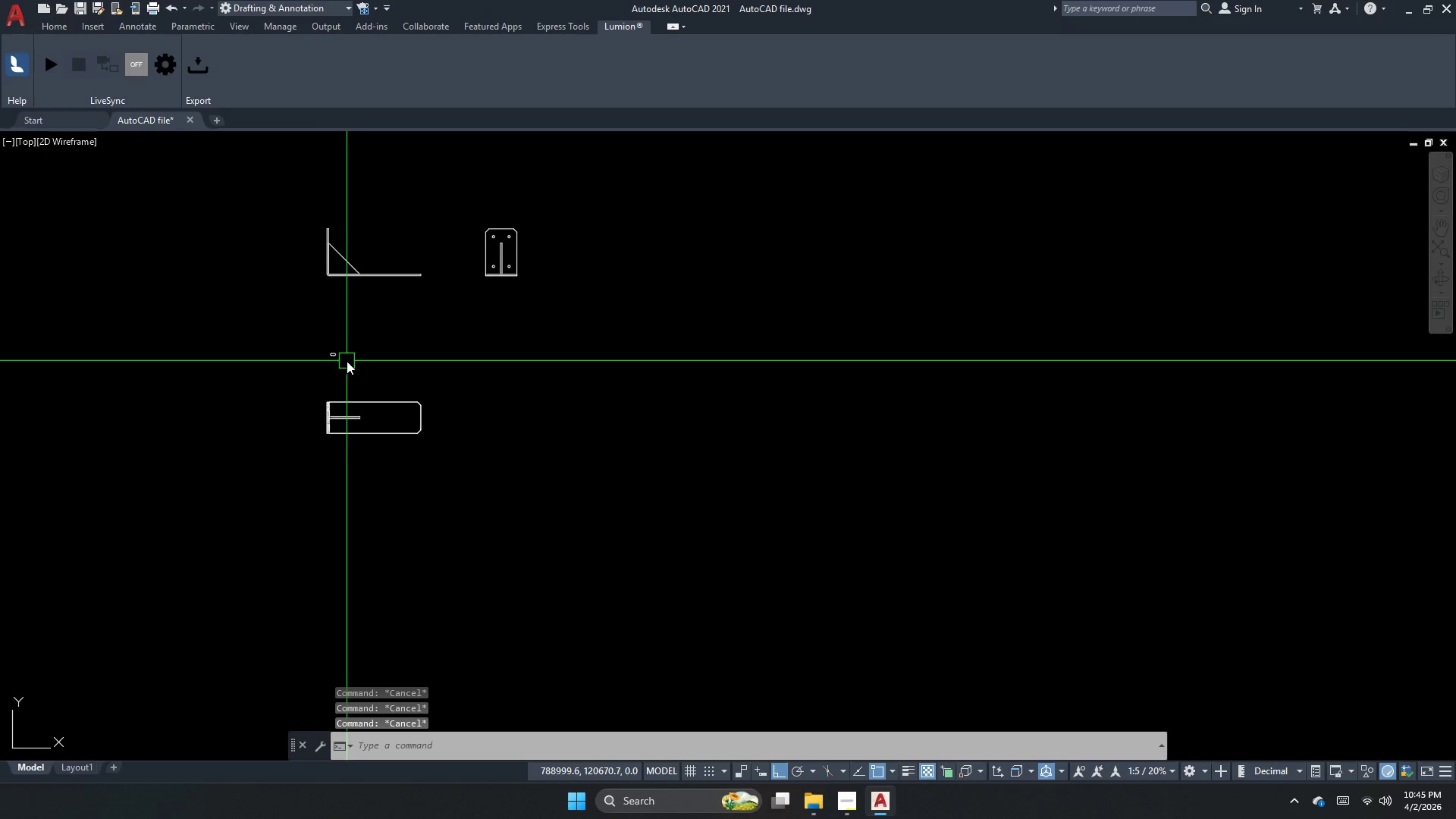 
key(Escape)
 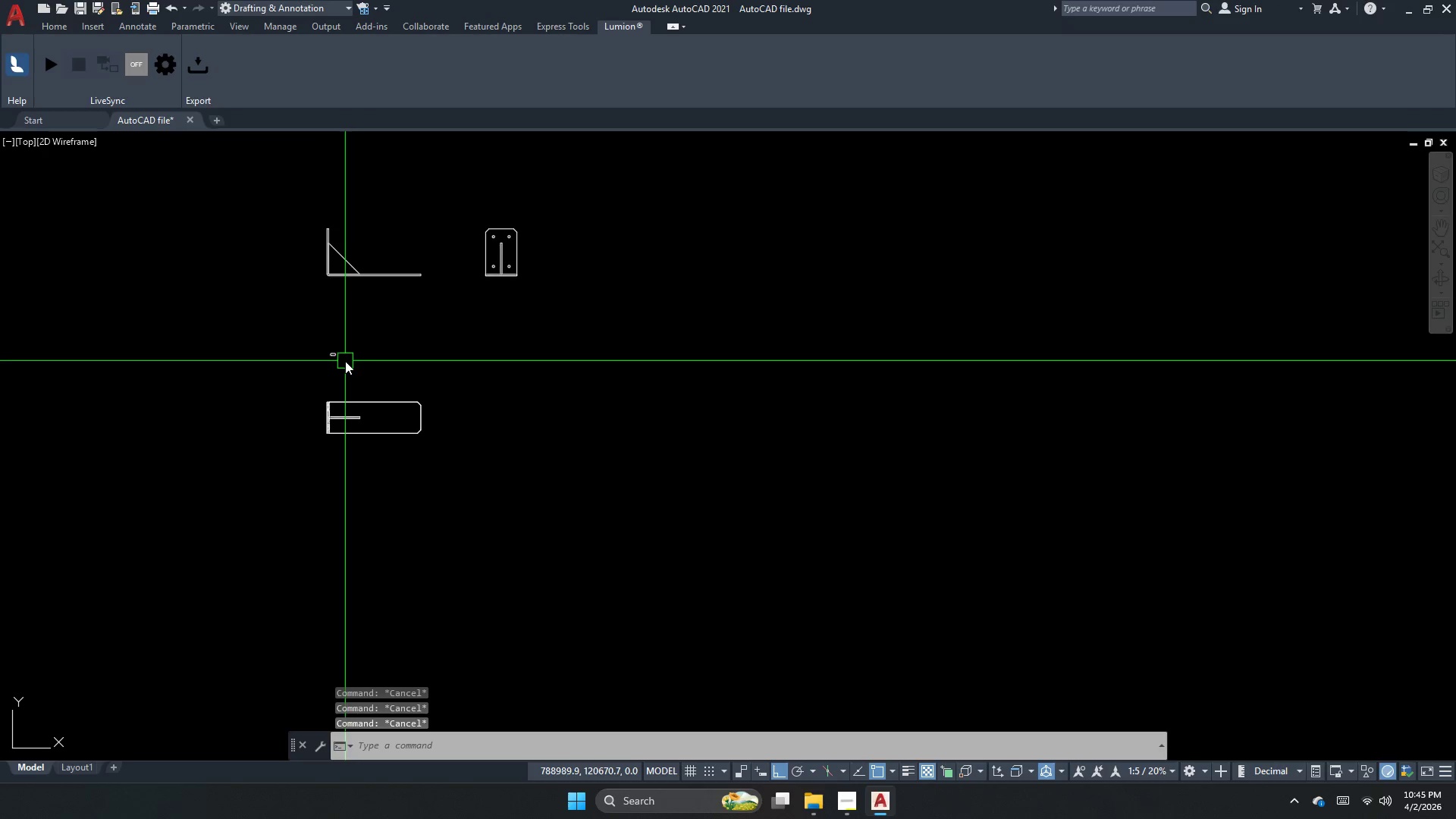 
scroll: coordinate [347, 362], scroll_direction: down, amount: 2.0
 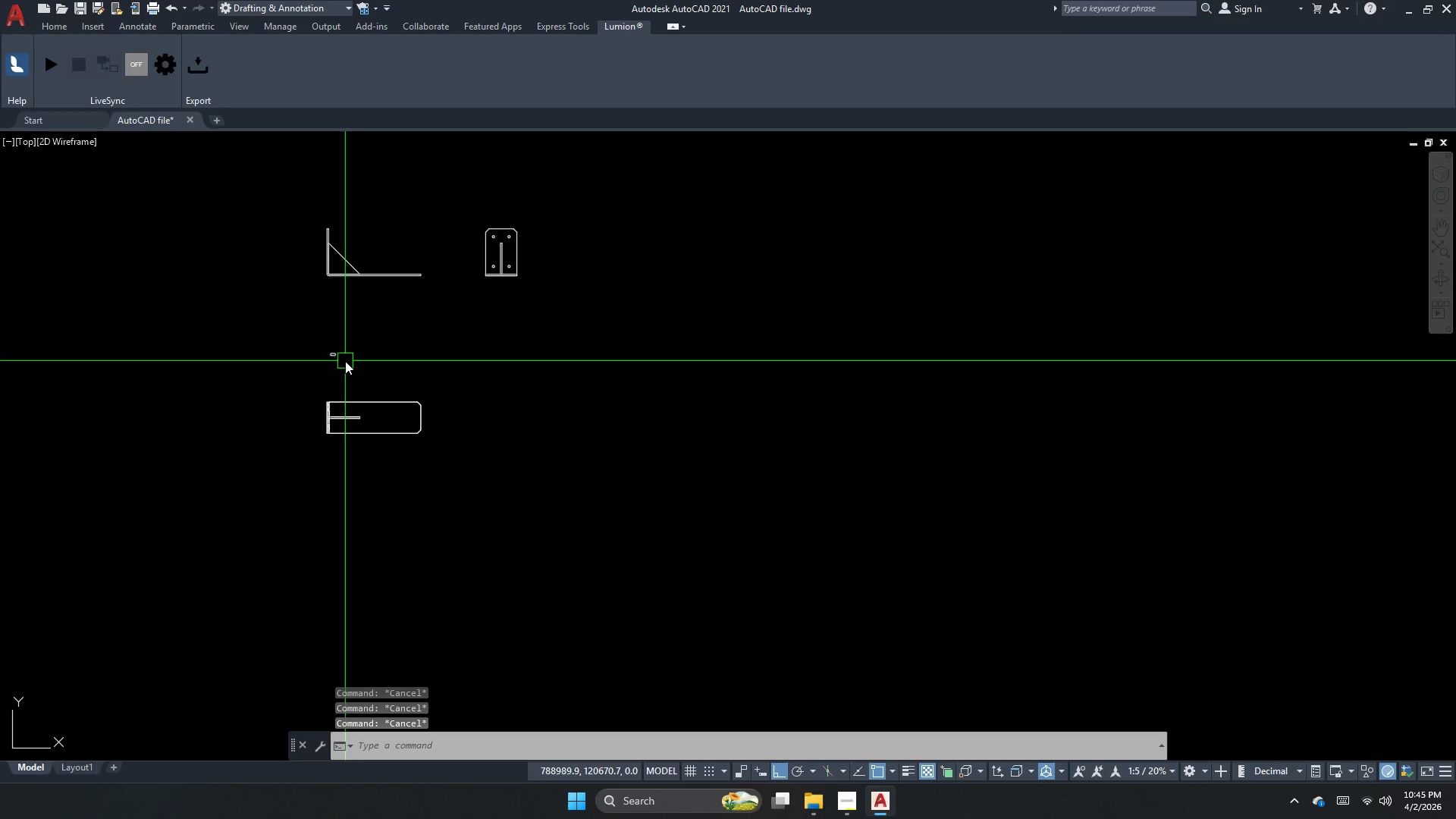 
type(xl )
 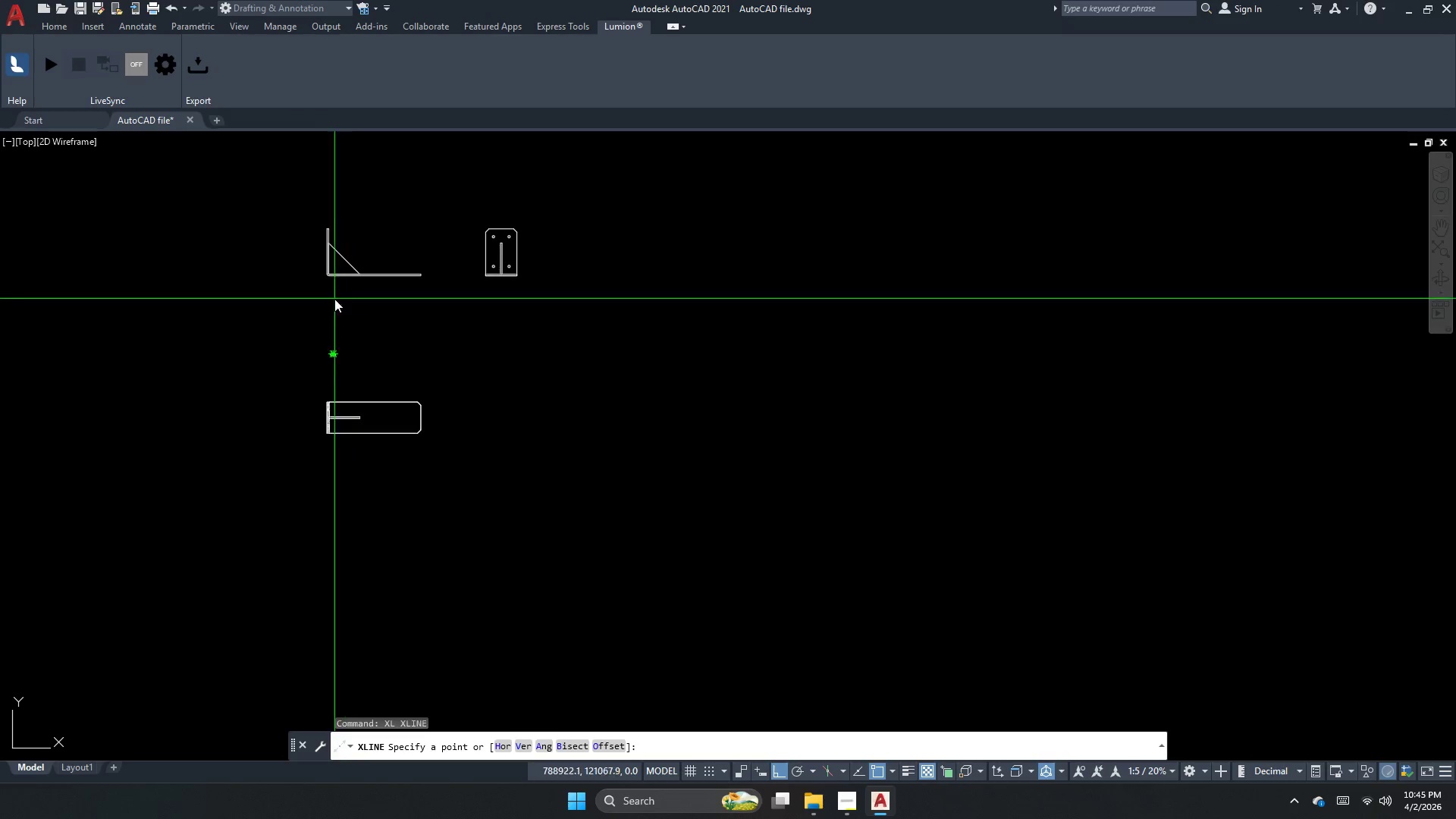 
scroll: coordinate [321, 249], scroll_direction: up, amount: 1.0
 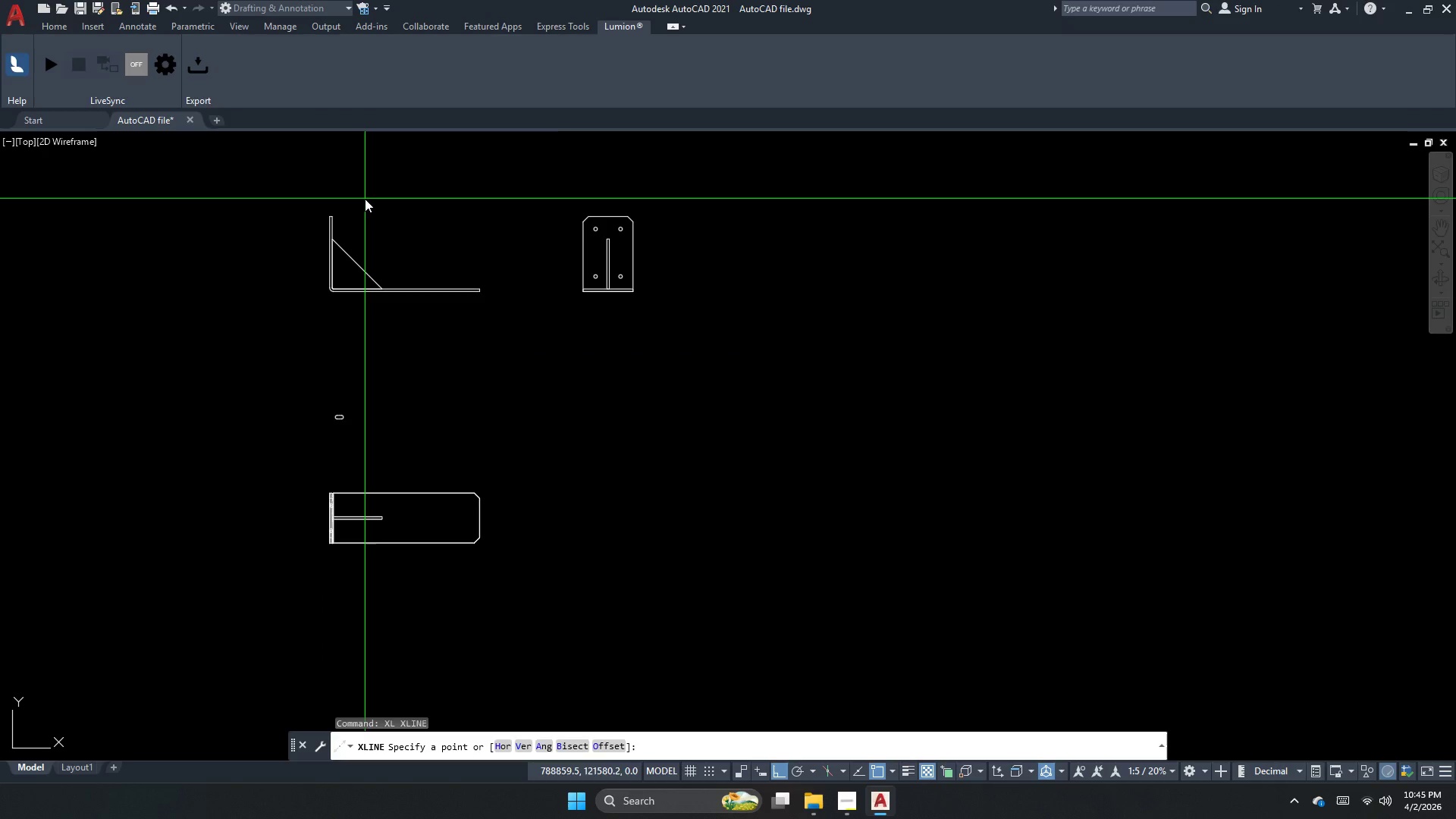 
key(Escape)
 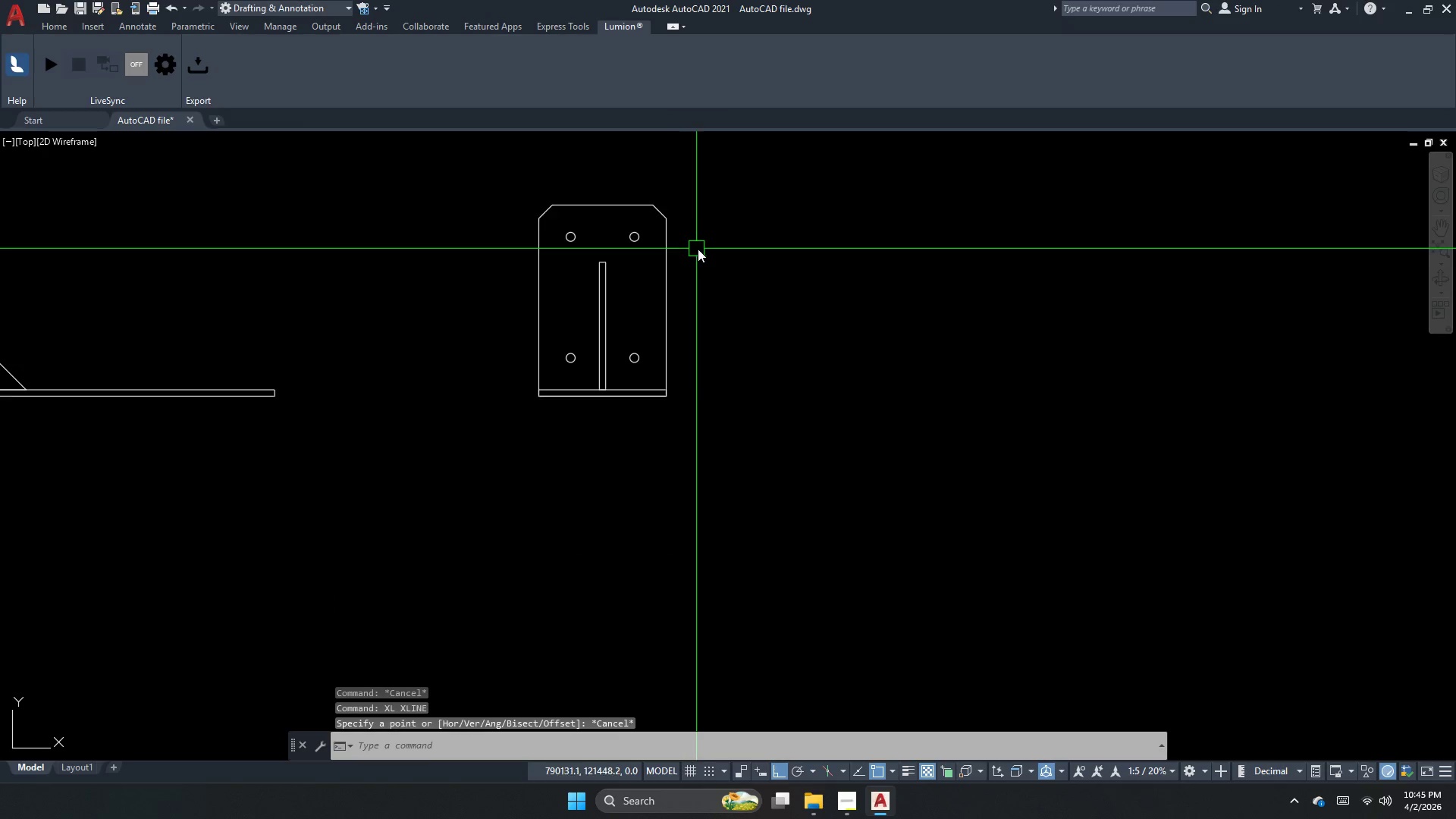 
scroll: coordinate [609, 225], scroll_direction: up, amount: 2.0
 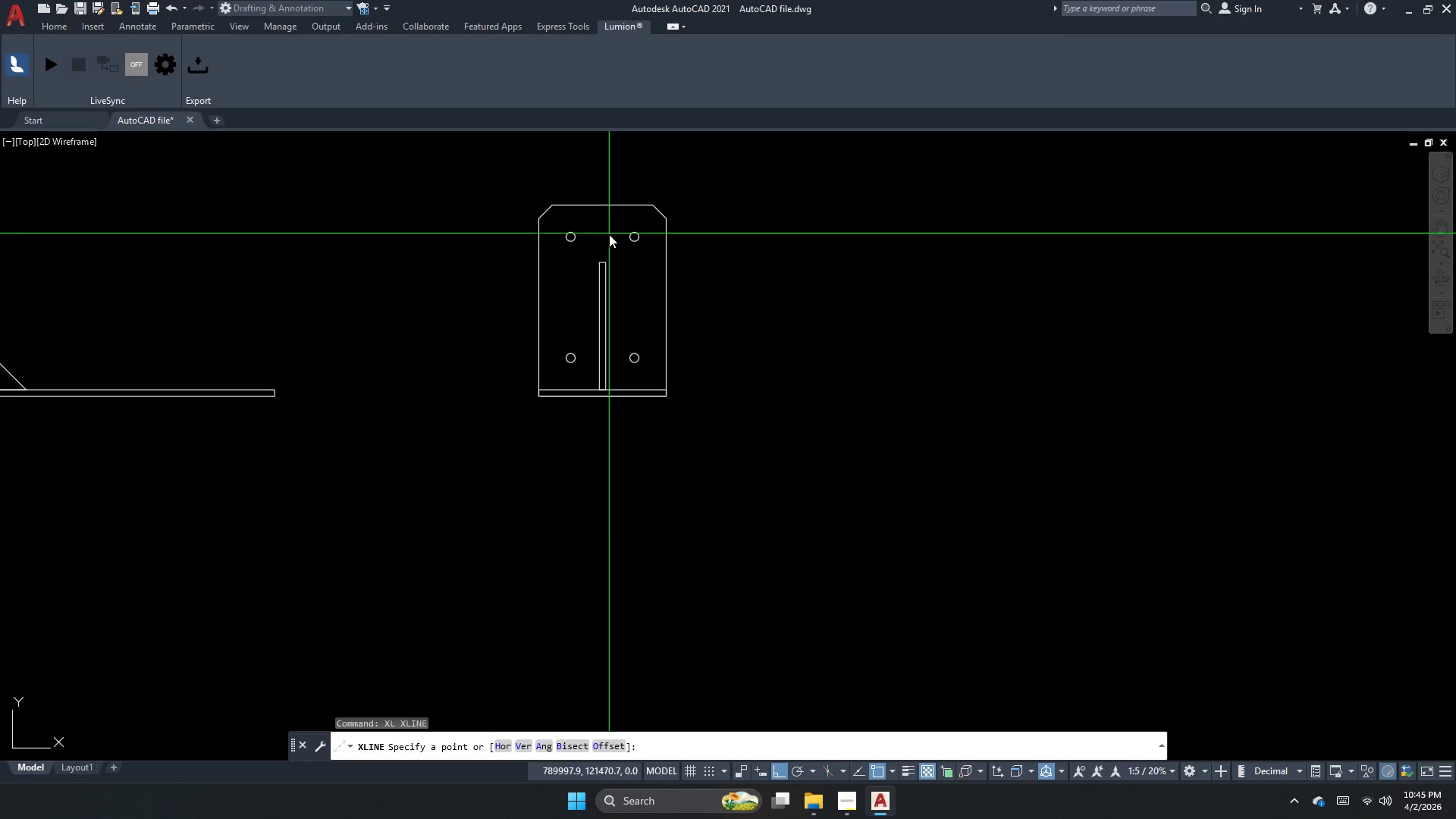 
left_click_drag(start_coordinate=[702, 250], to_coordinate=[594, 203])
 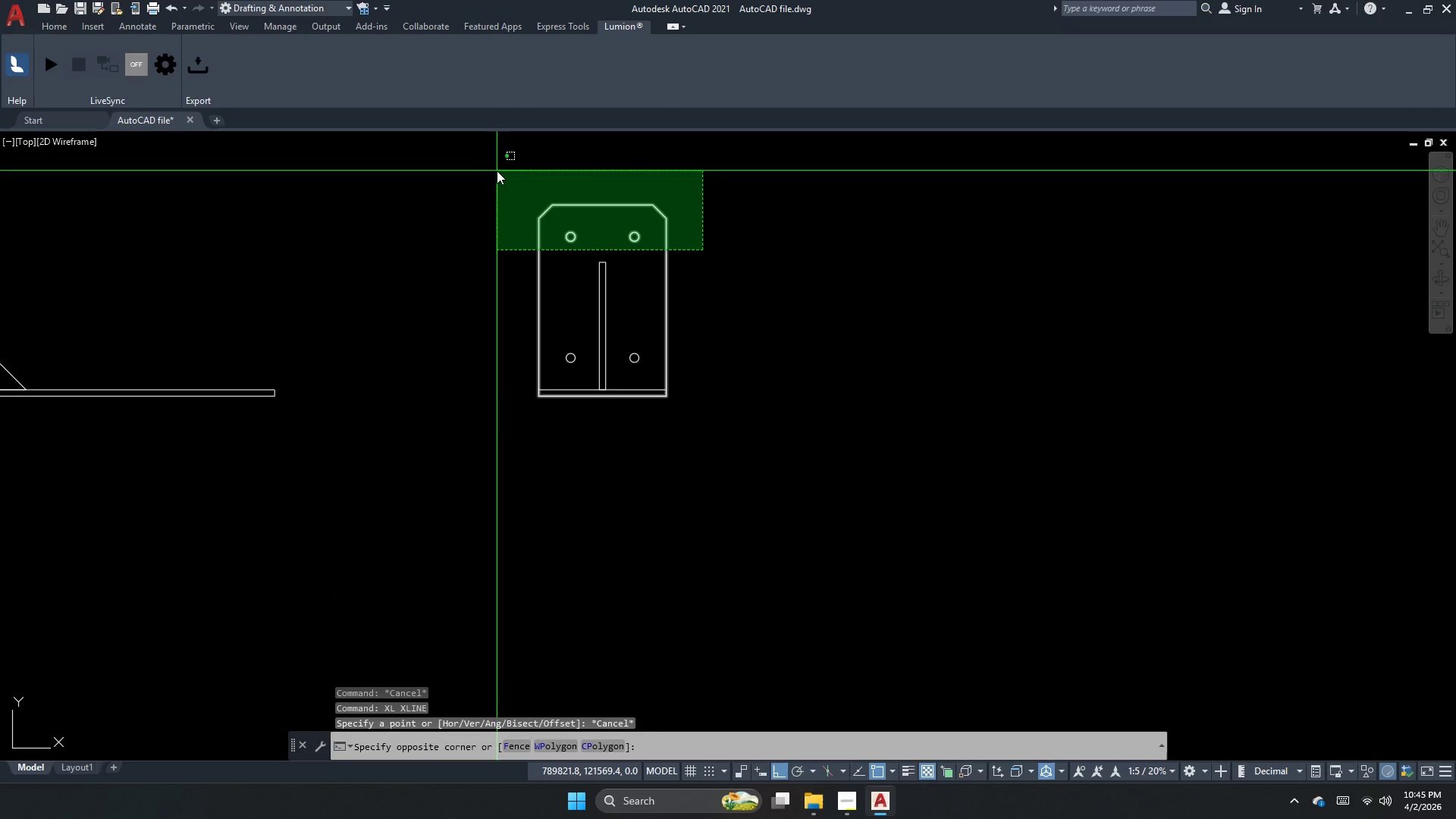 
left_click_drag(start_coordinate=[497, 171], to_coordinate=[500, 174])
 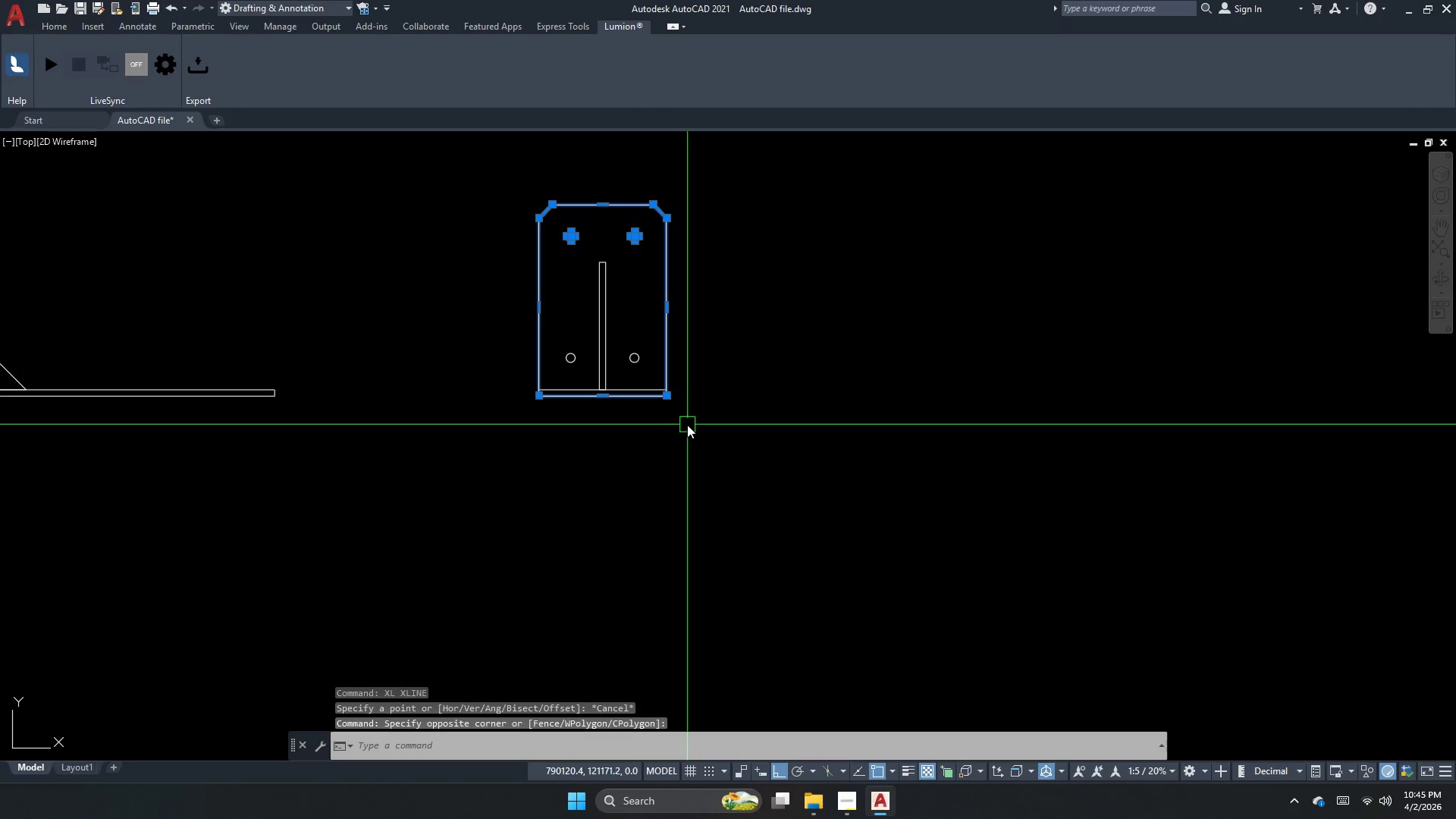 
left_click_drag(start_coordinate=[714, 442], to_coordinate=[587, 313])
 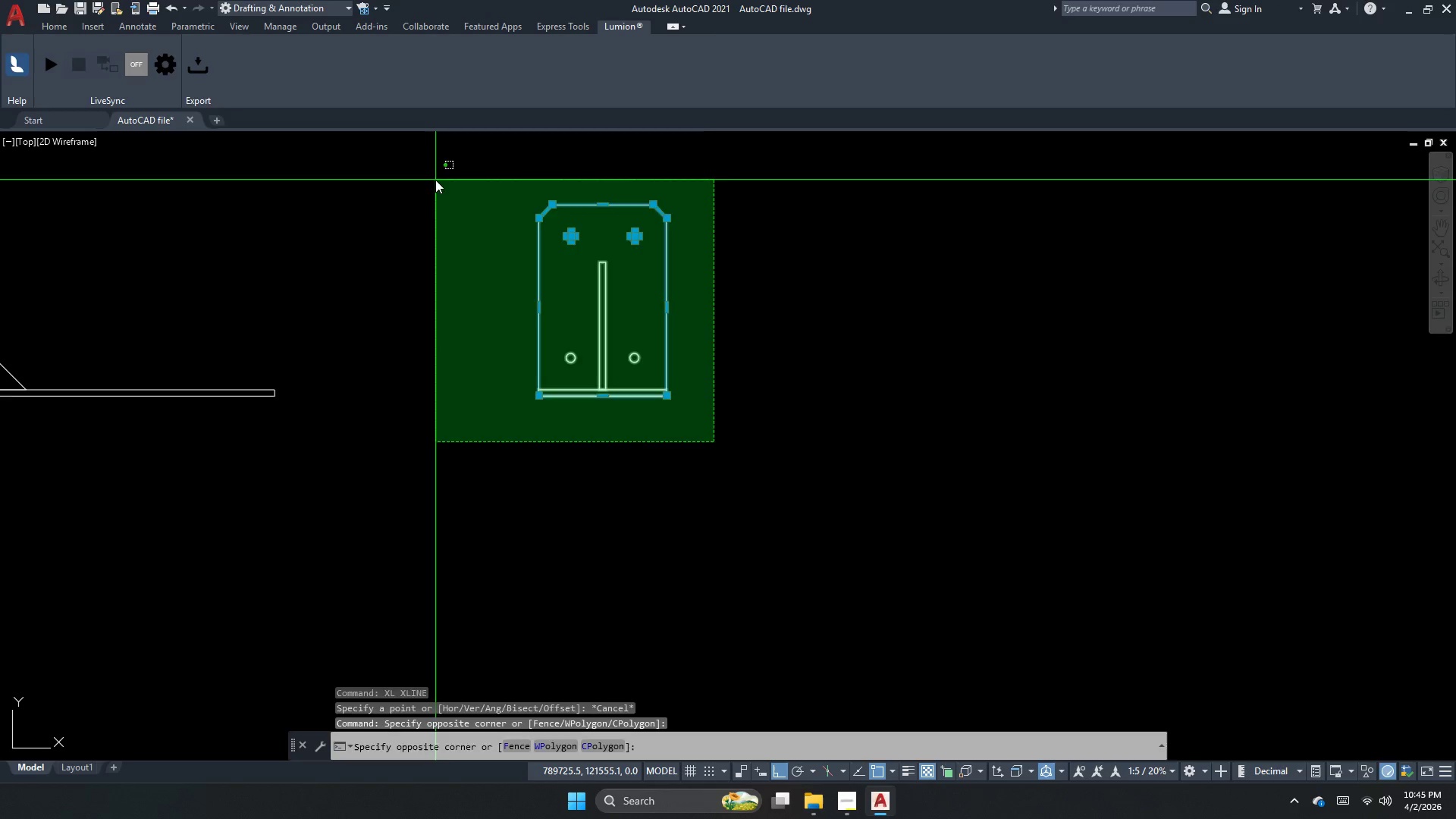 
left_click_drag(start_coordinate=[435, 180], to_coordinate=[442, 209])
 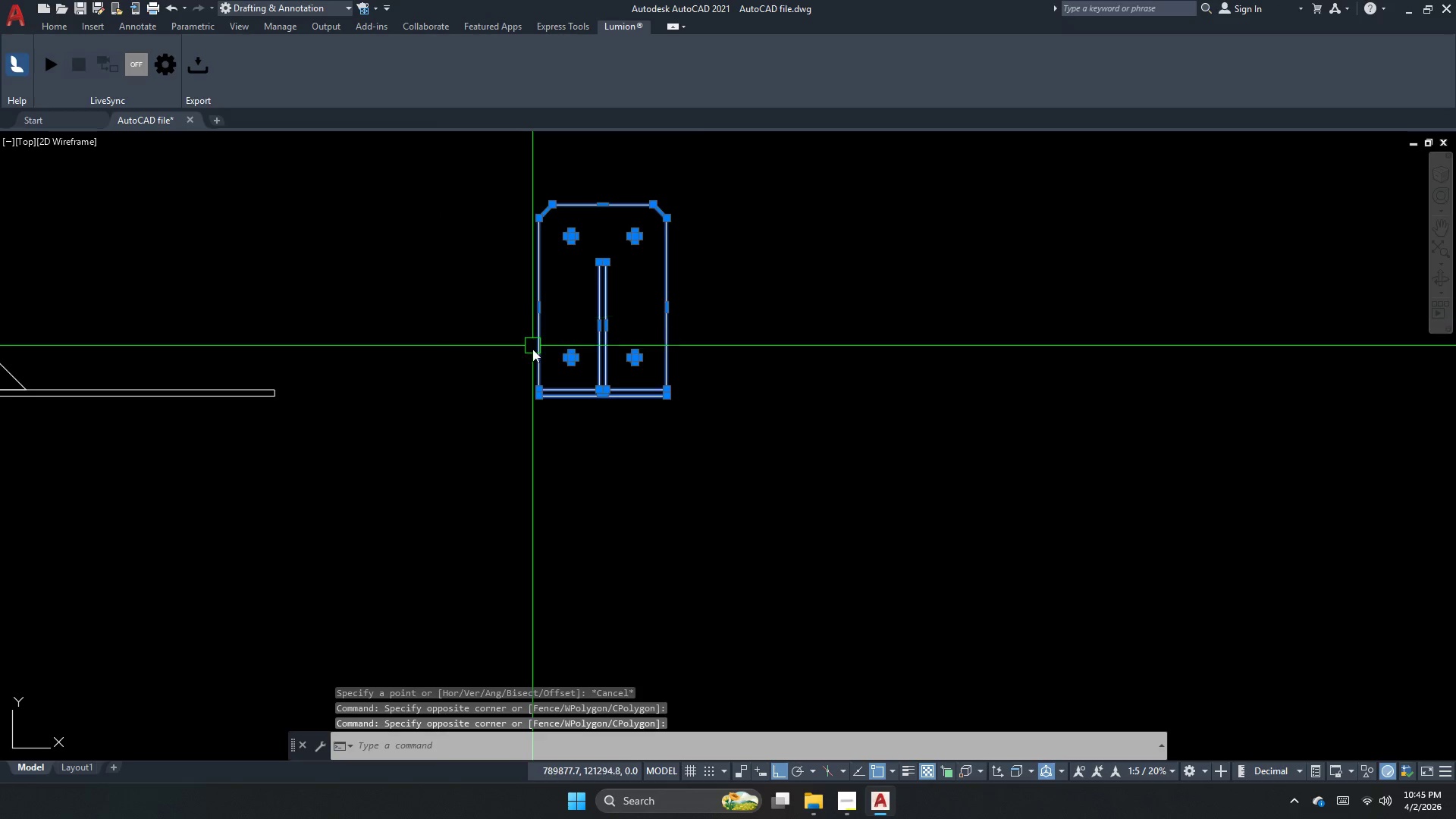 
type(co)
 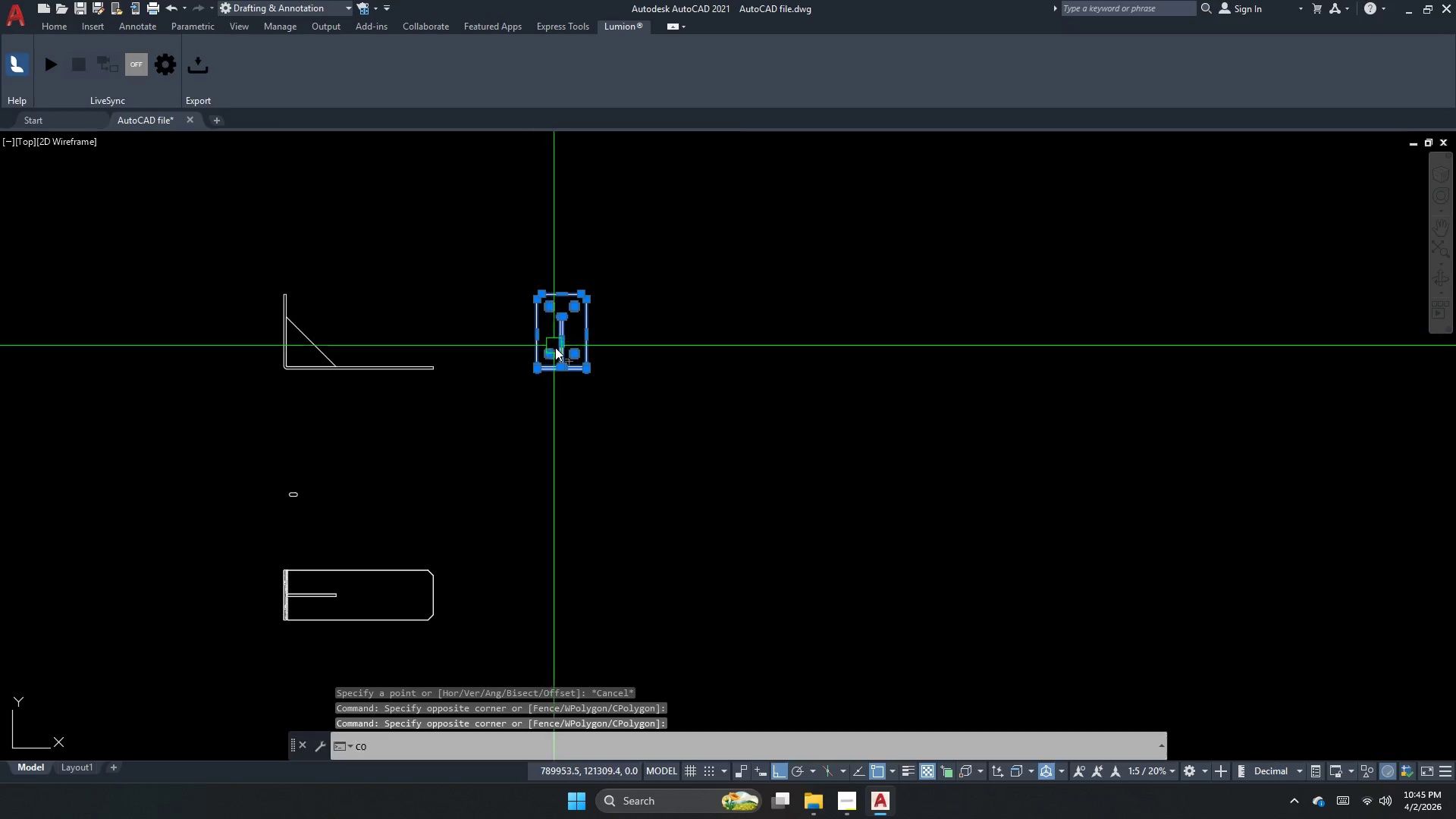 
scroll: coordinate [536, 352], scroll_direction: down, amount: 2.0
 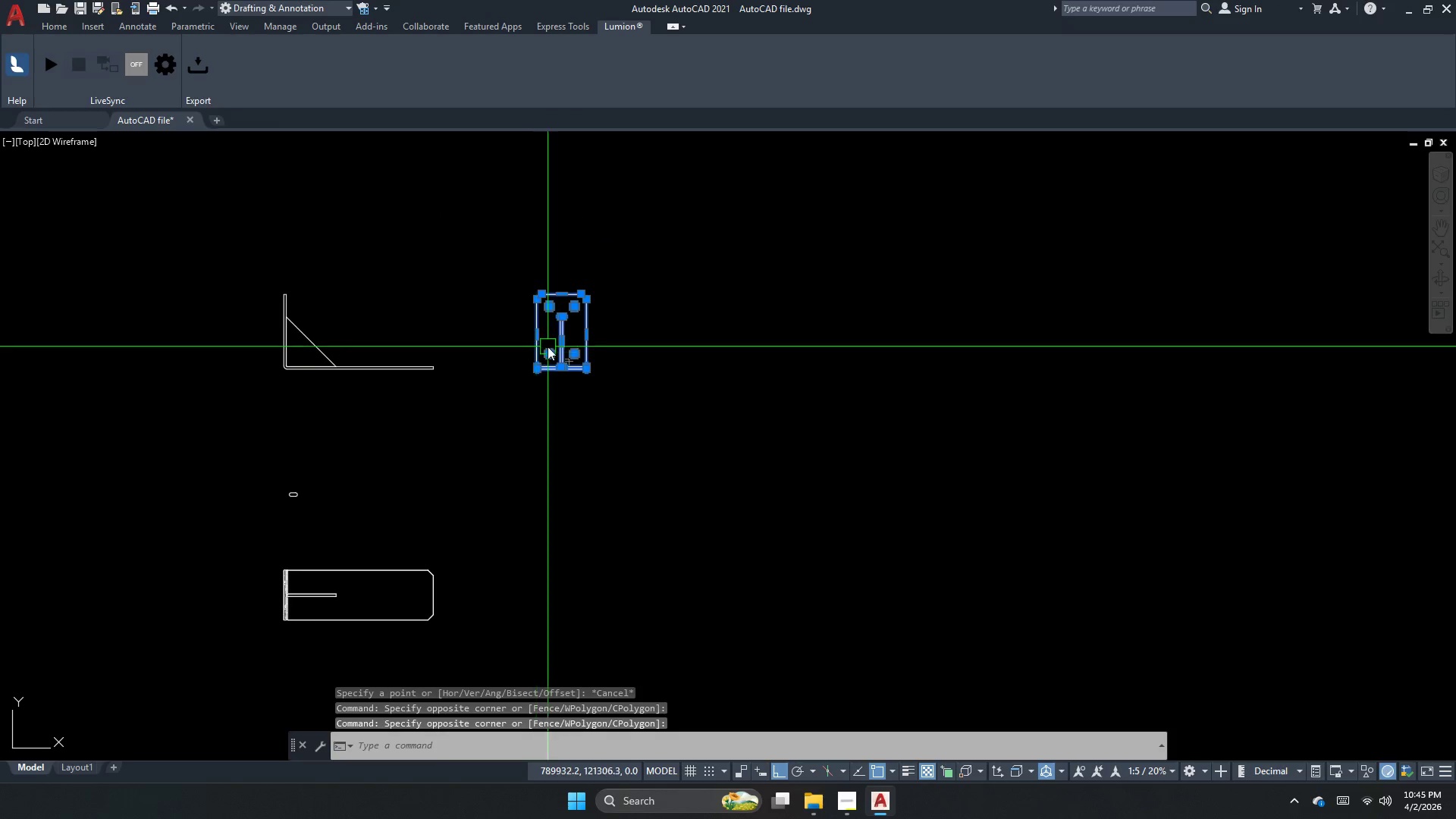 
key(Space)
 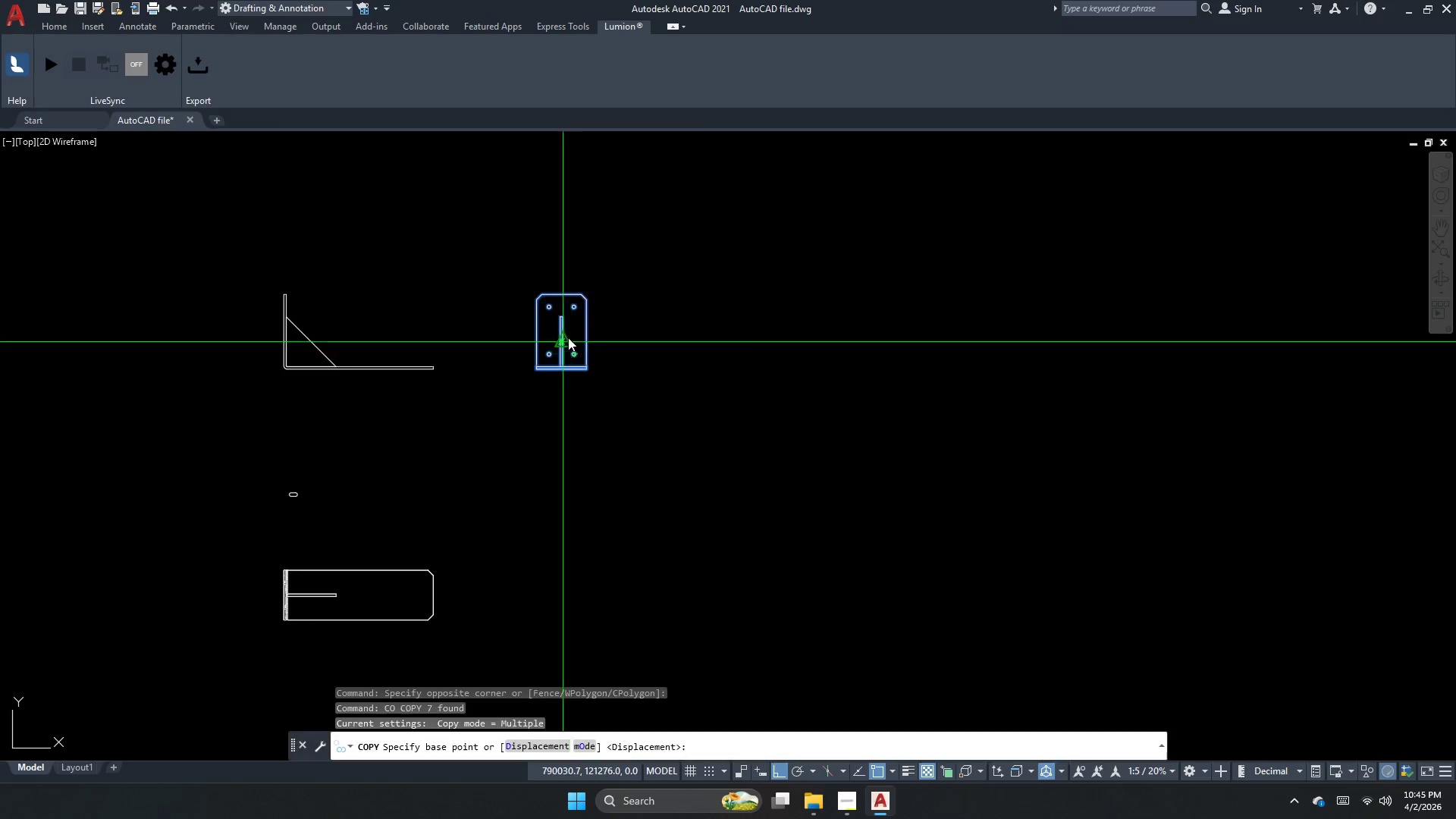 
left_click_drag(start_coordinate=[568, 321], to_coordinate=[560, 243])
 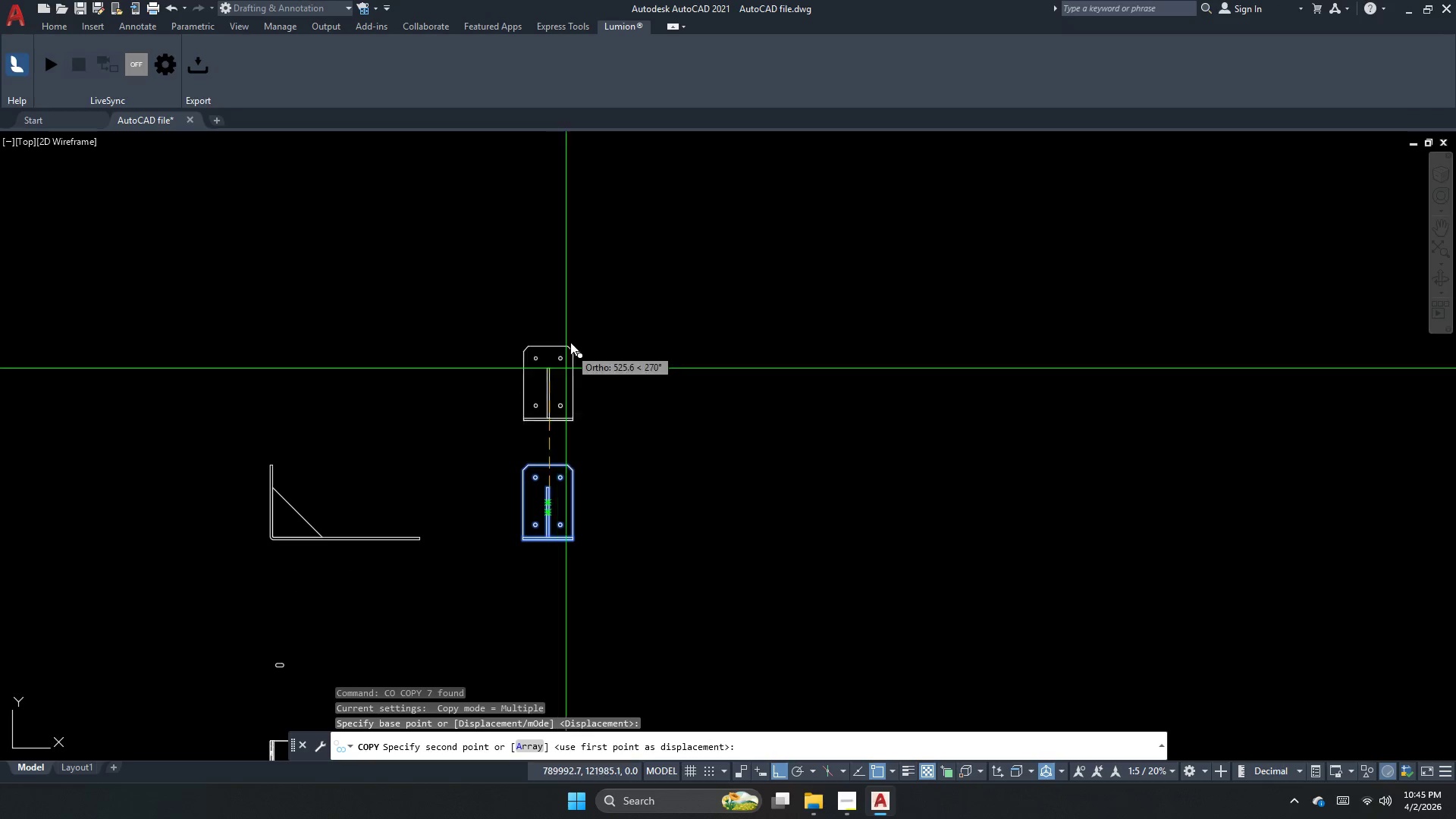 
left_click([576, 322])
 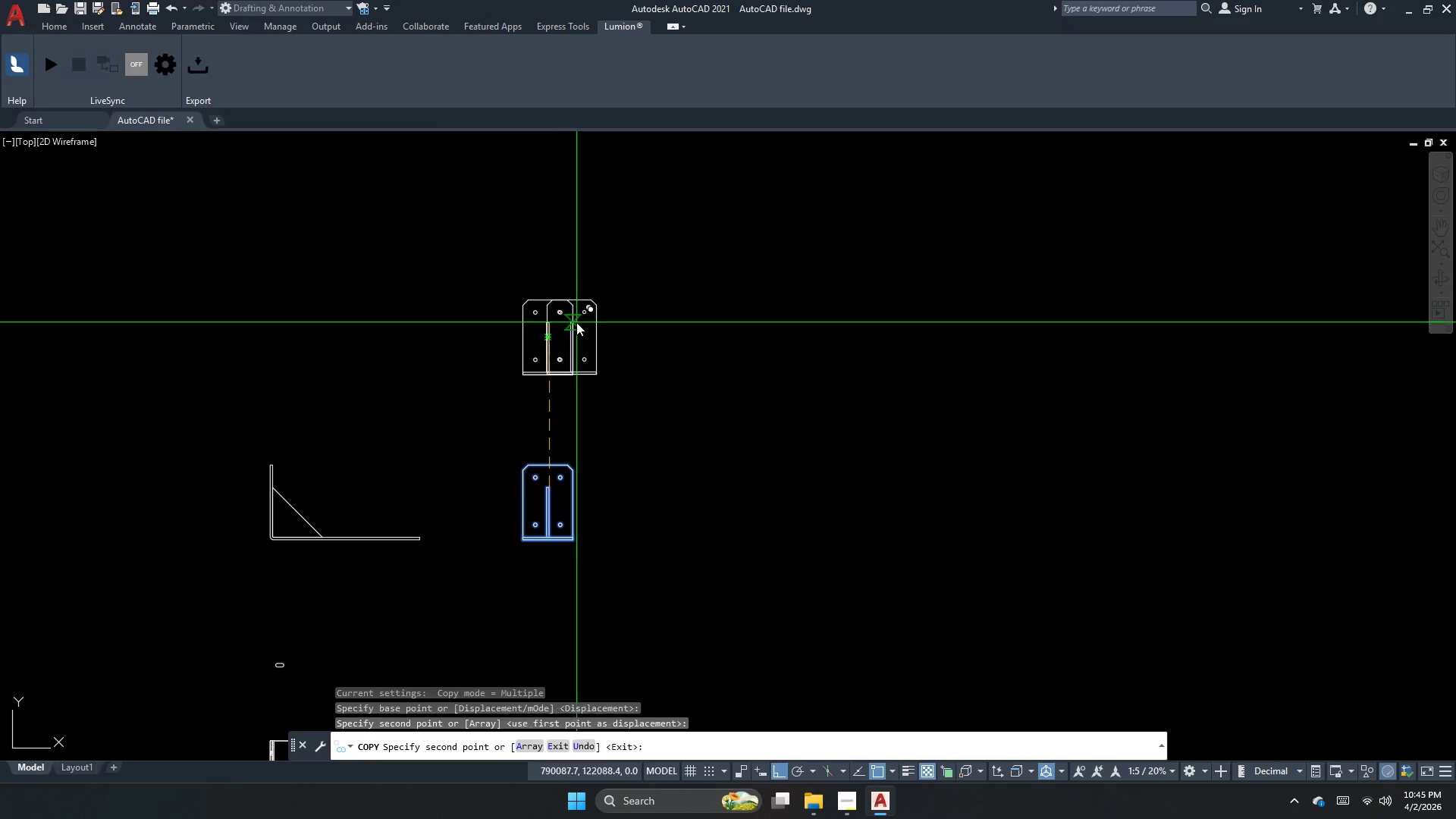 
key(Escape)
 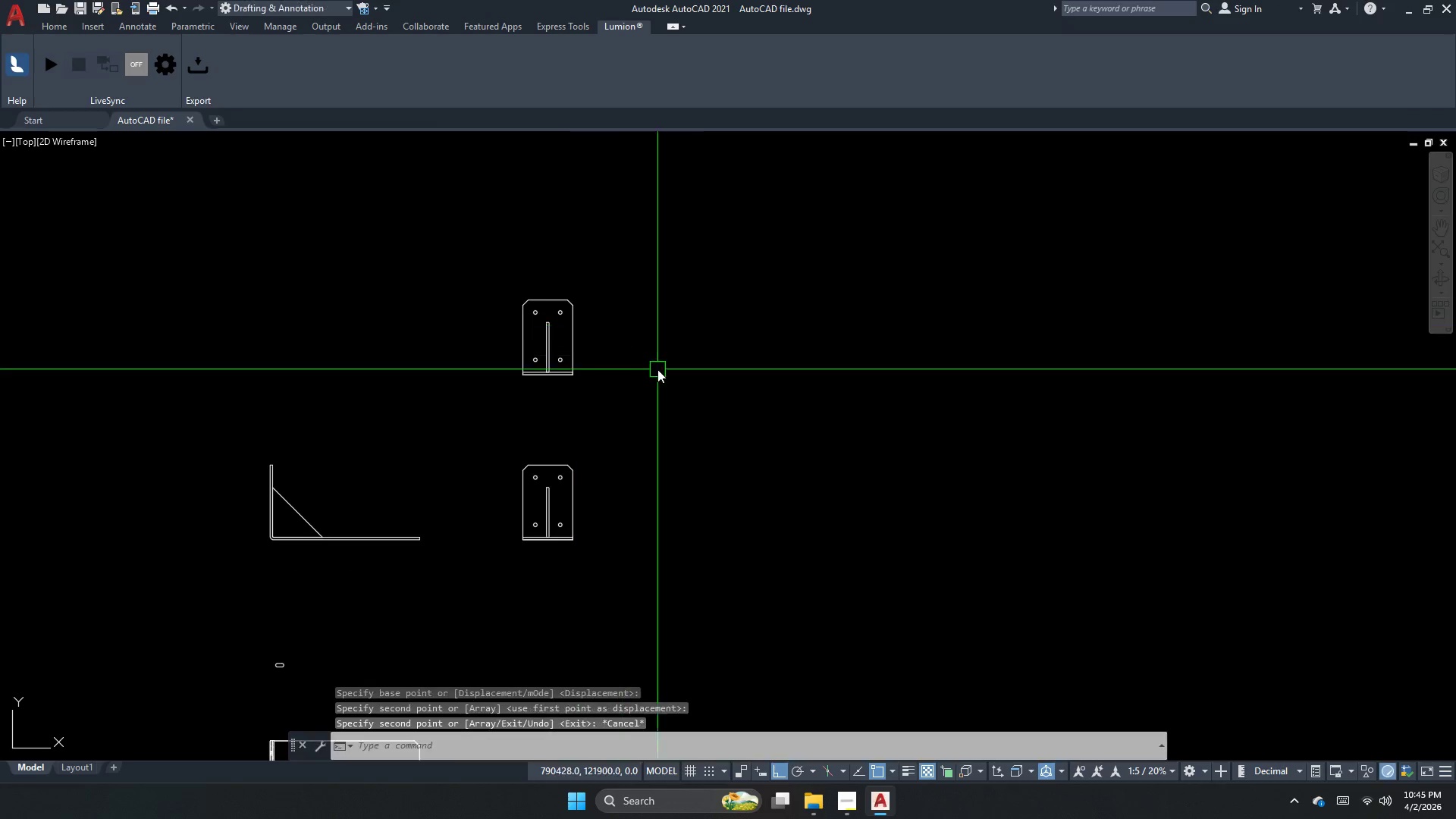 
left_click_drag(start_coordinate=[653, 371], to_coordinate=[556, 348])
 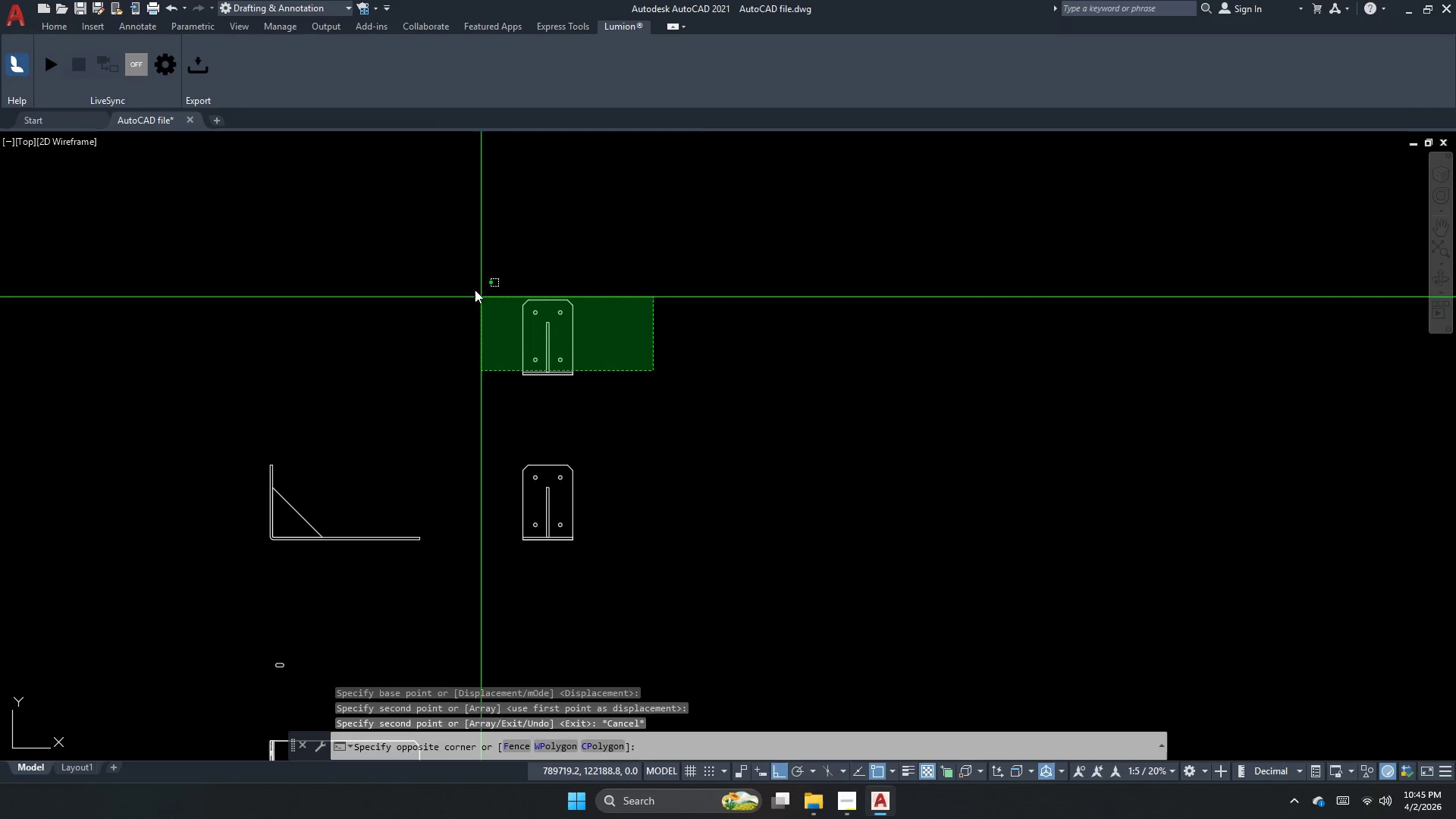 
left_click_drag(start_coordinate=[471, 281], to_coordinate=[472, 286])
 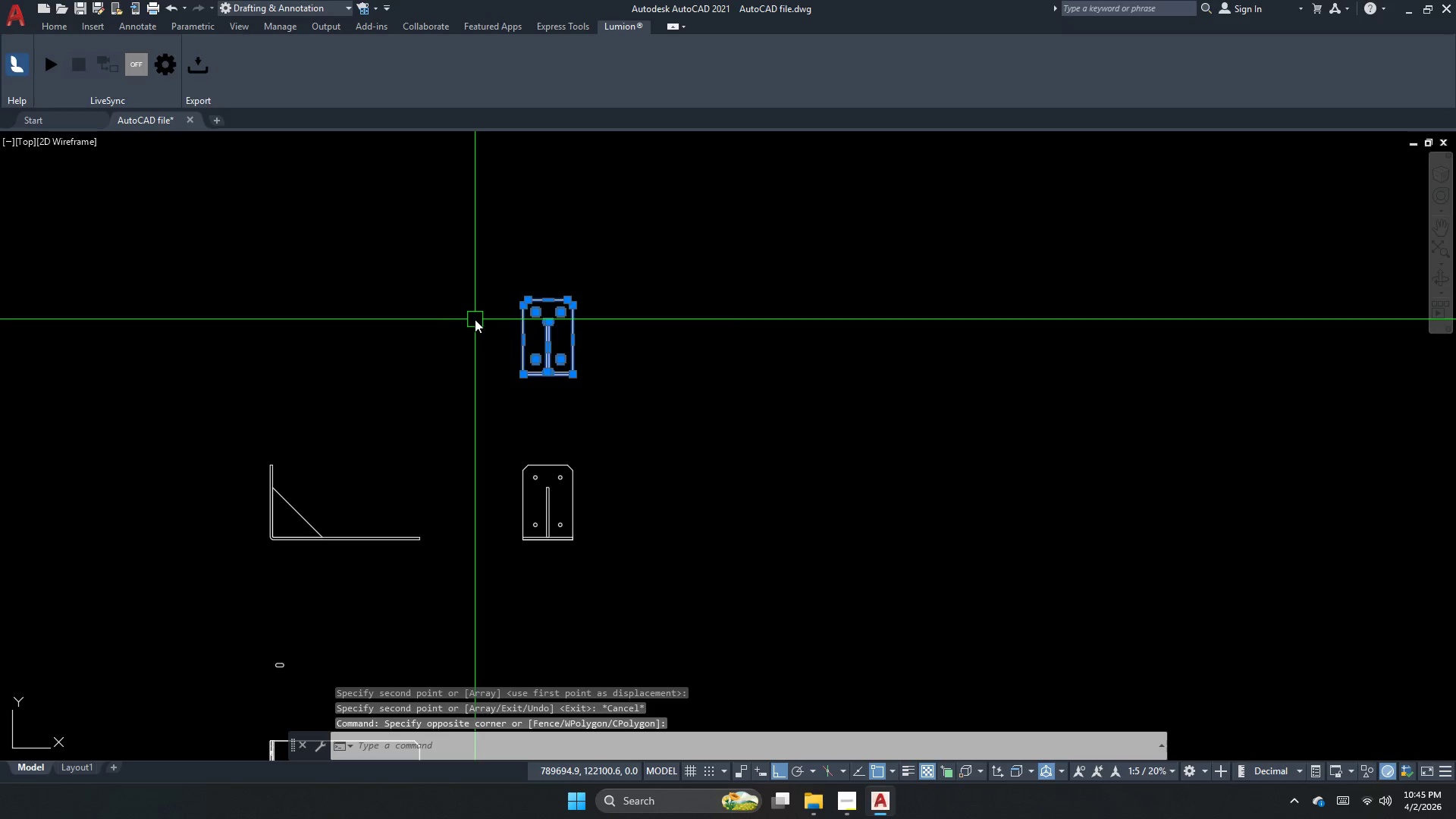 
key(E)
 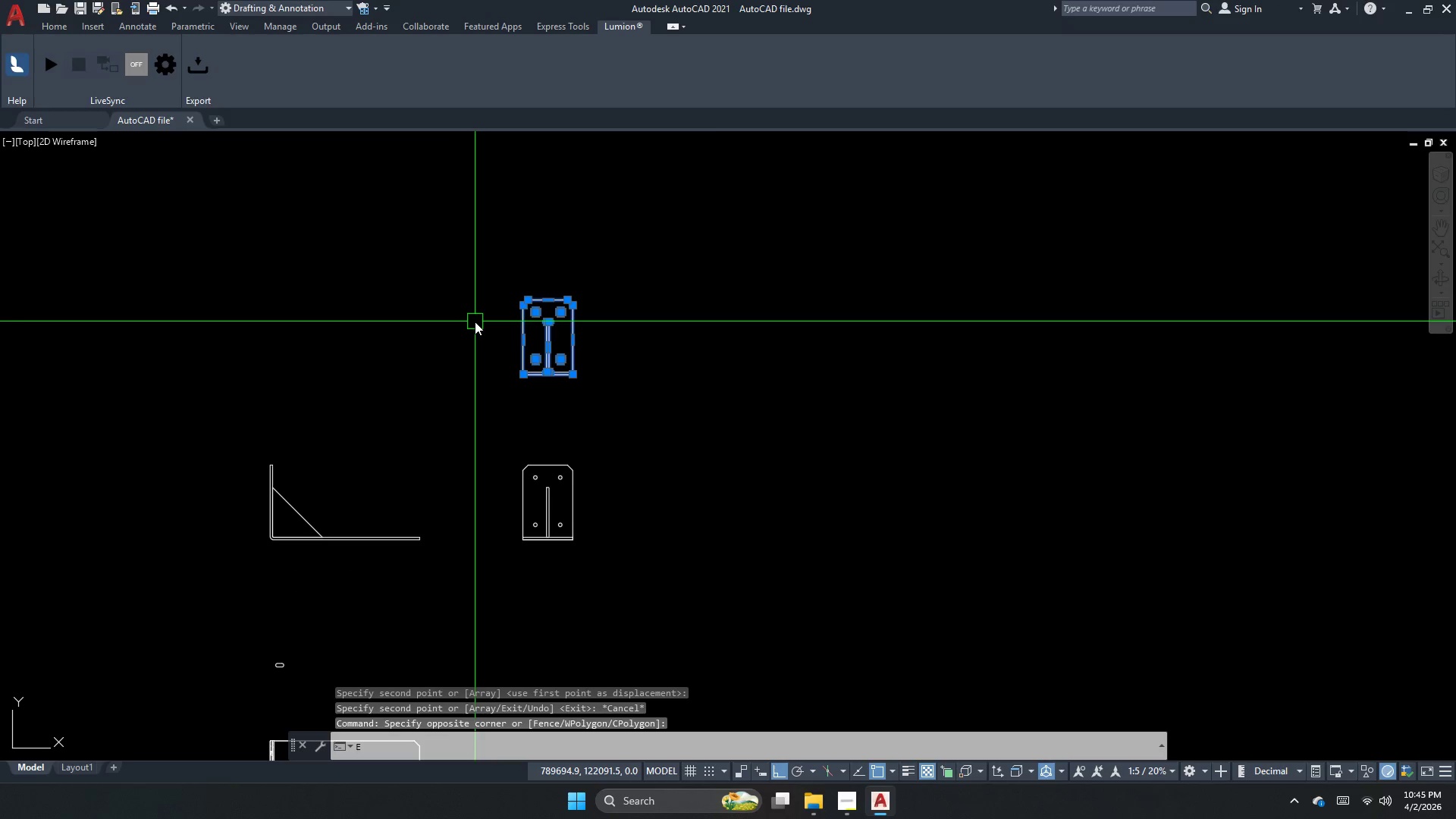 
key(Escape)
 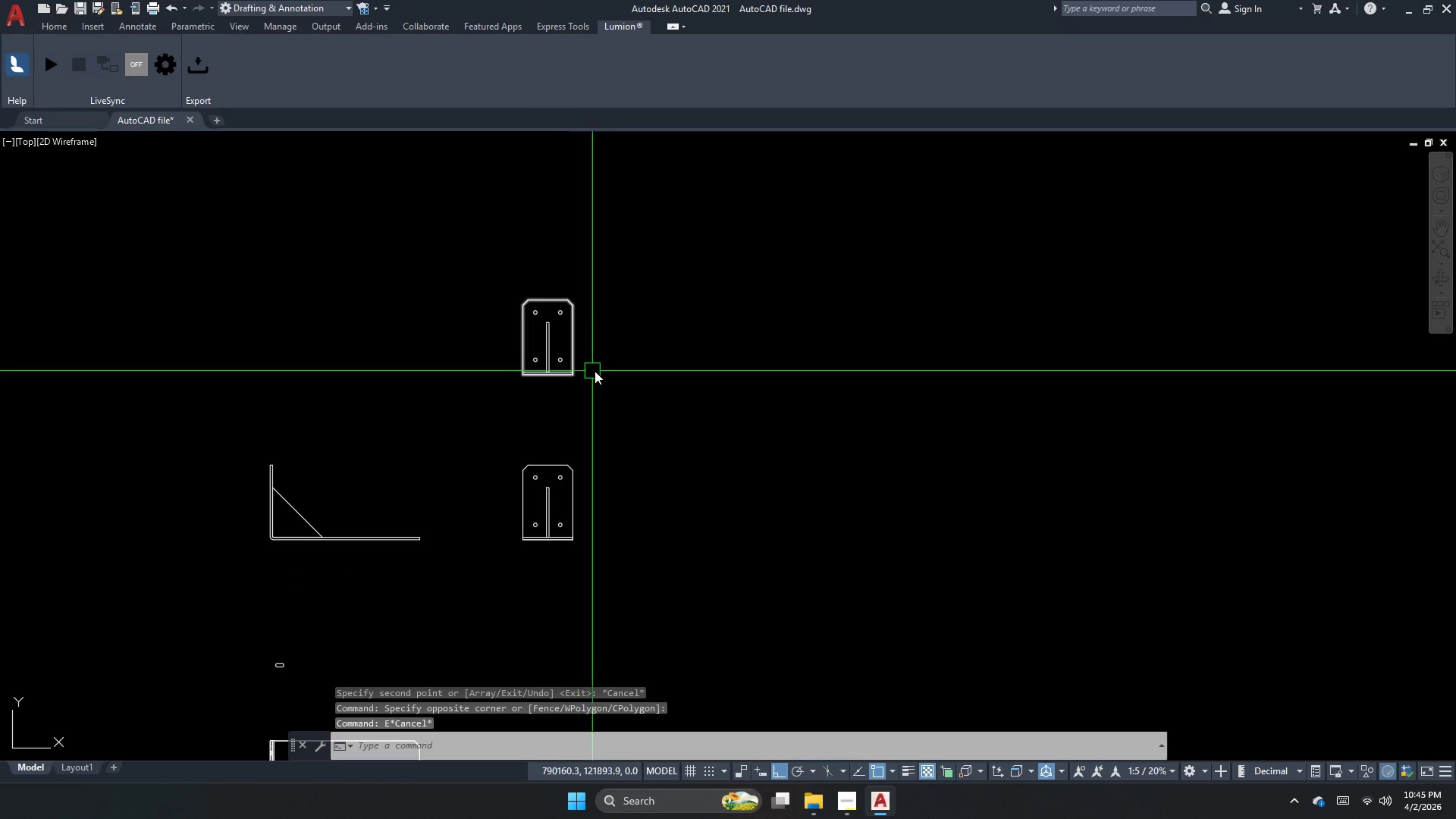 
left_click_drag(start_coordinate=[621, 378], to_coordinate=[541, 348])
 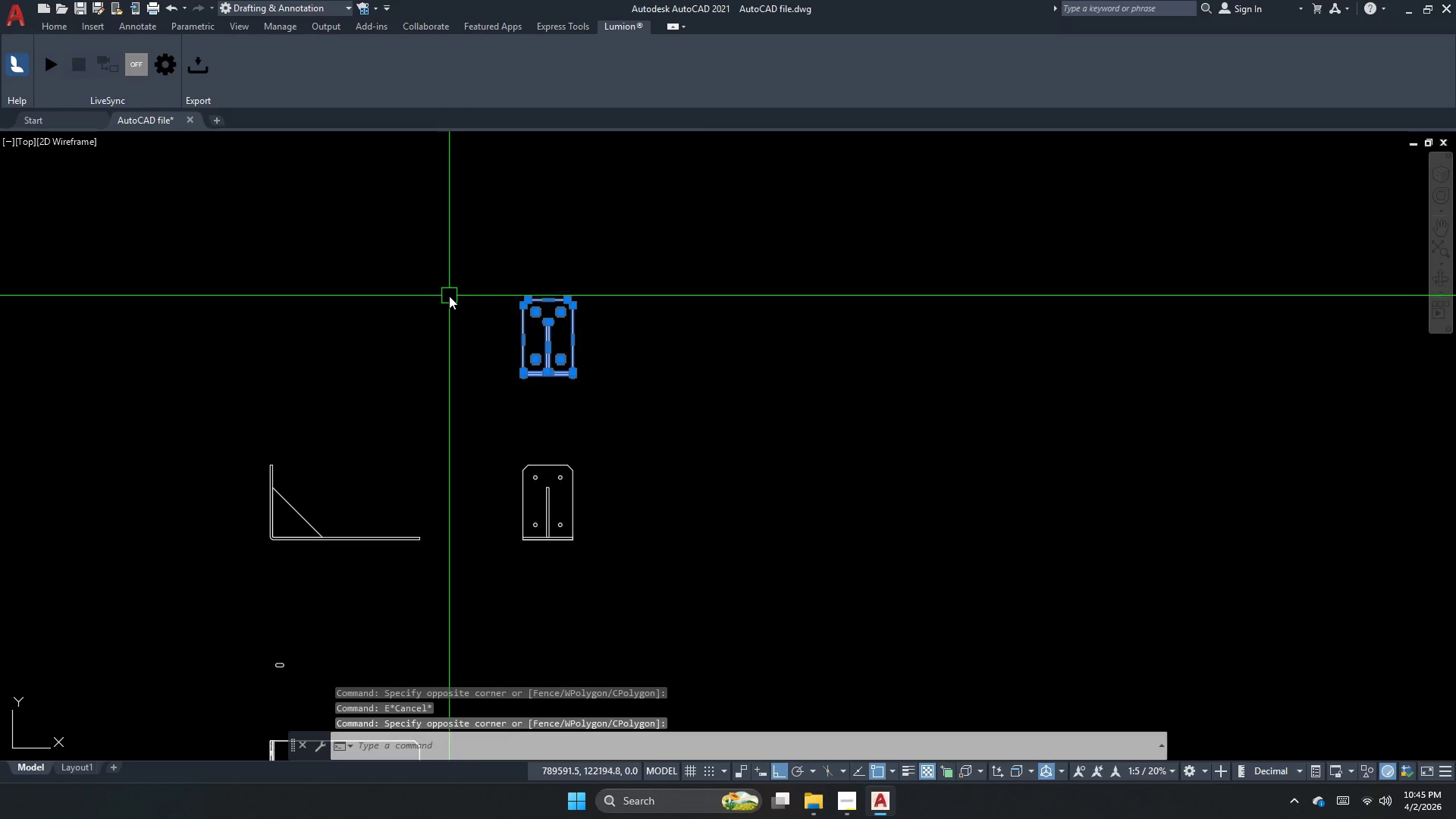 
type(ro )
key(Escape)
type(m )
 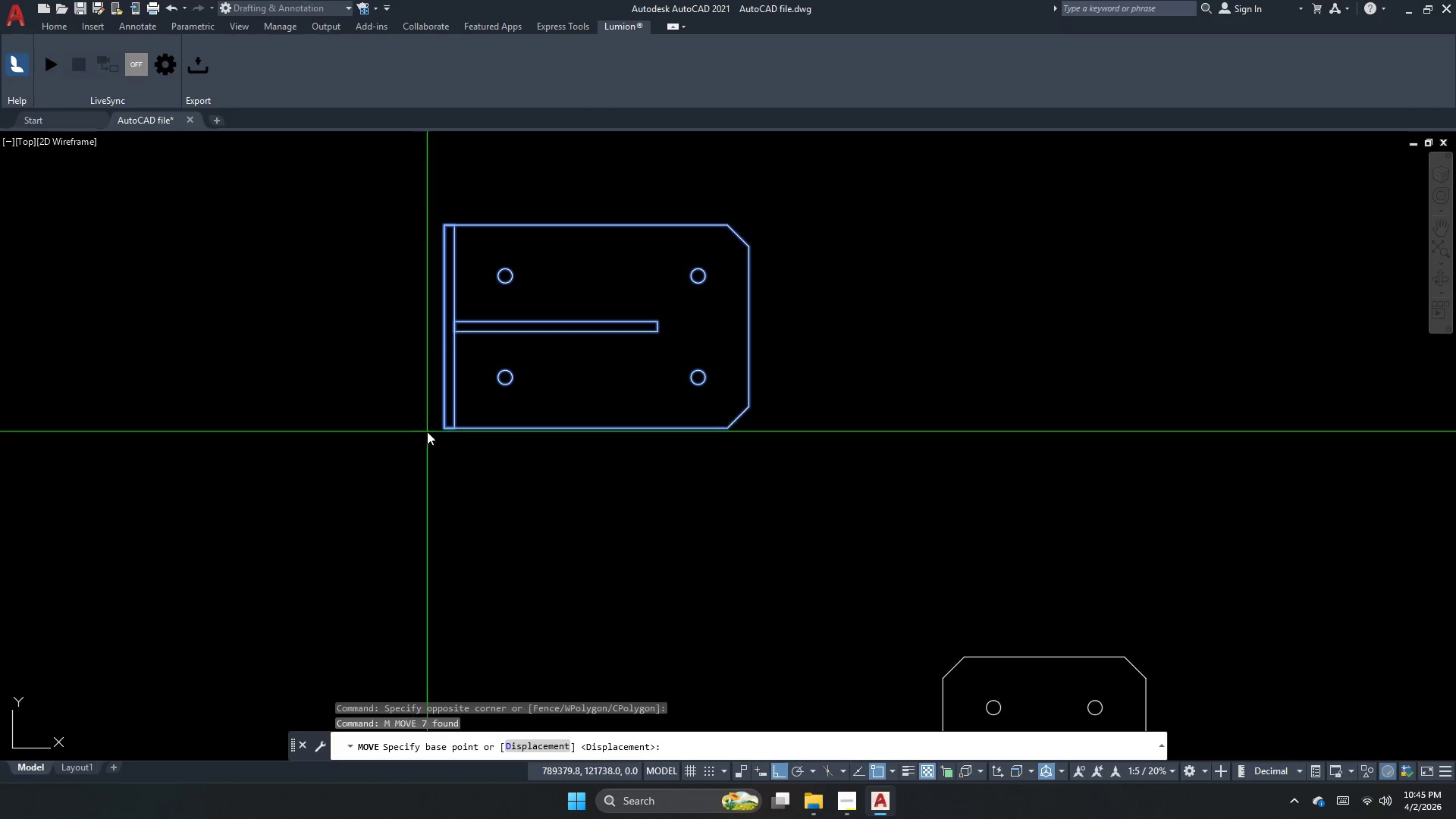 
left_click_drag(start_coordinate=[469, 306], to_coordinate=[467, 325])
 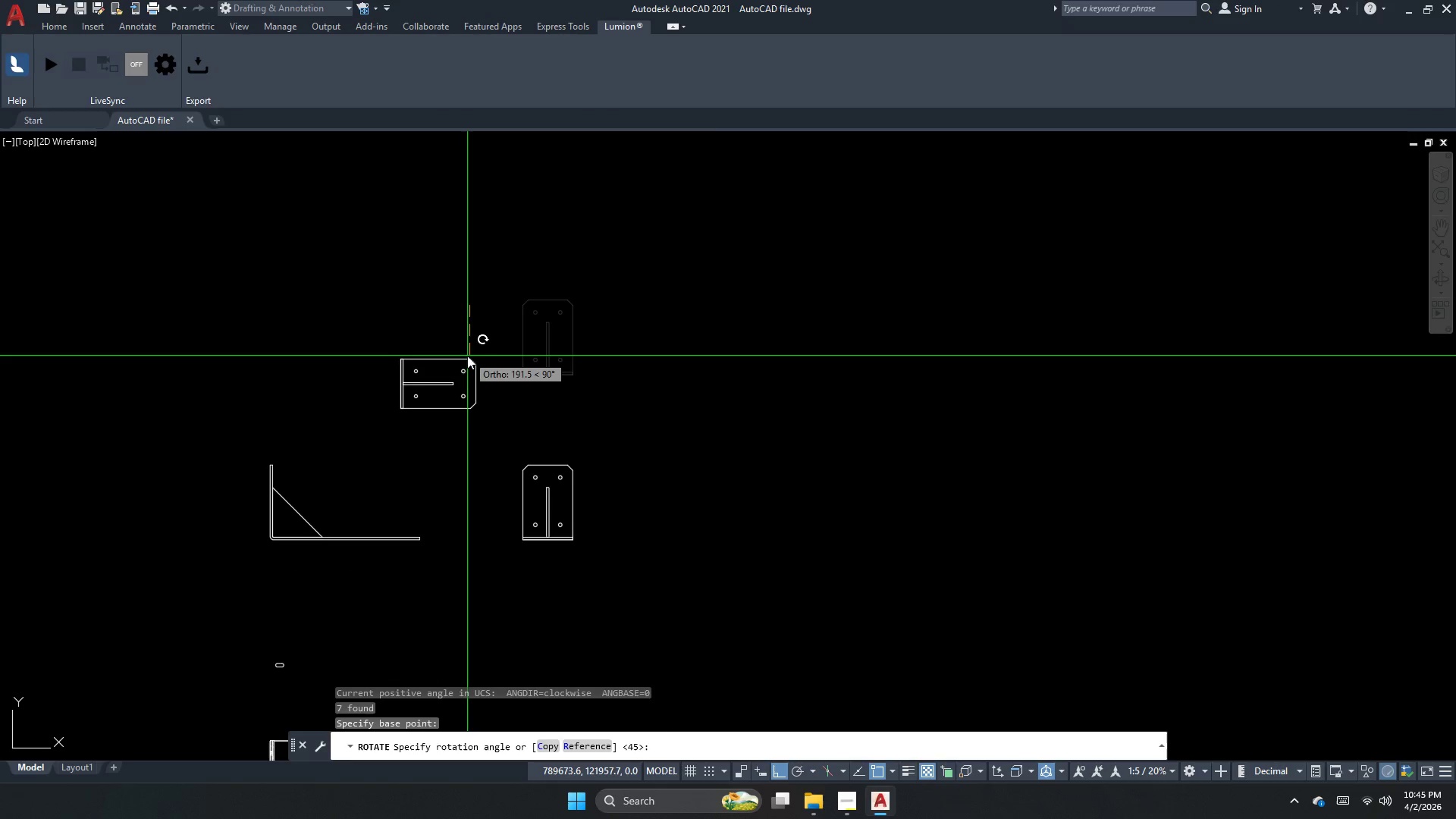 
left_click_drag(start_coordinate=[468, 356], to_coordinate=[470, 369])
 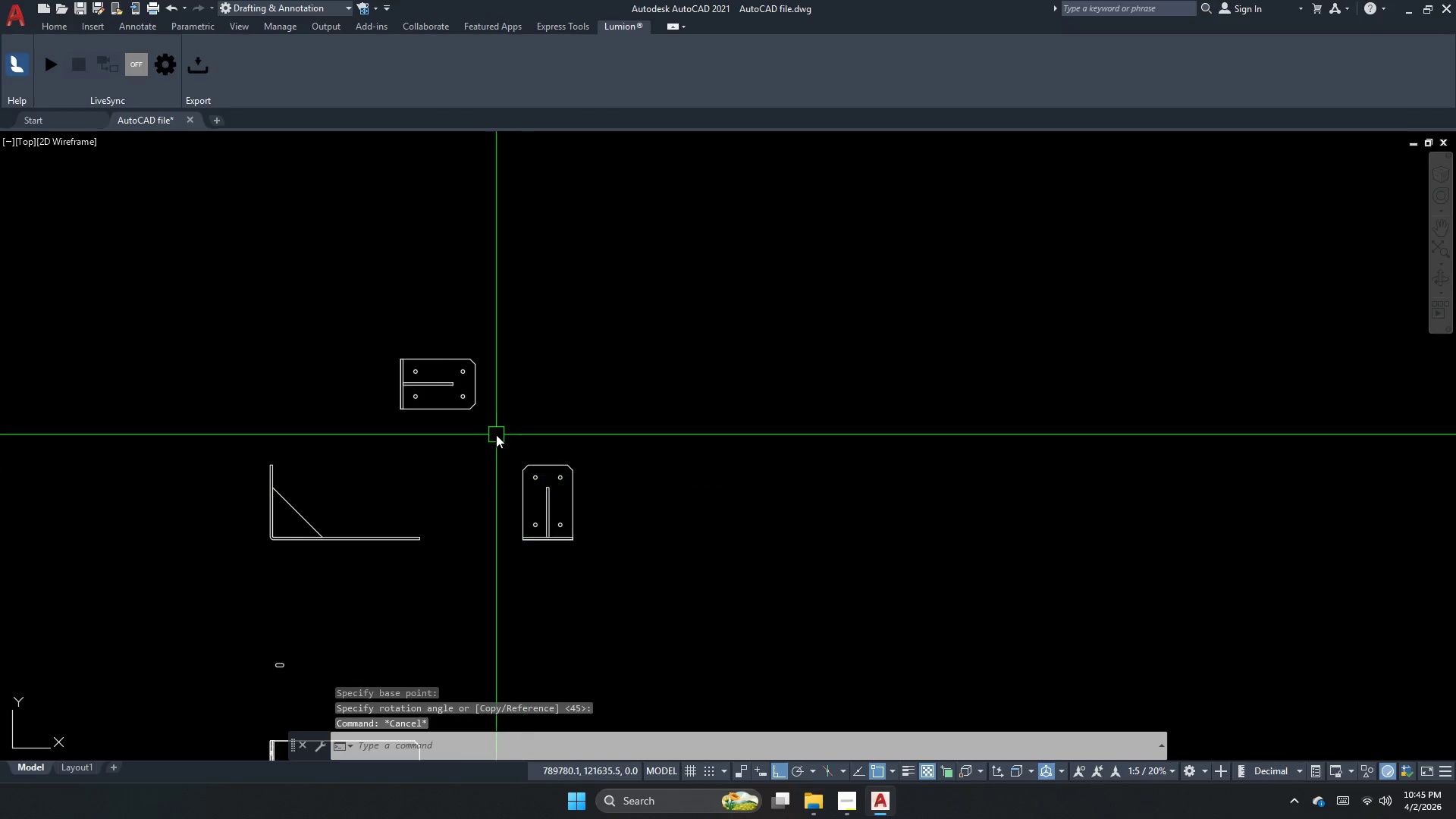 
left_click_drag(start_coordinate=[494, 432], to_coordinate=[469, 403])
 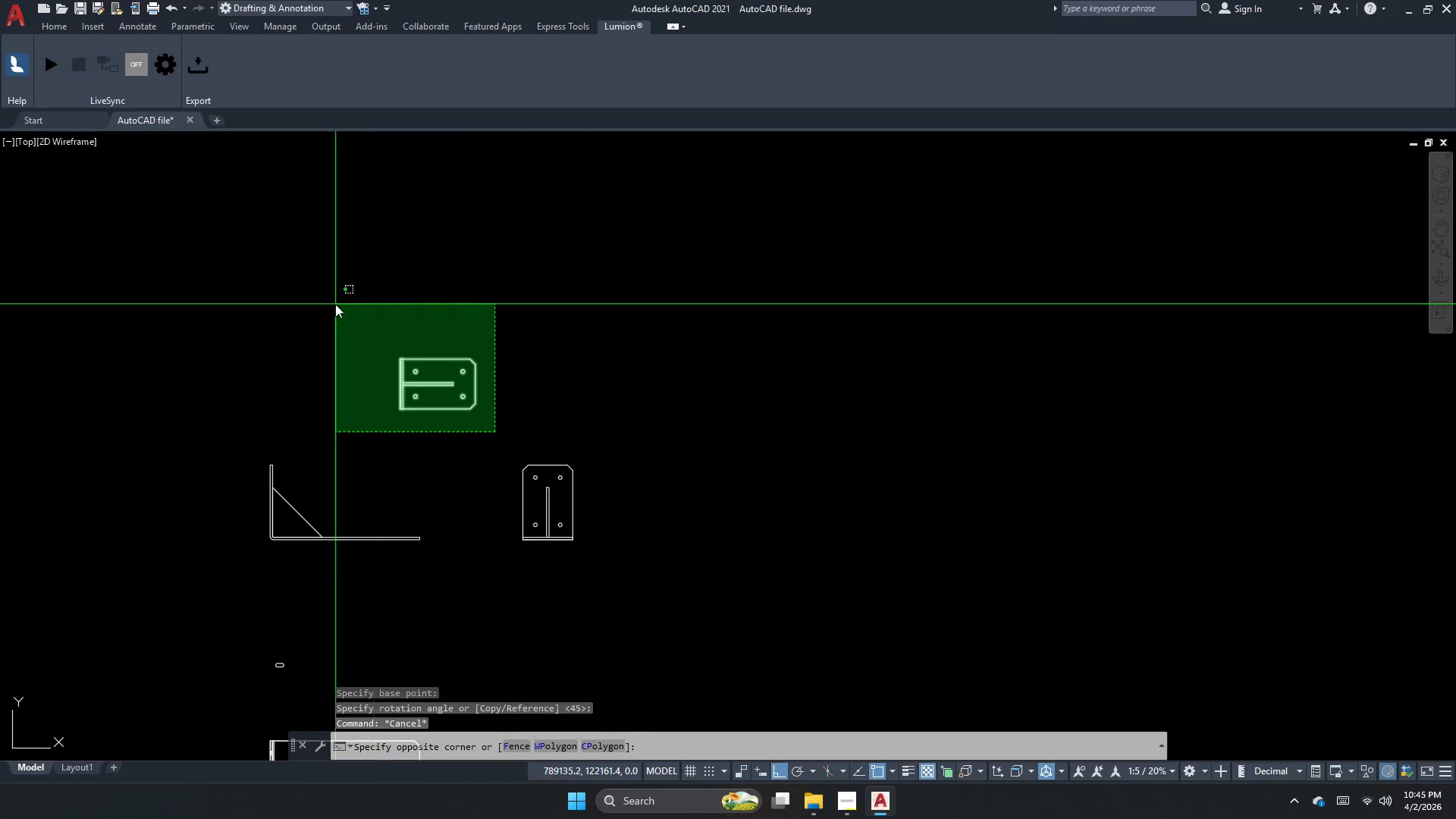 
left_click_drag(start_coordinate=[334, 303], to_coordinate=[334, 331])
 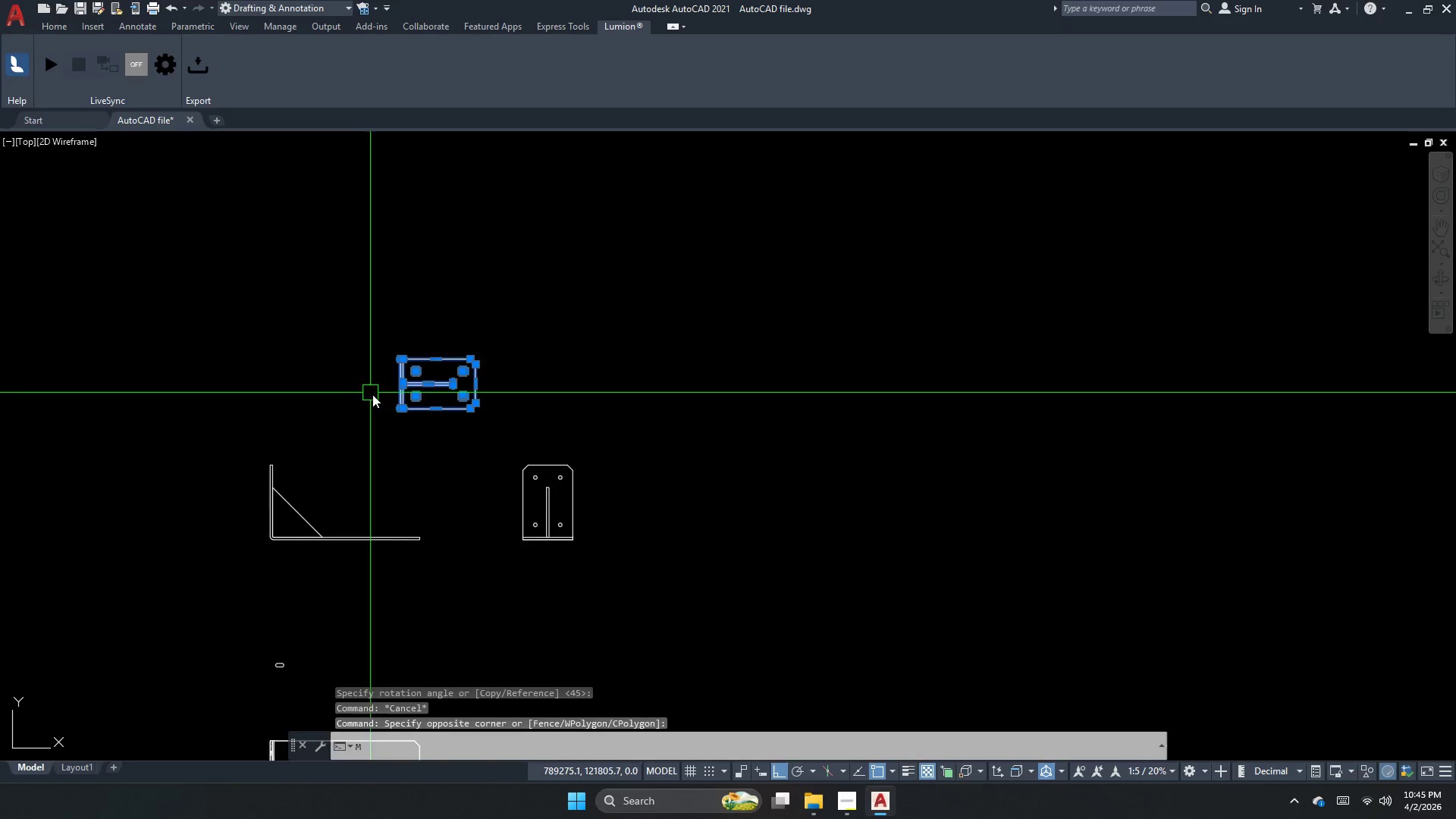 
scroll: coordinate [388, 403], scroll_direction: up, amount: 3.0
 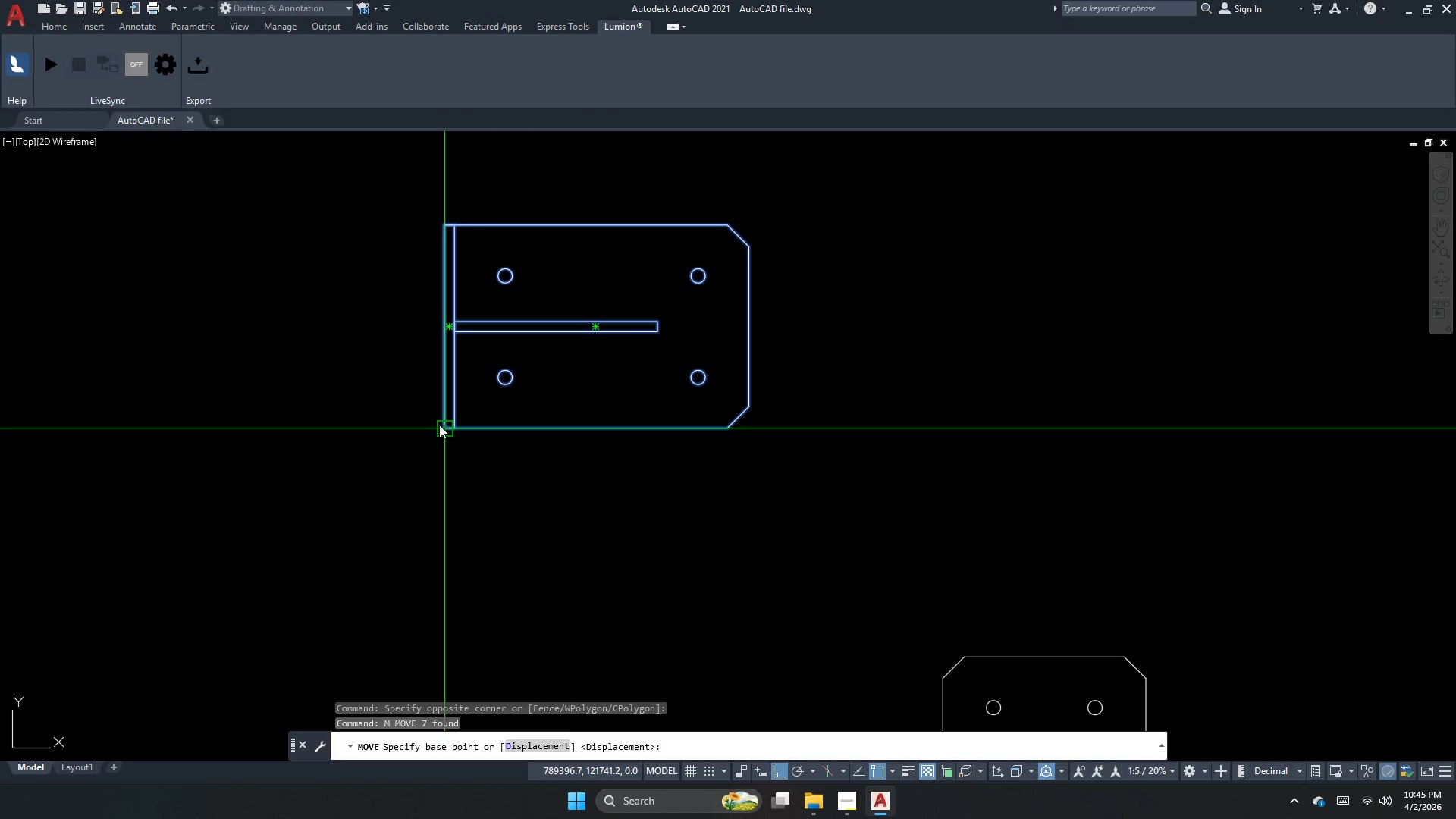 
left_click_drag(start_coordinate=[441, 425], to_coordinate=[410, 441])
 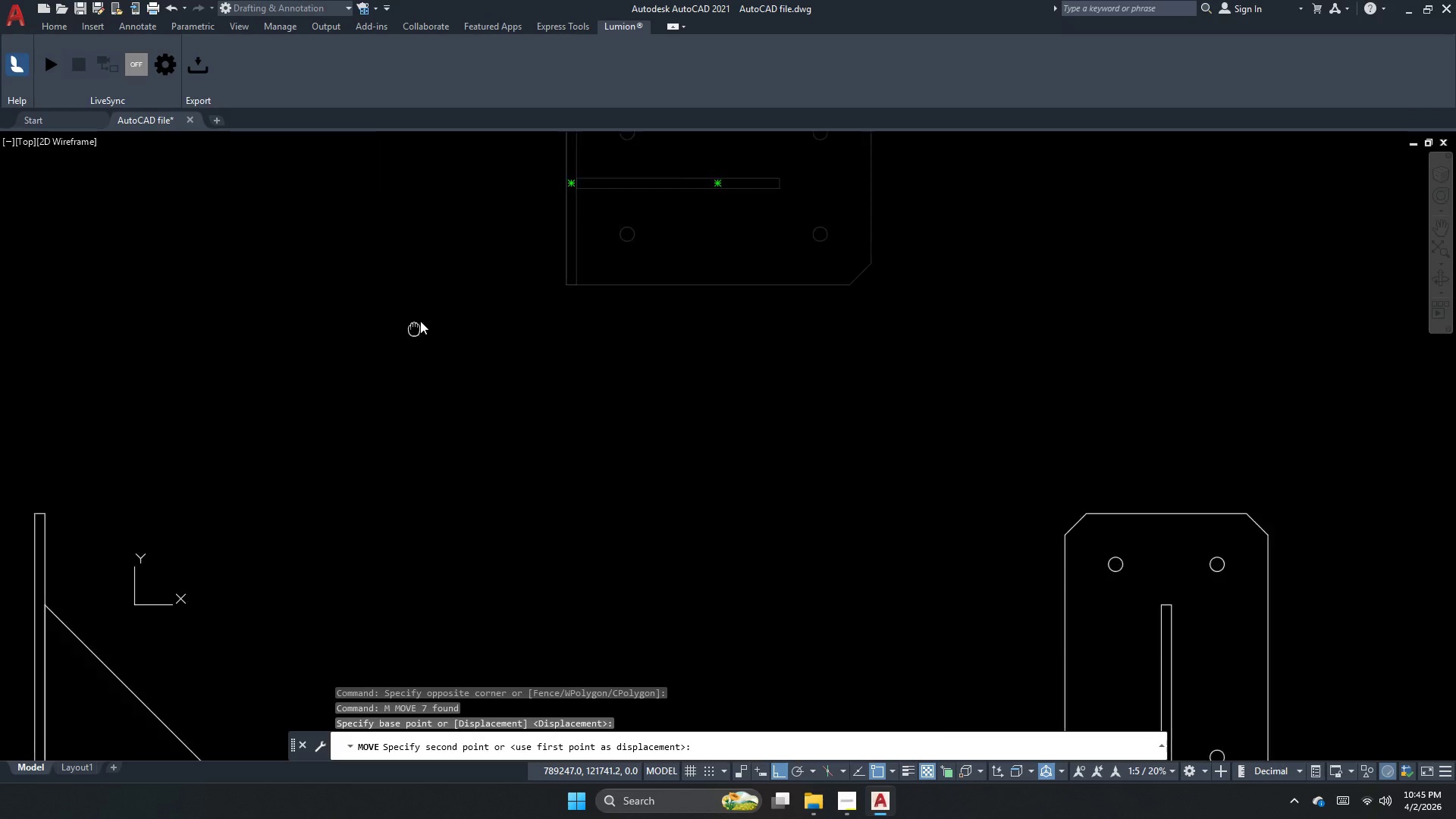 
scroll: coordinate [259, 384], scroll_direction: none, amount: 0.0
 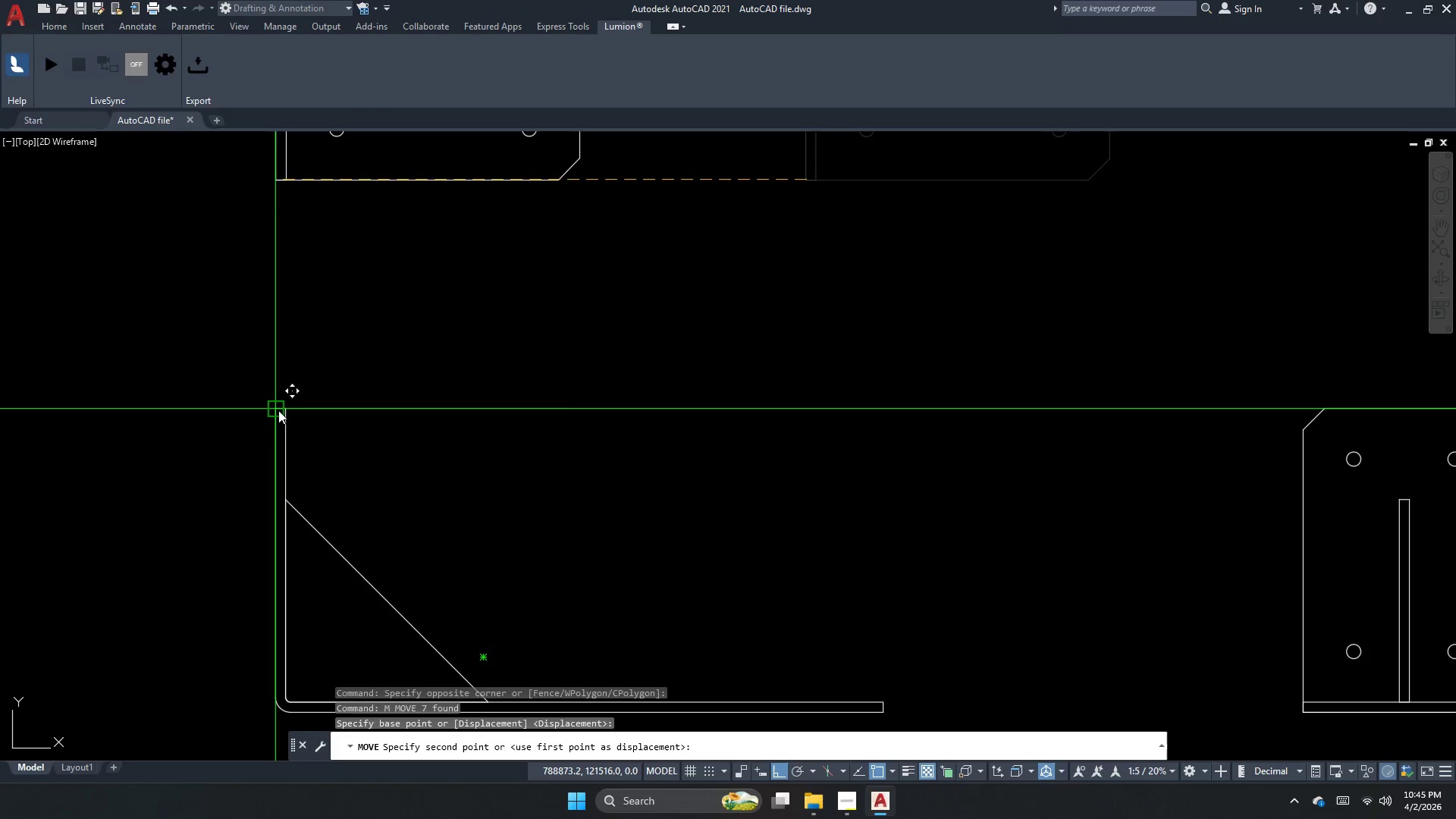 
left_click([280, 410])
 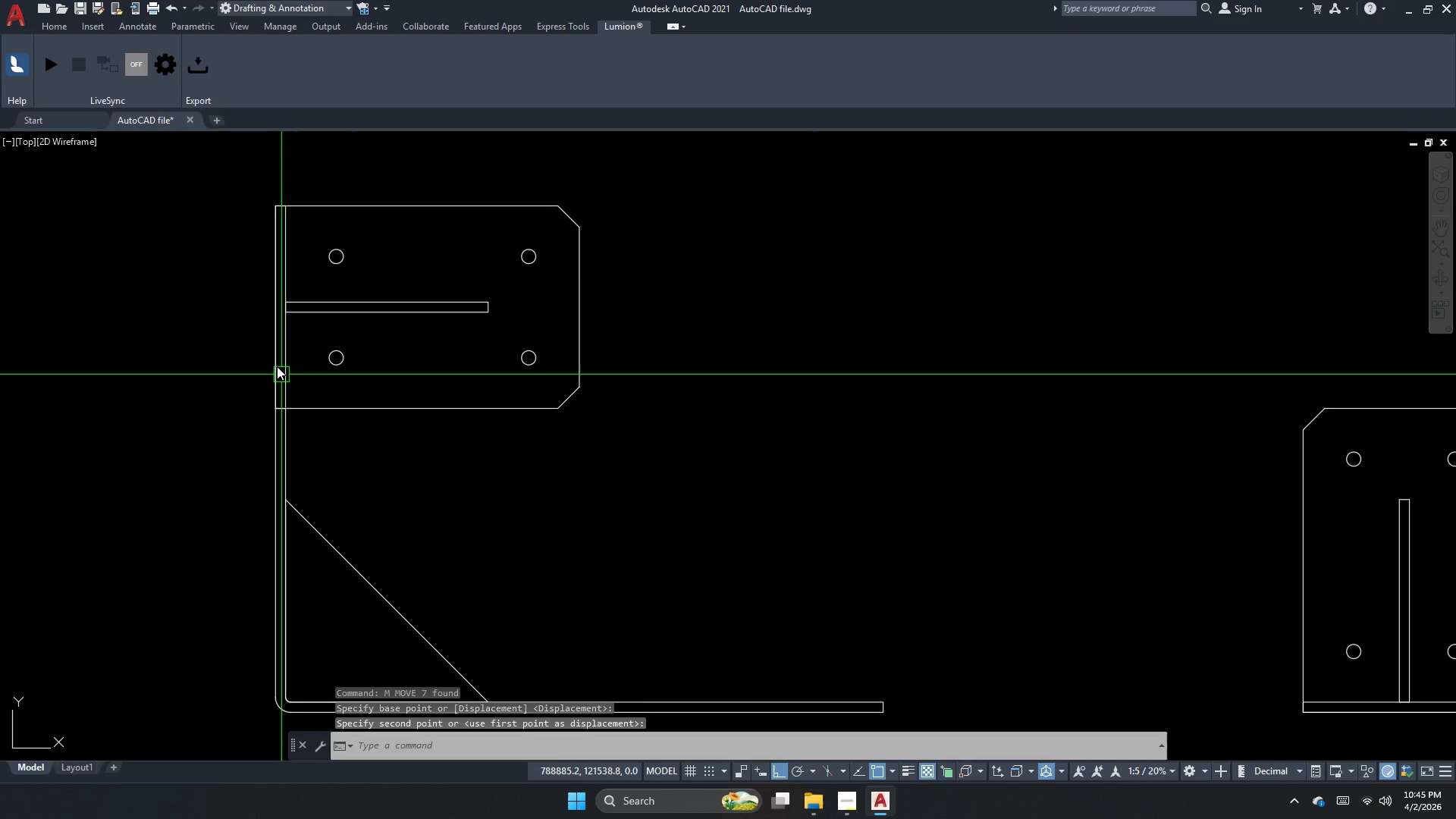 
key(Escape)
 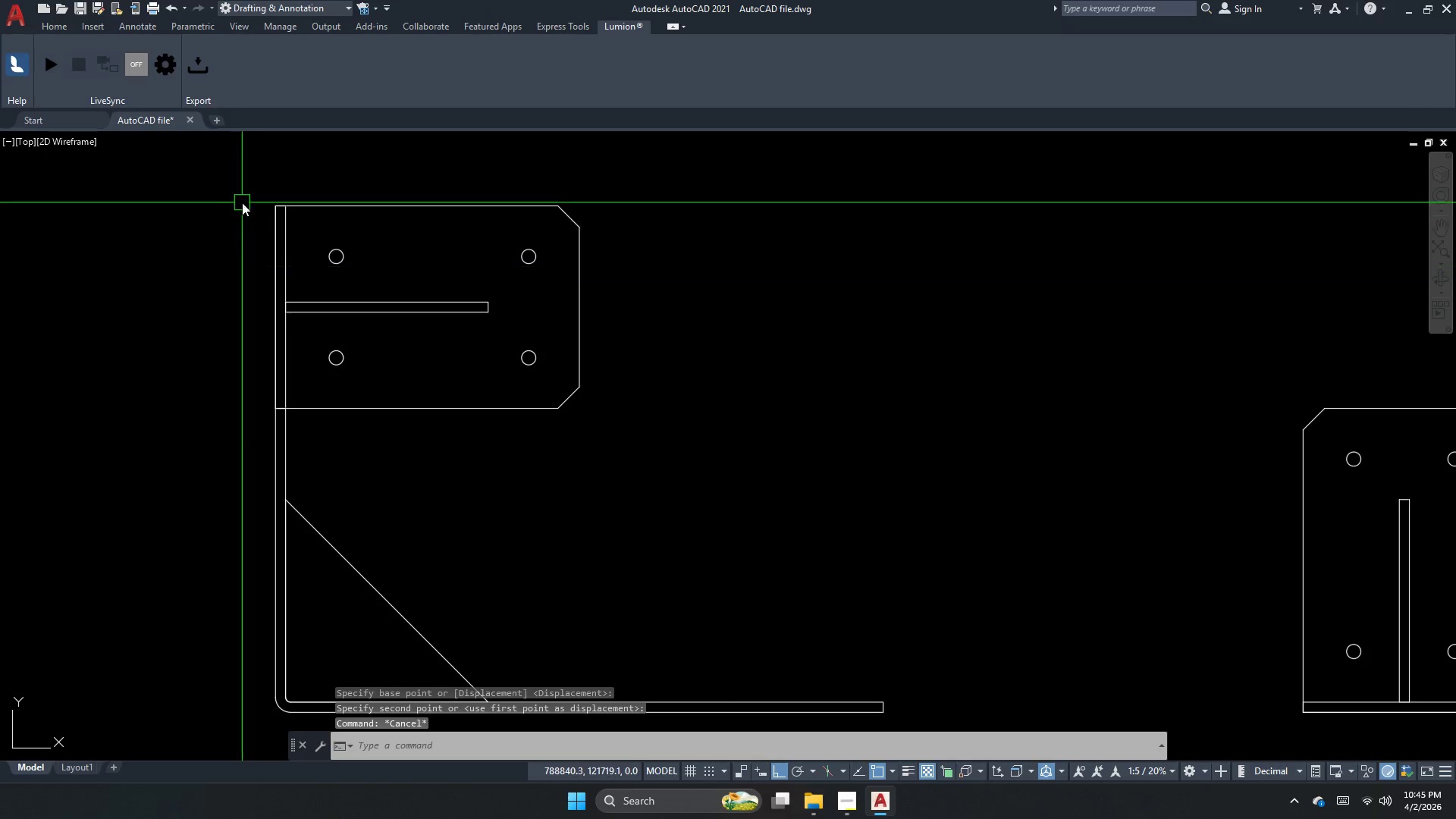 
left_click_drag(start_coordinate=[242, 202], to_coordinate=[274, 224])
 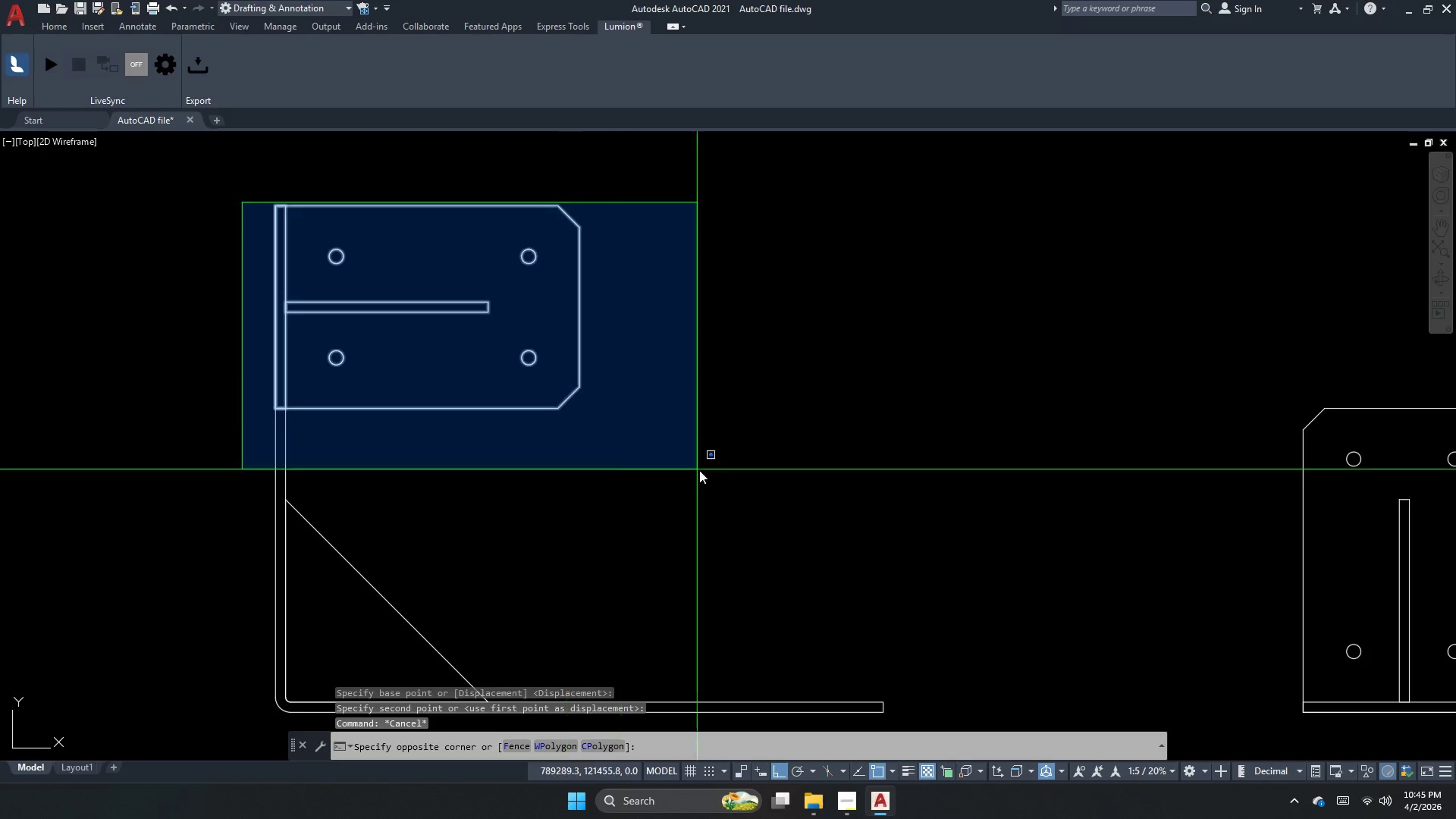 
left_click_drag(start_coordinate=[722, 479], to_coordinate=[707, 479])
 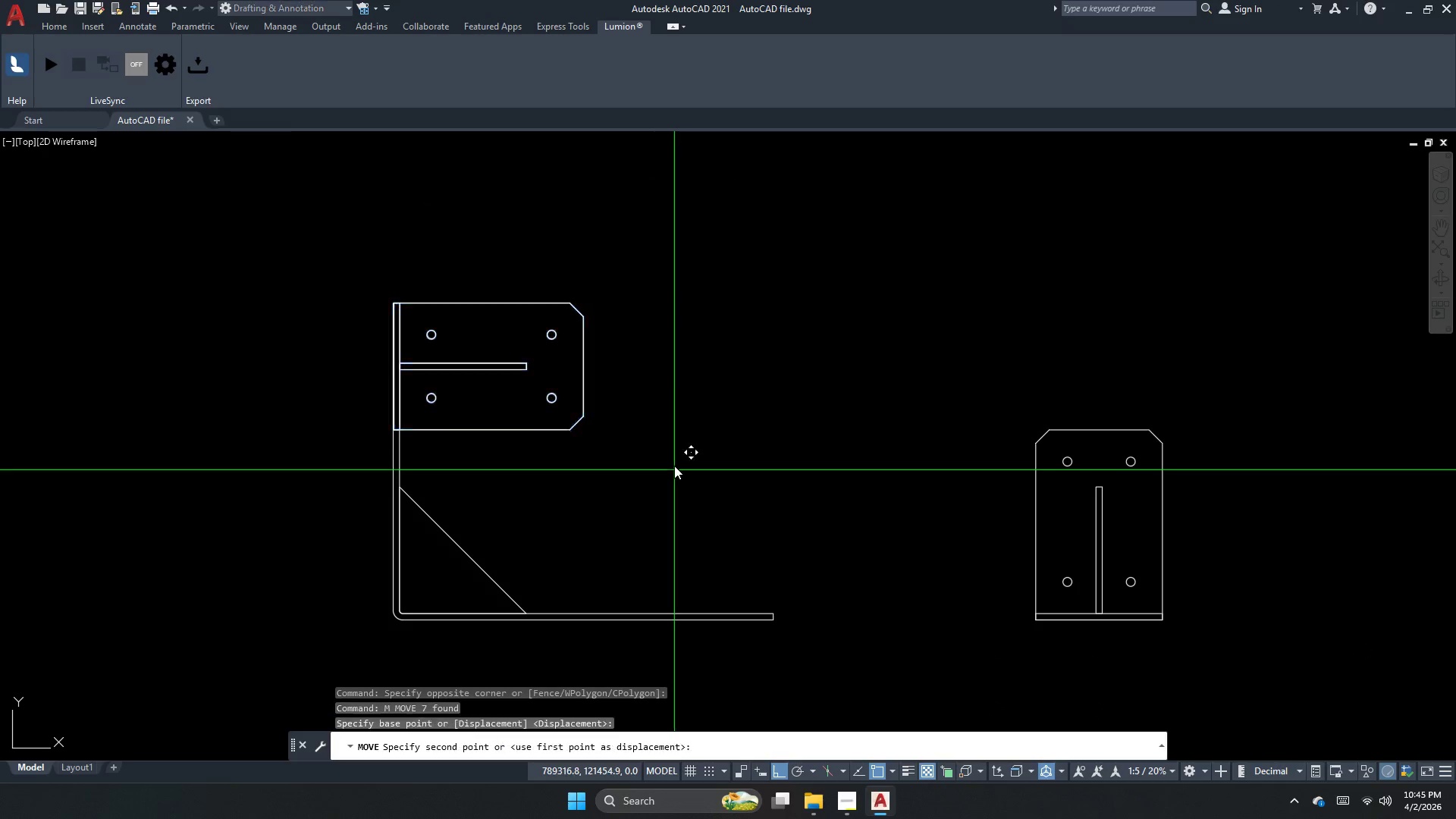 
key(M)
 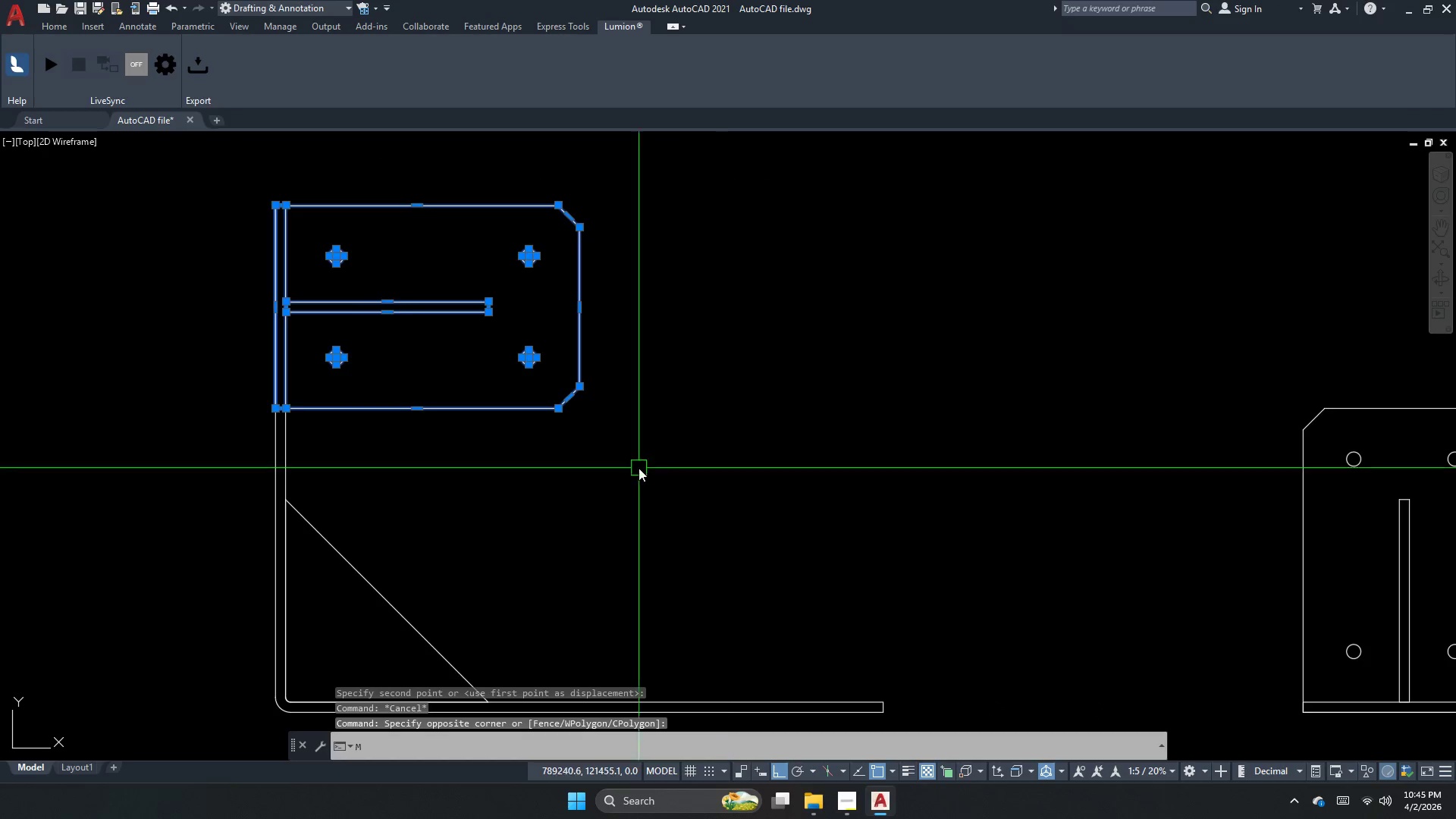 
key(Space)
 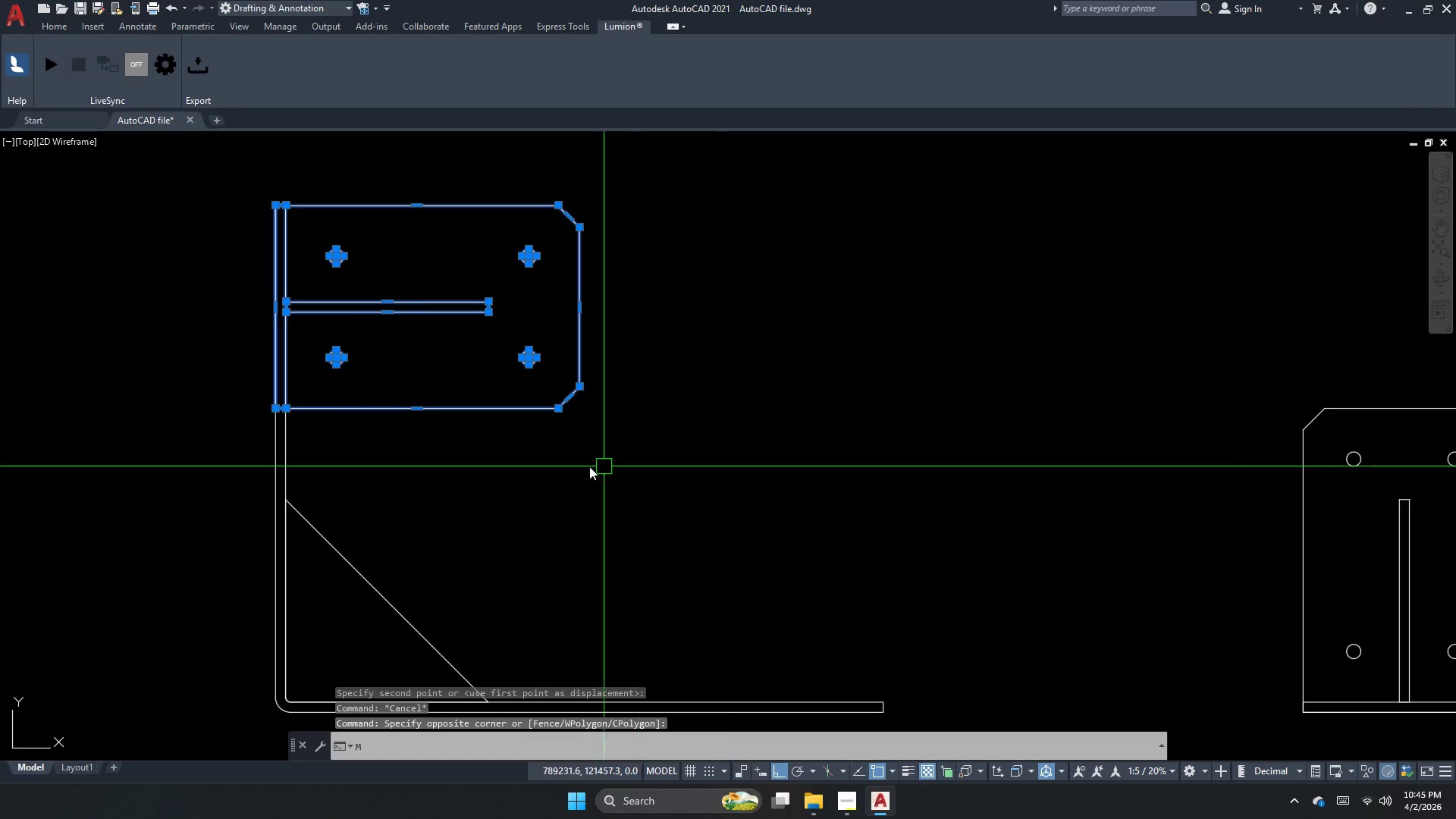 
left_click_drag(start_coordinate=[674, 470], to_coordinate=[671, 388])
 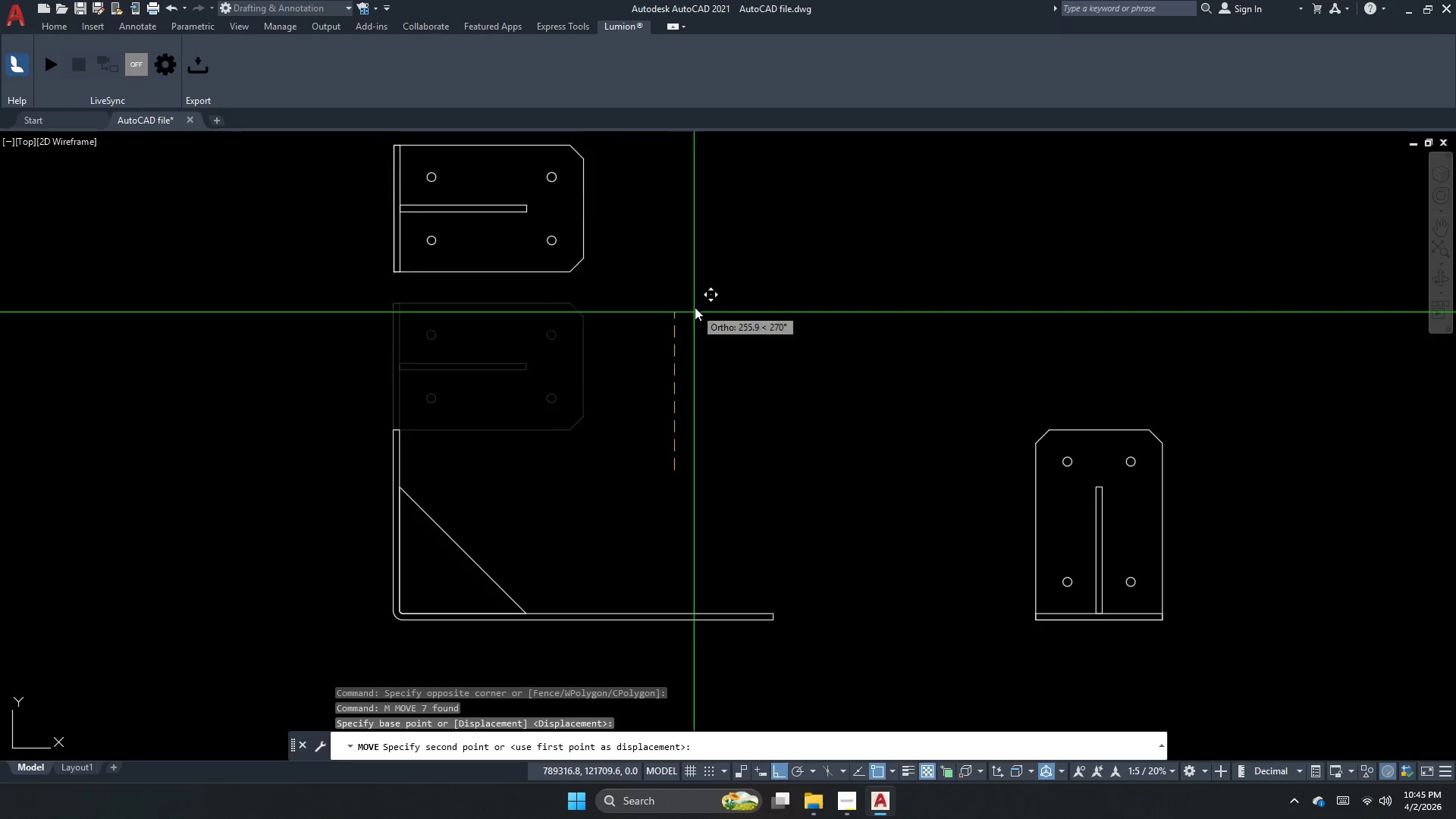 
scroll: coordinate [589, 466], scroll_direction: down, amount: 1.0
 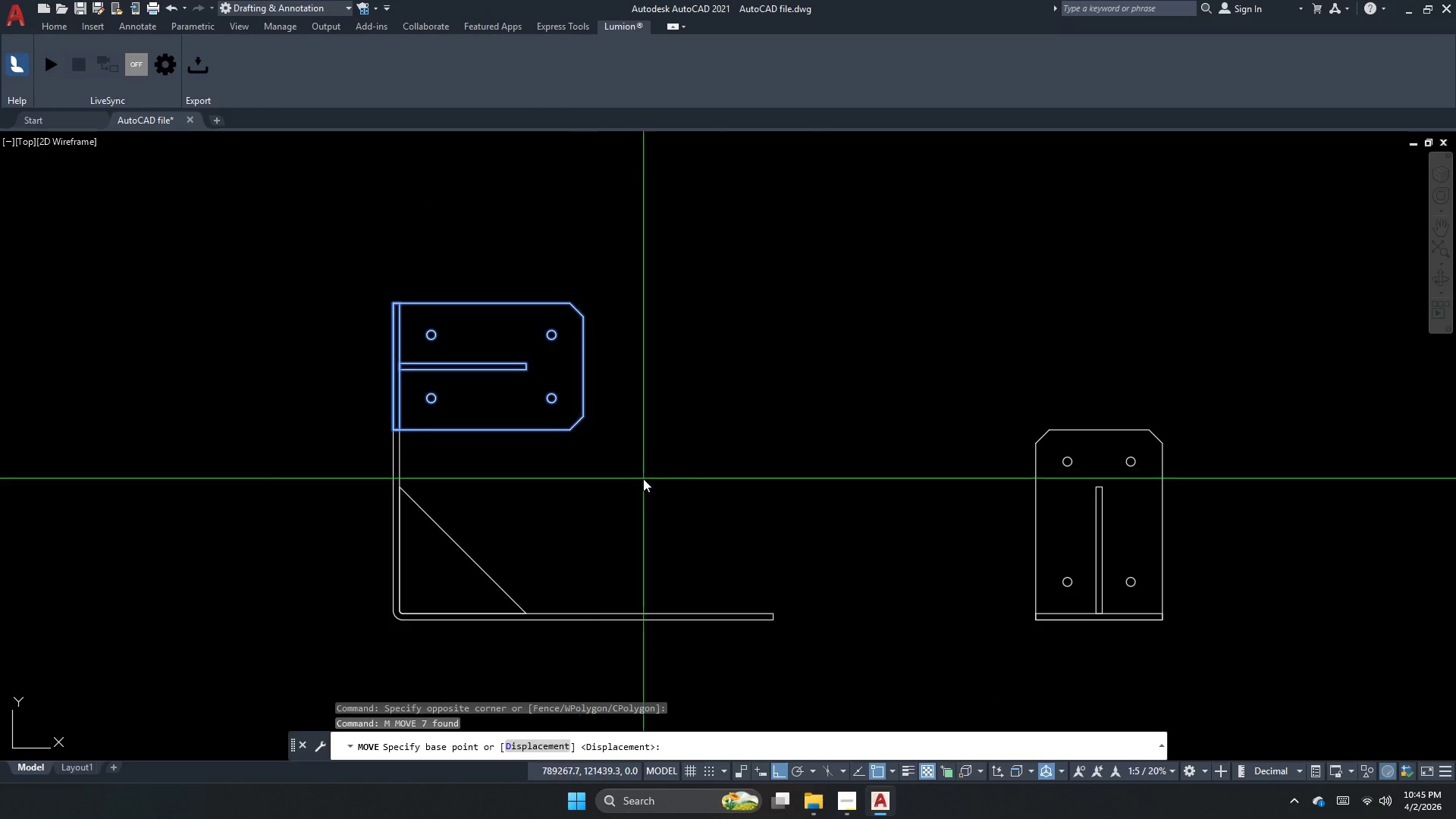 
left_click_drag(start_coordinate=[695, 306], to_coordinate=[682, 311])
 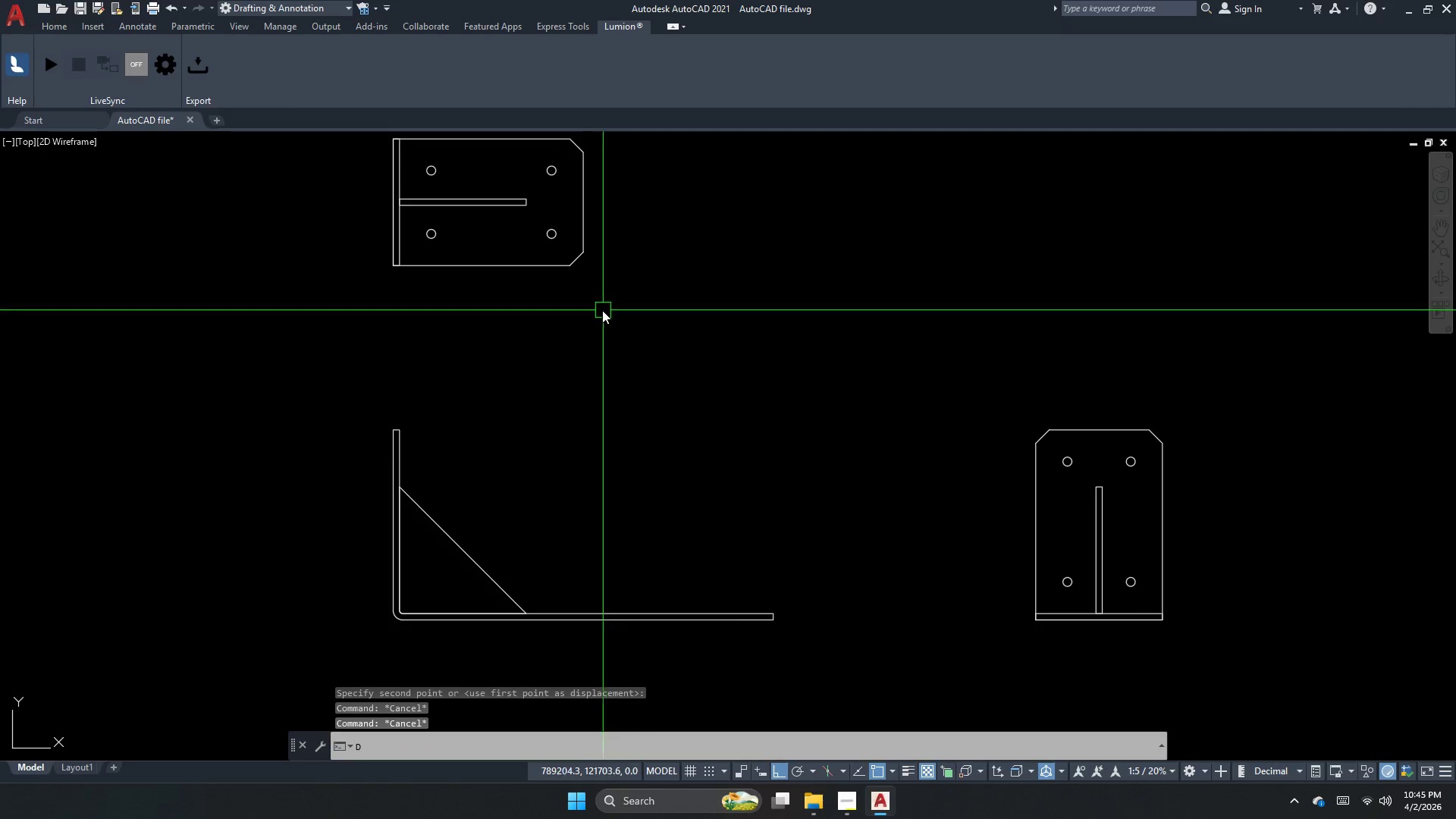 
key(Escape)
key(Escape)
type(dli )
 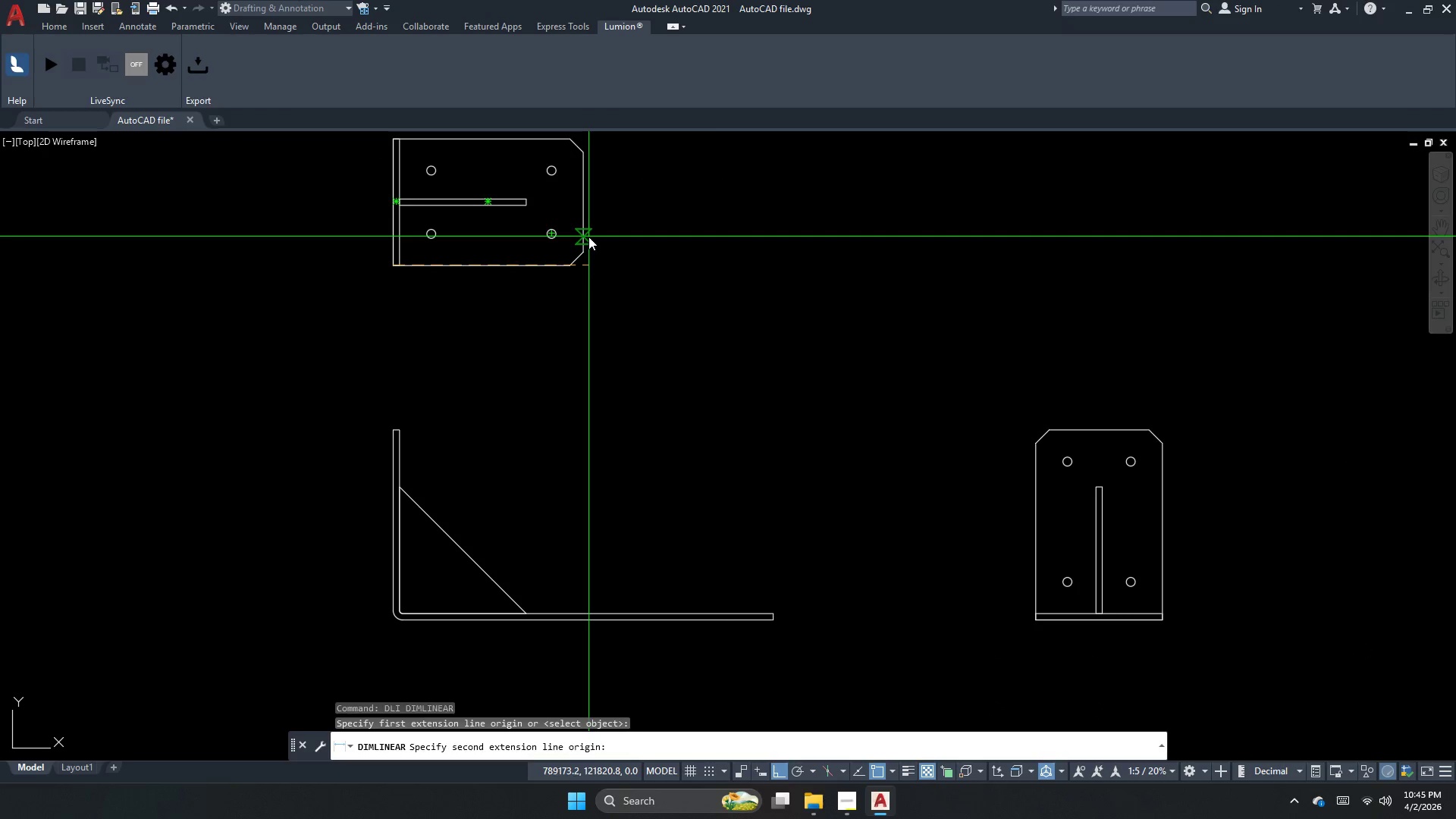 
double_click([578, 347])
 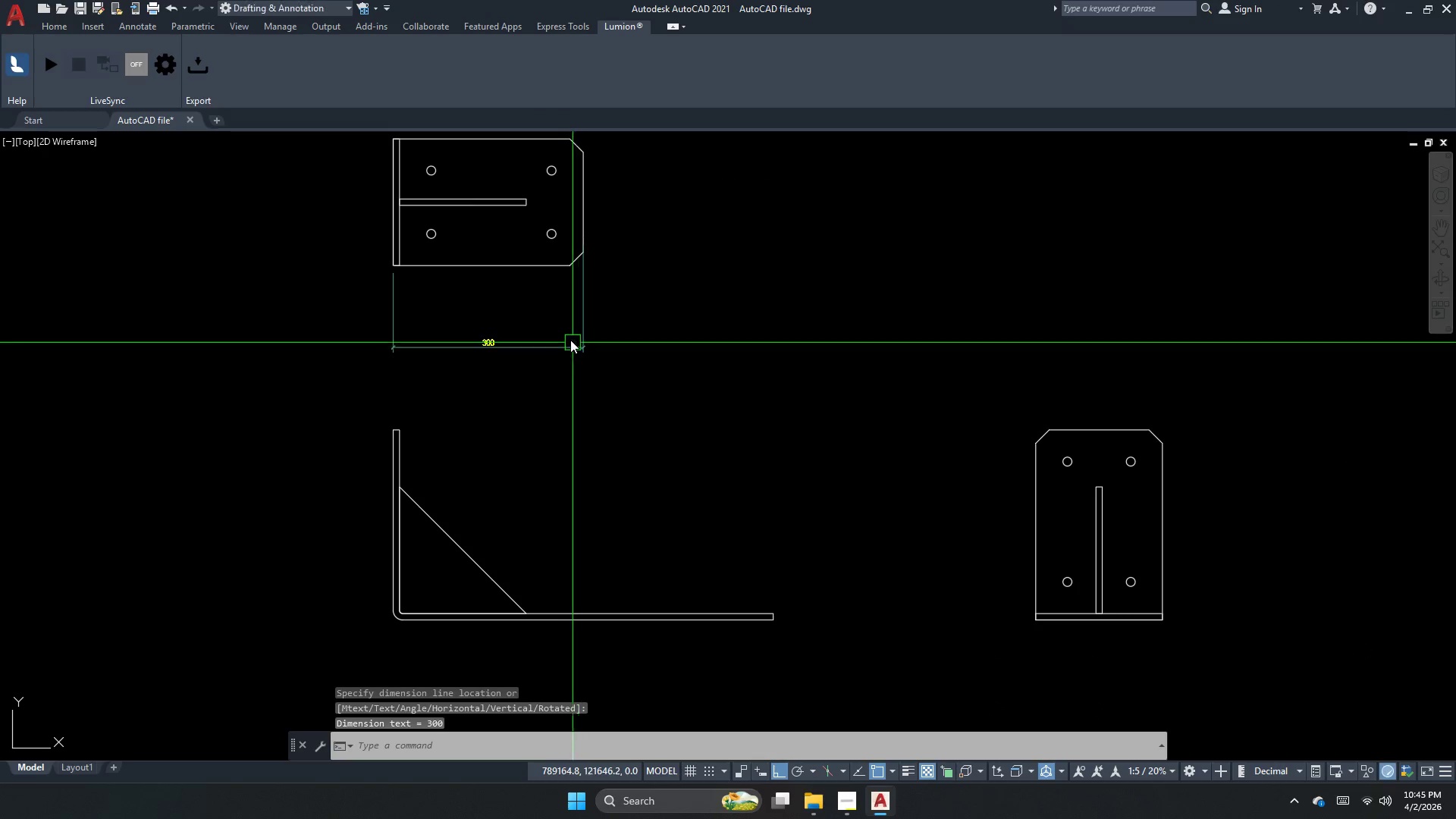 
key(Escape)
 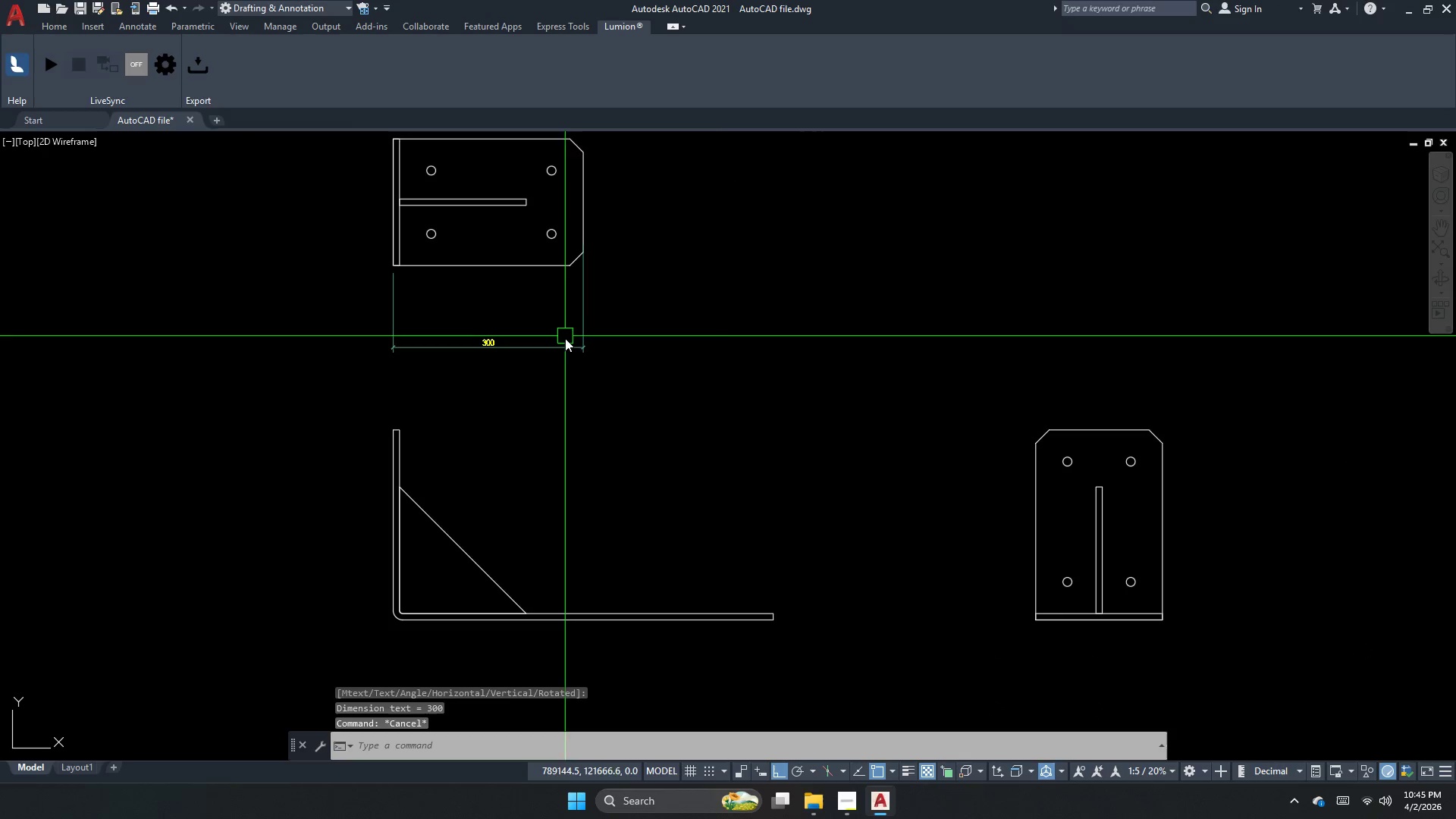 
key(S)
 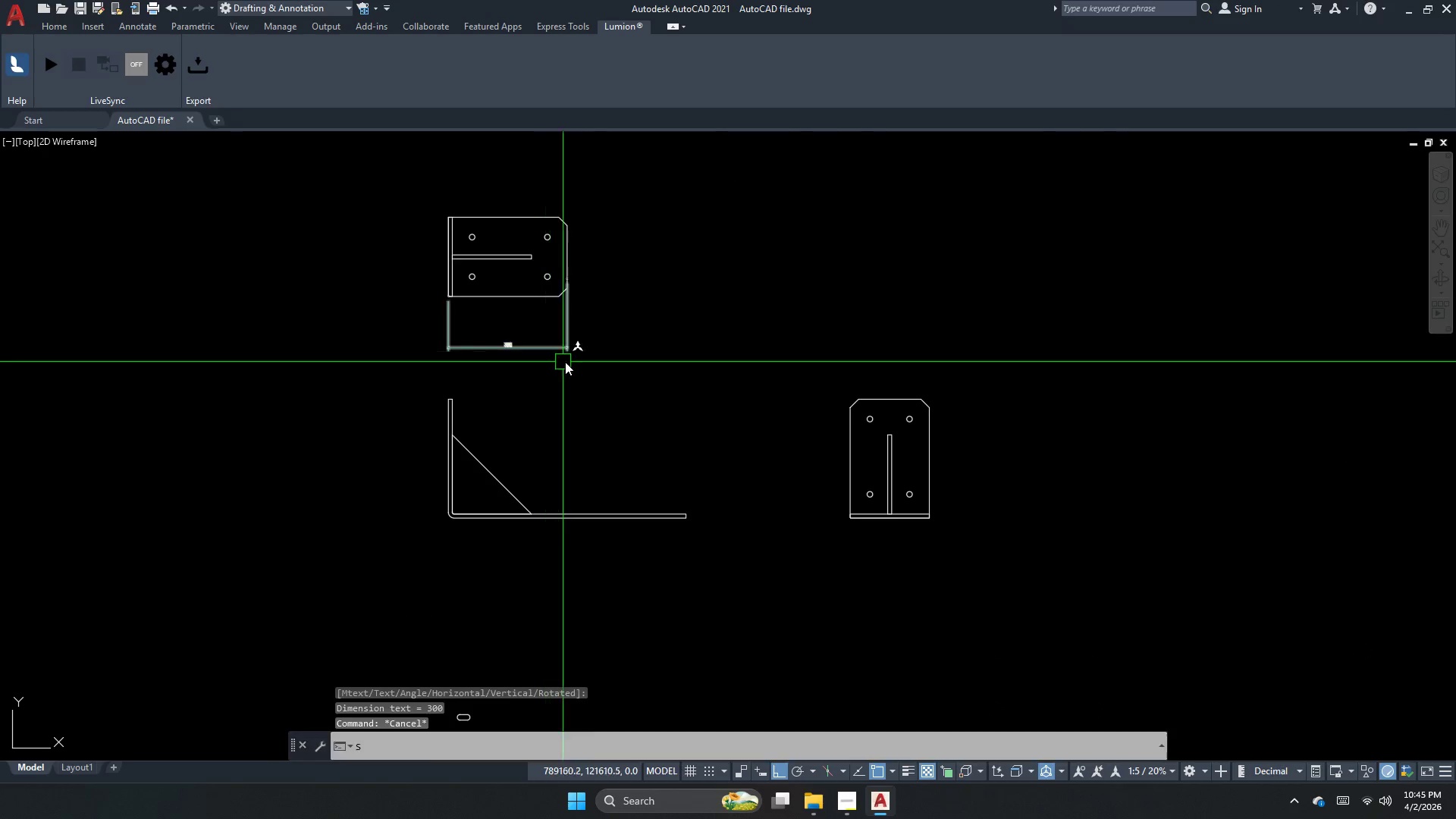 
key(Space)
 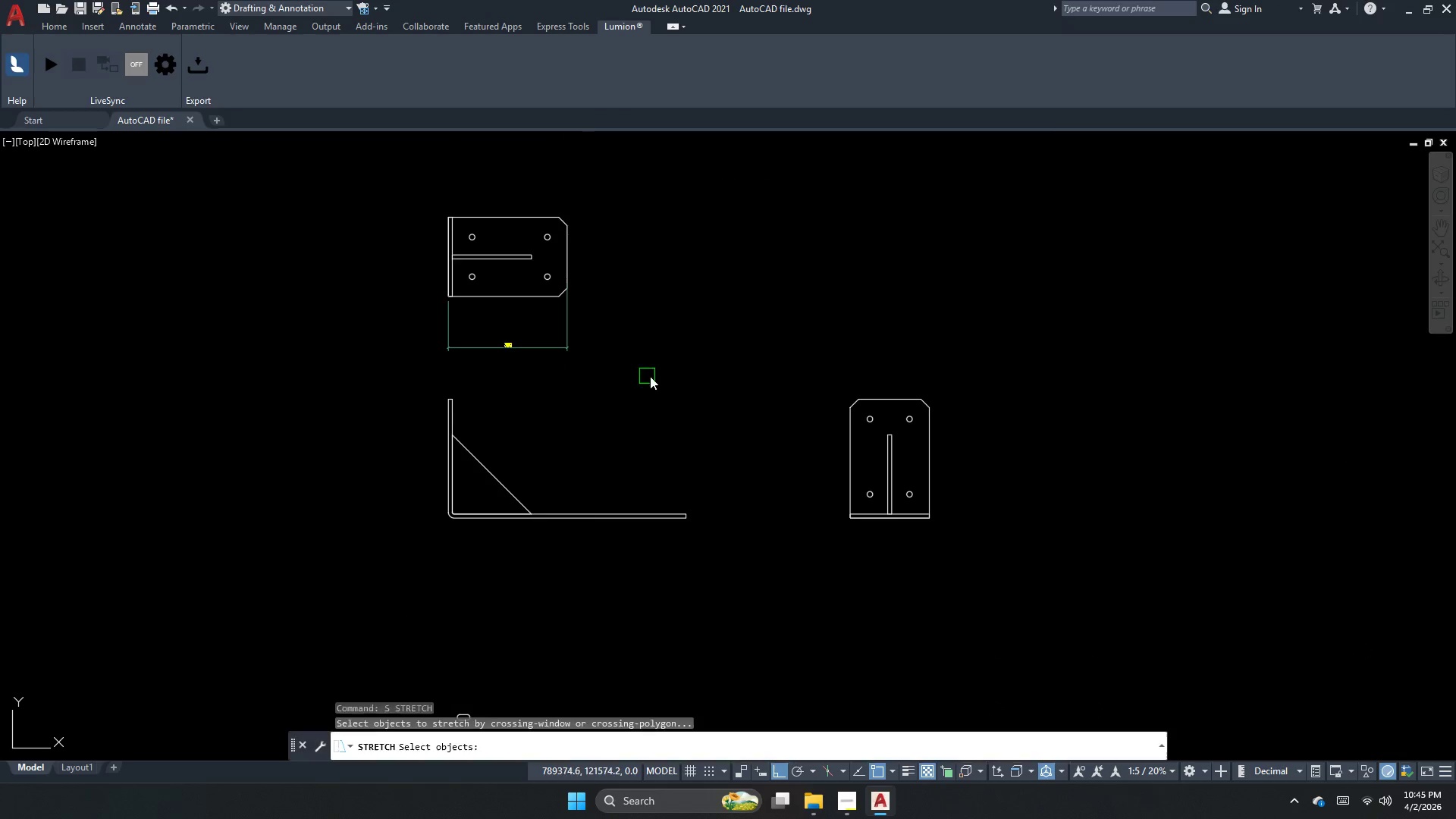 
left_click_drag(start_coordinate=[648, 376], to_coordinate=[605, 322])
 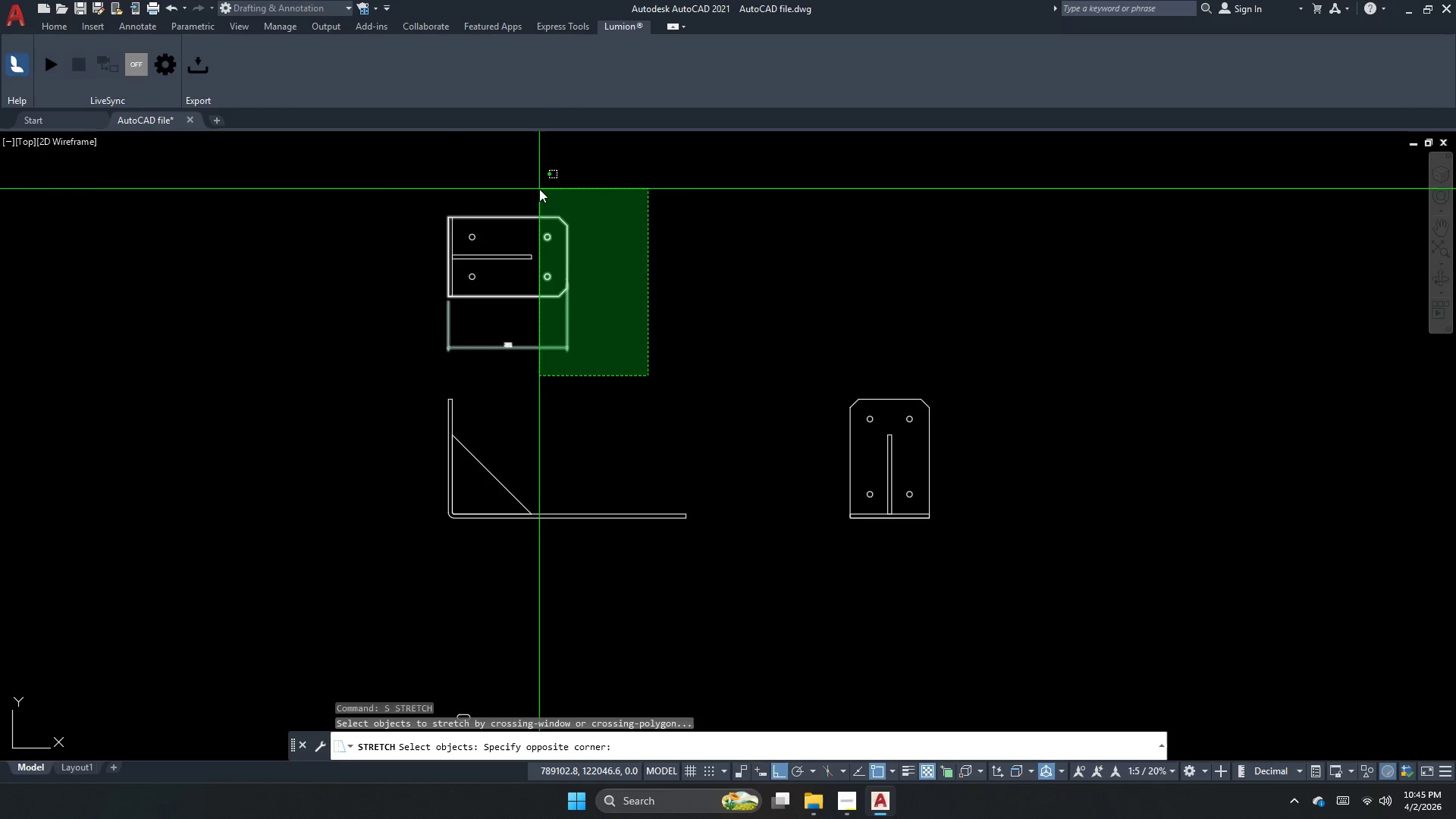 
scroll: coordinate [539, 348], scroll_direction: down, amount: 1.0
 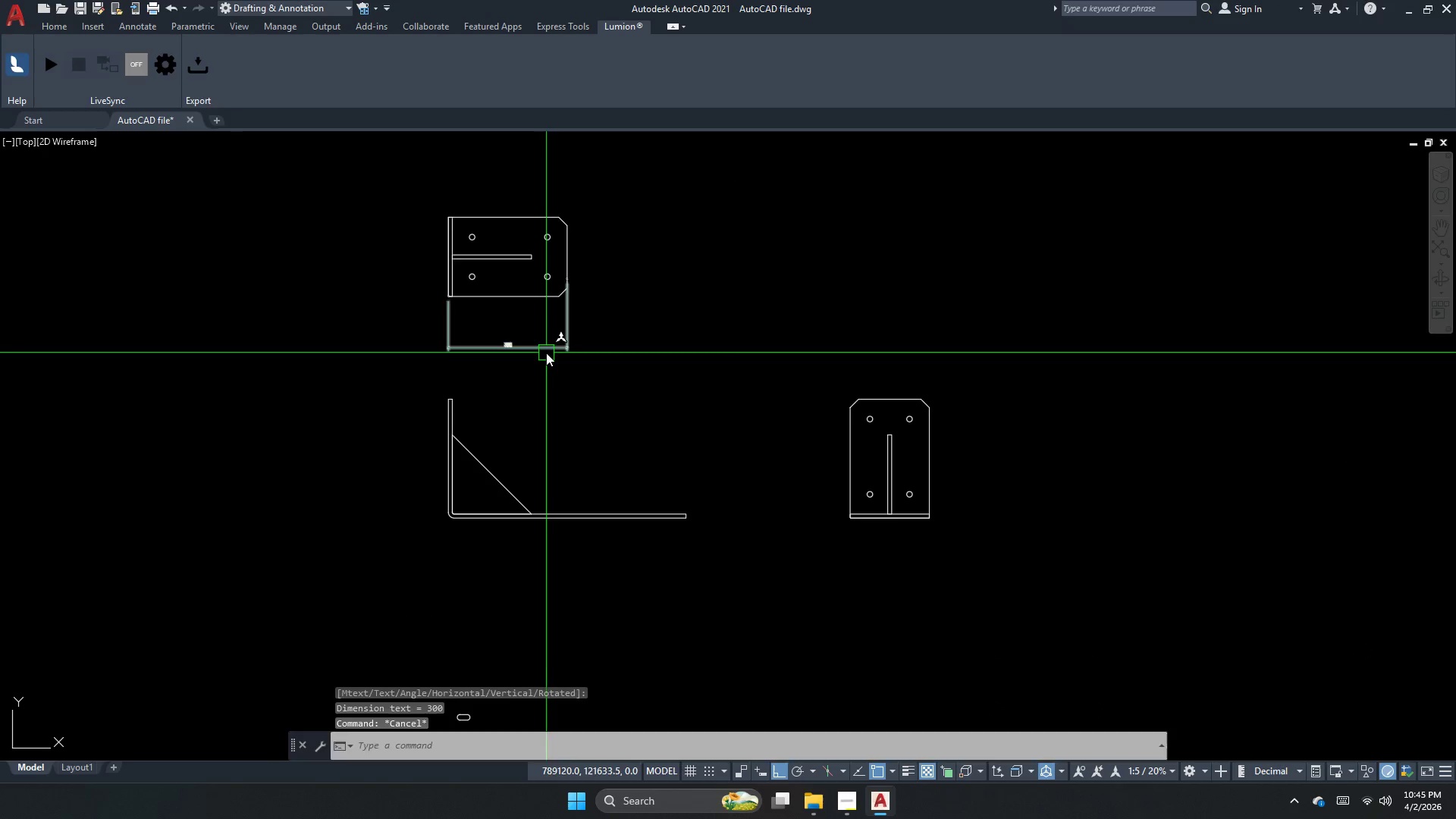 
left_click([539, 189])
 